 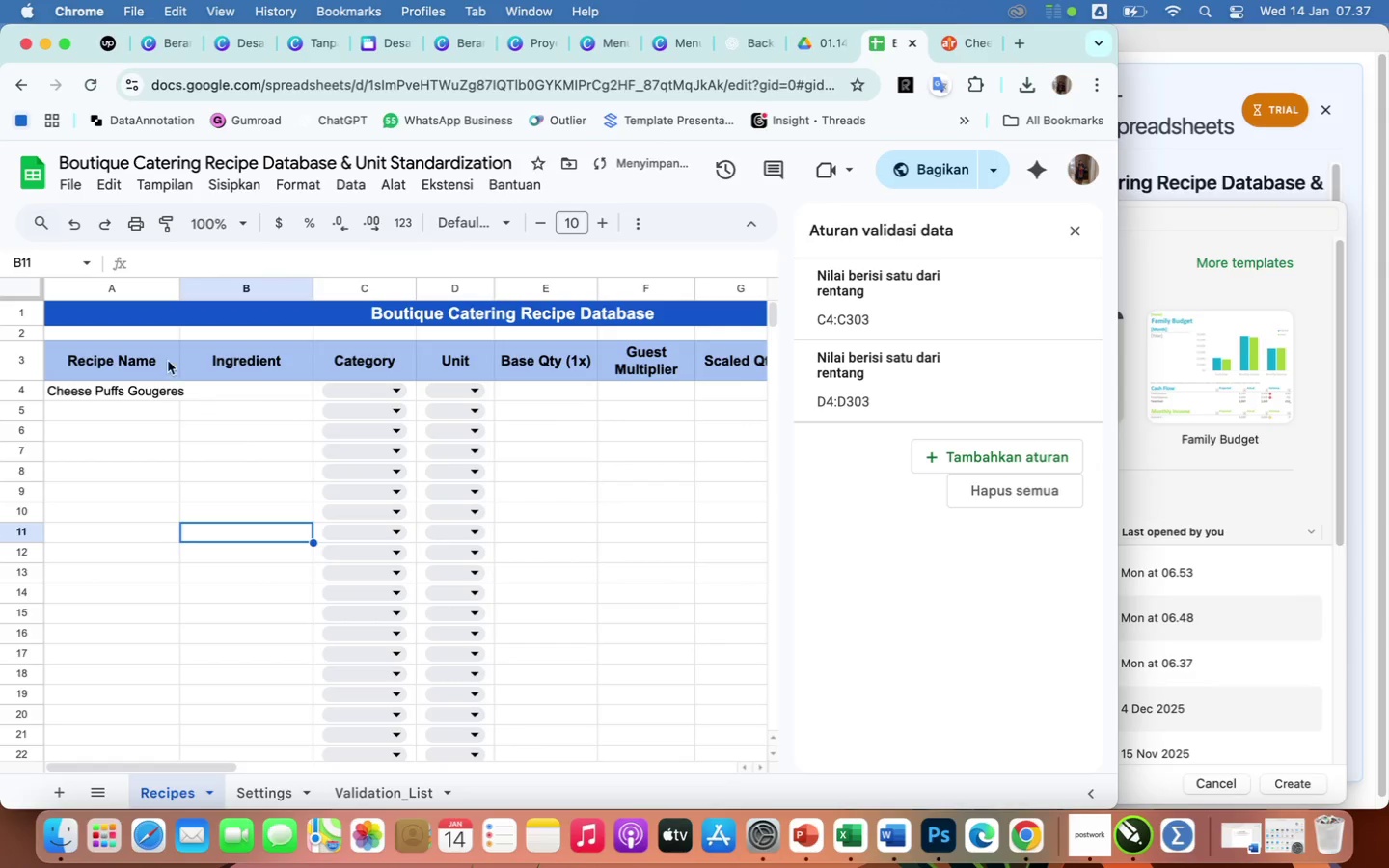 
left_click_drag(start_coordinate=[180, 284], to_coordinate=[198, 295])
 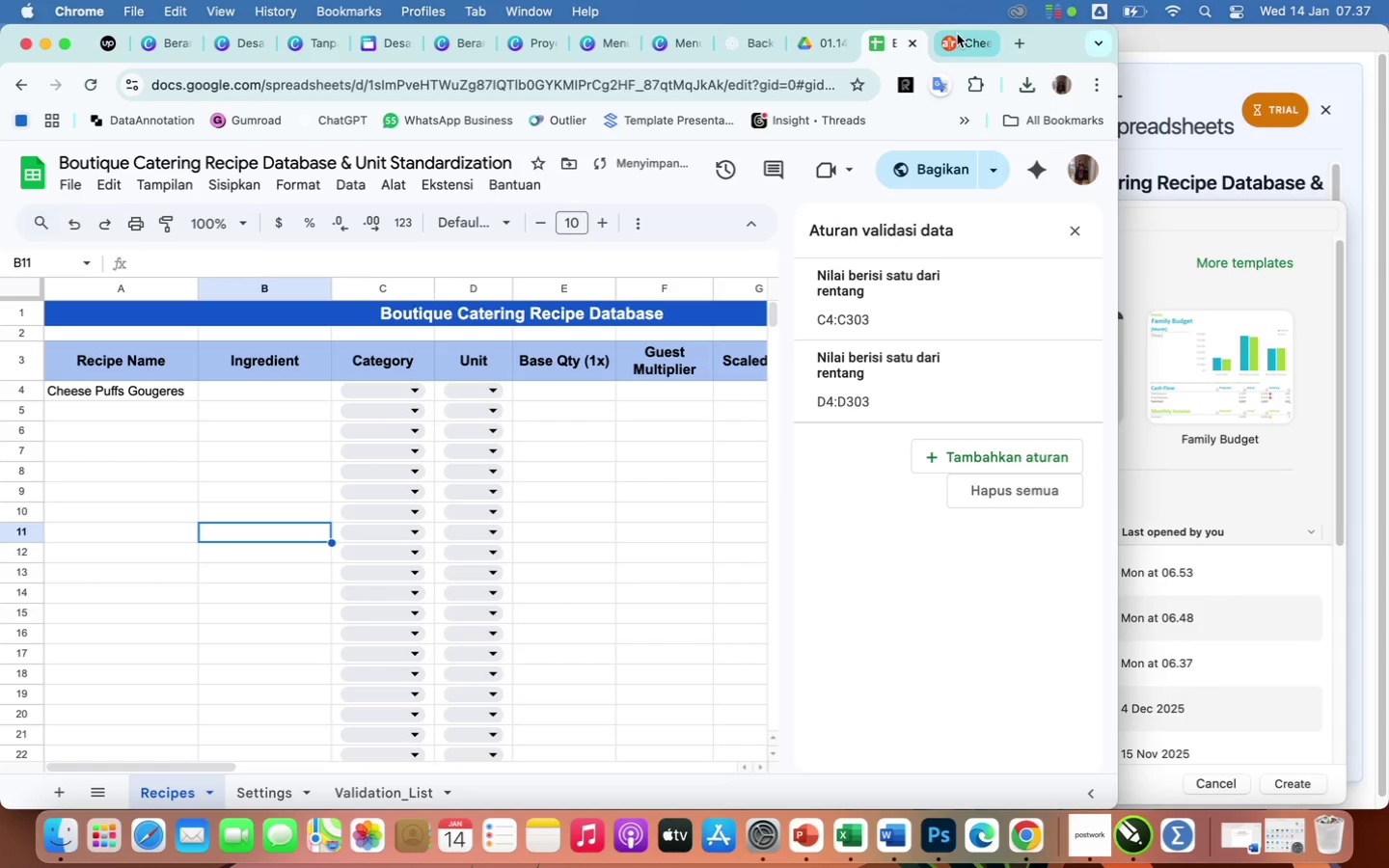 
left_click([959, 43])
 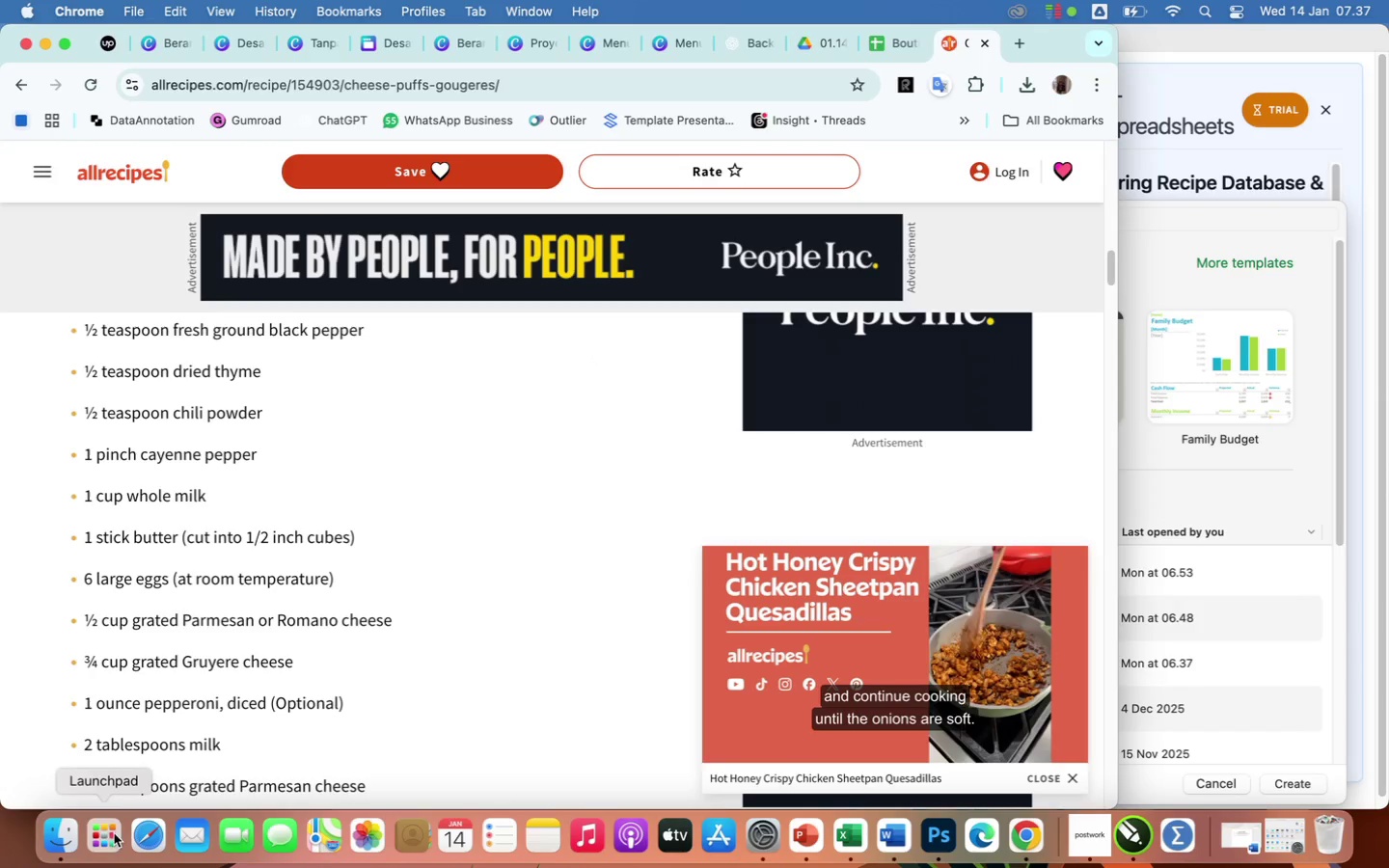 
scroll: coordinate [268, 642], scroll_direction: up, amount: 33.0
 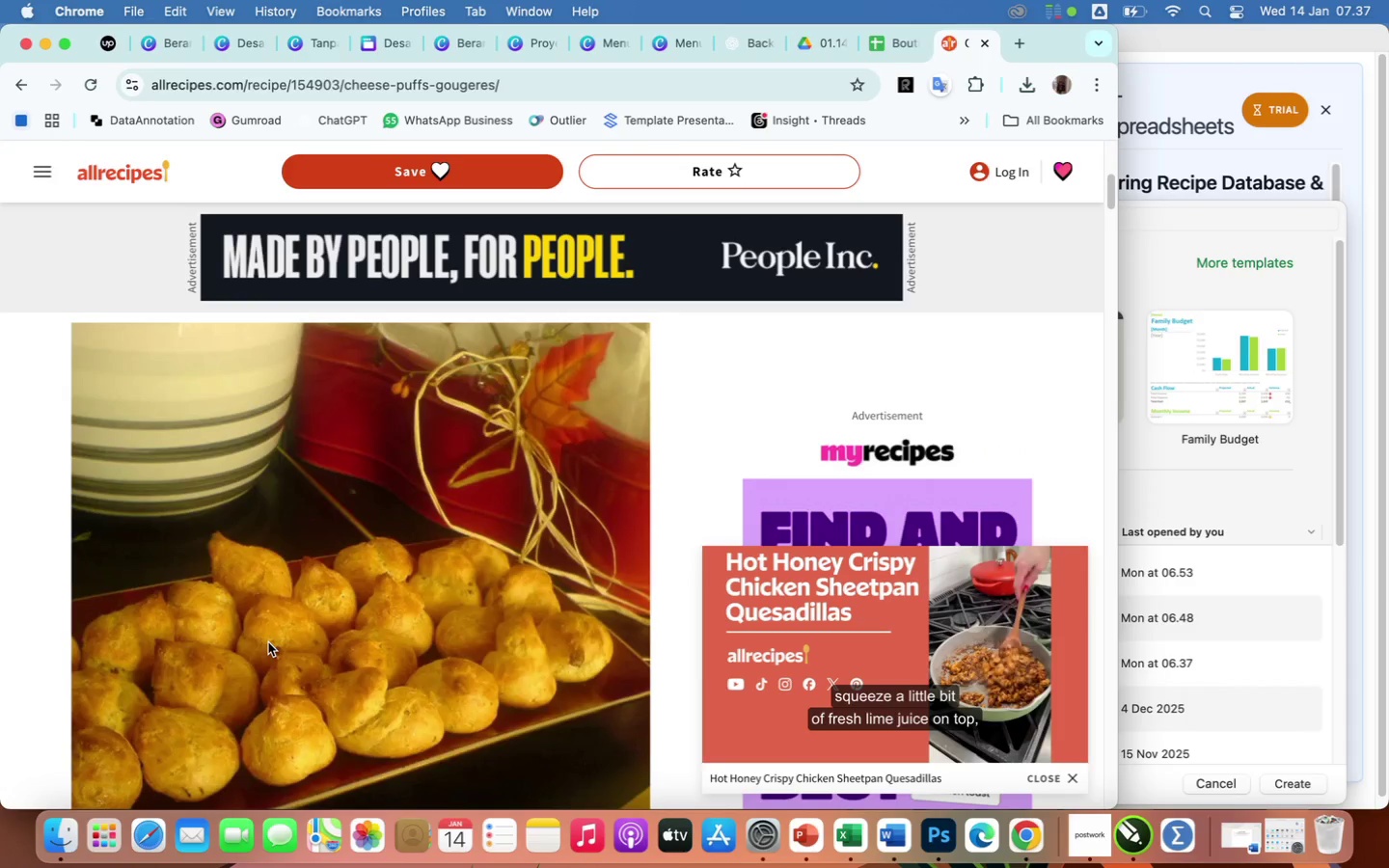 
scroll: coordinate [262, 638], scroll_direction: down, amount: 17.0
 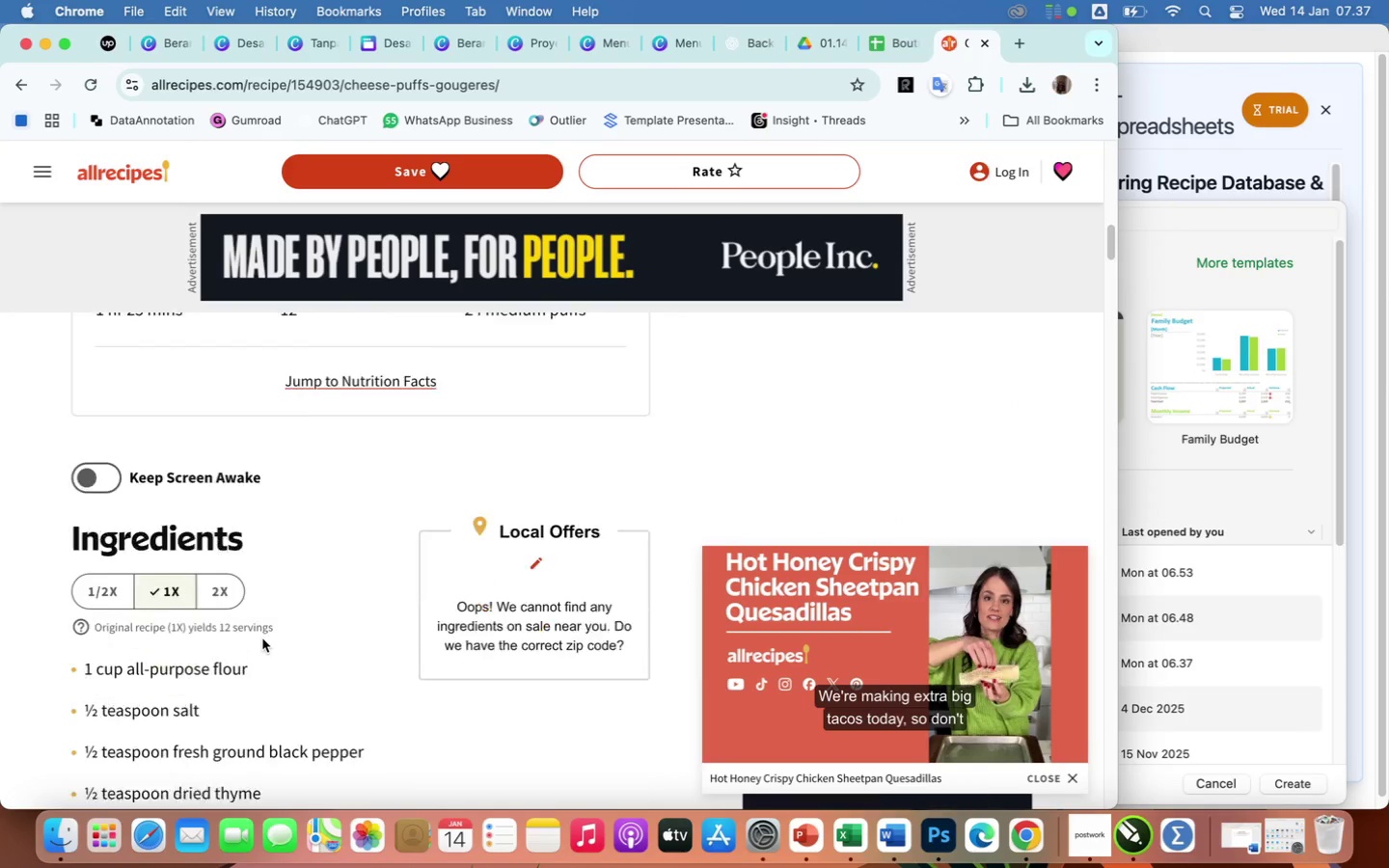 
scroll: coordinate [262, 639], scroll_direction: up, amount: 23.0
 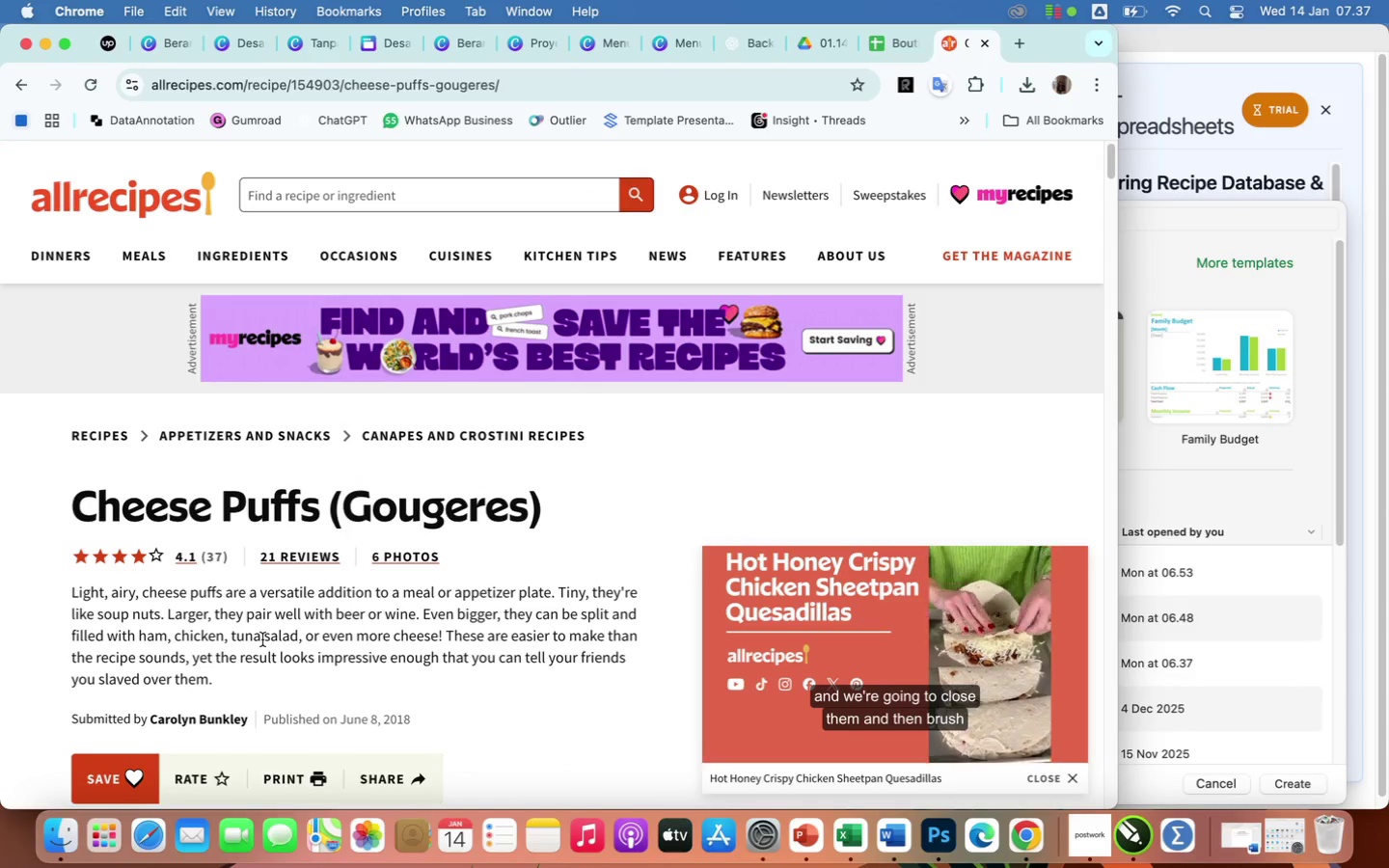 
scroll: coordinate [260, 639], scroll_direction: down, amount: 11.0
 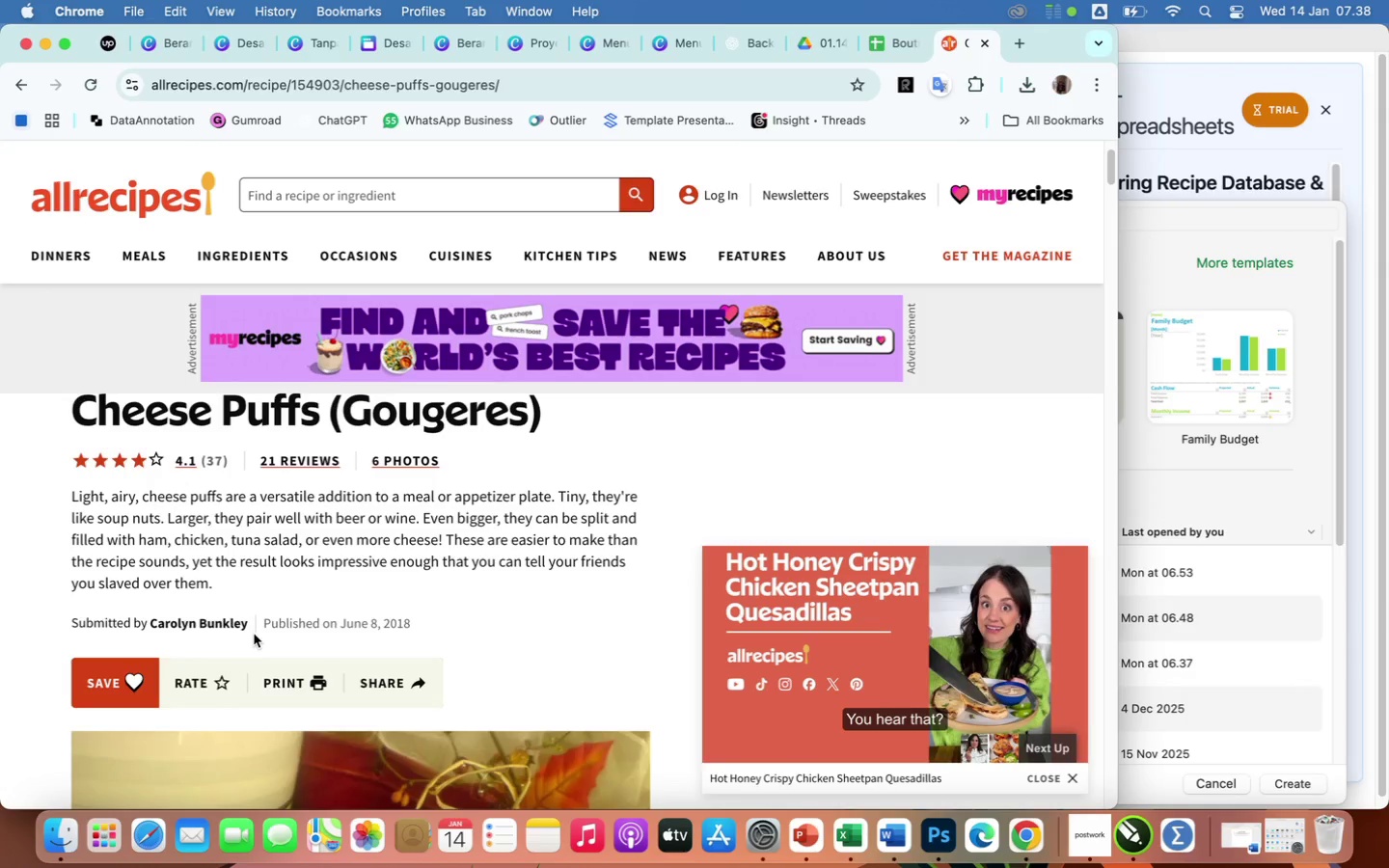 
wait(15.32)
 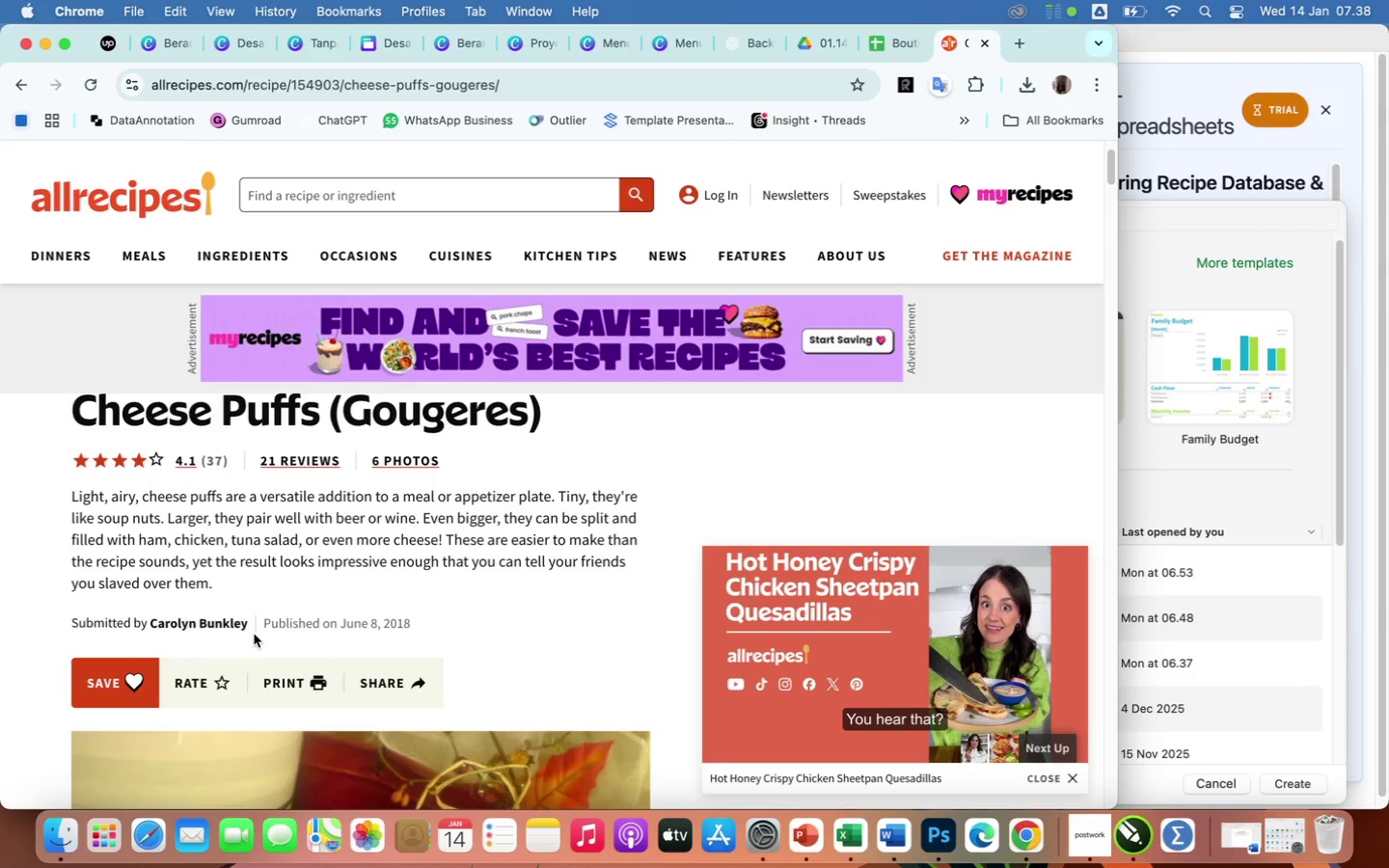 
left_click([907, 48])
 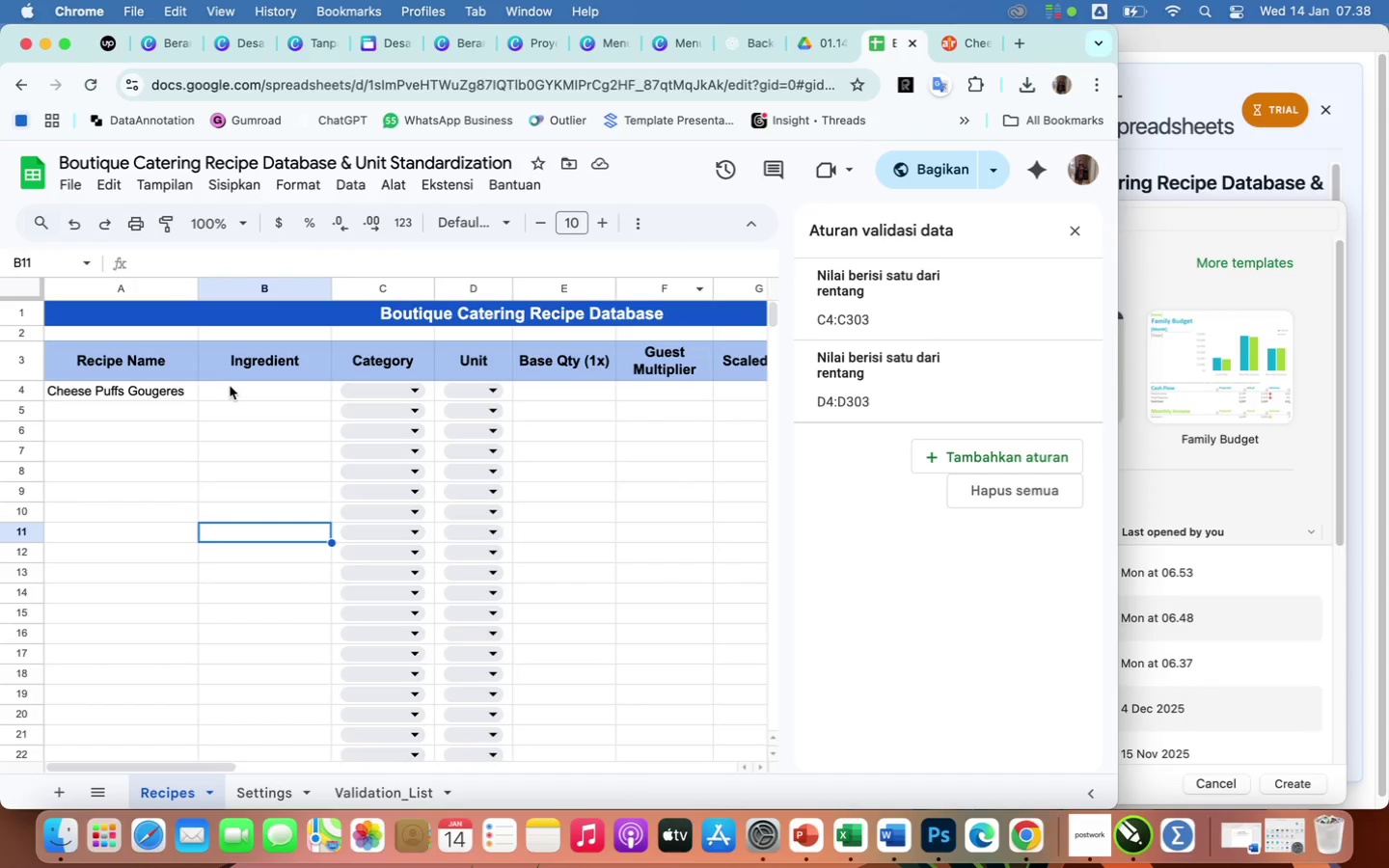 
left_click([234, 390])
 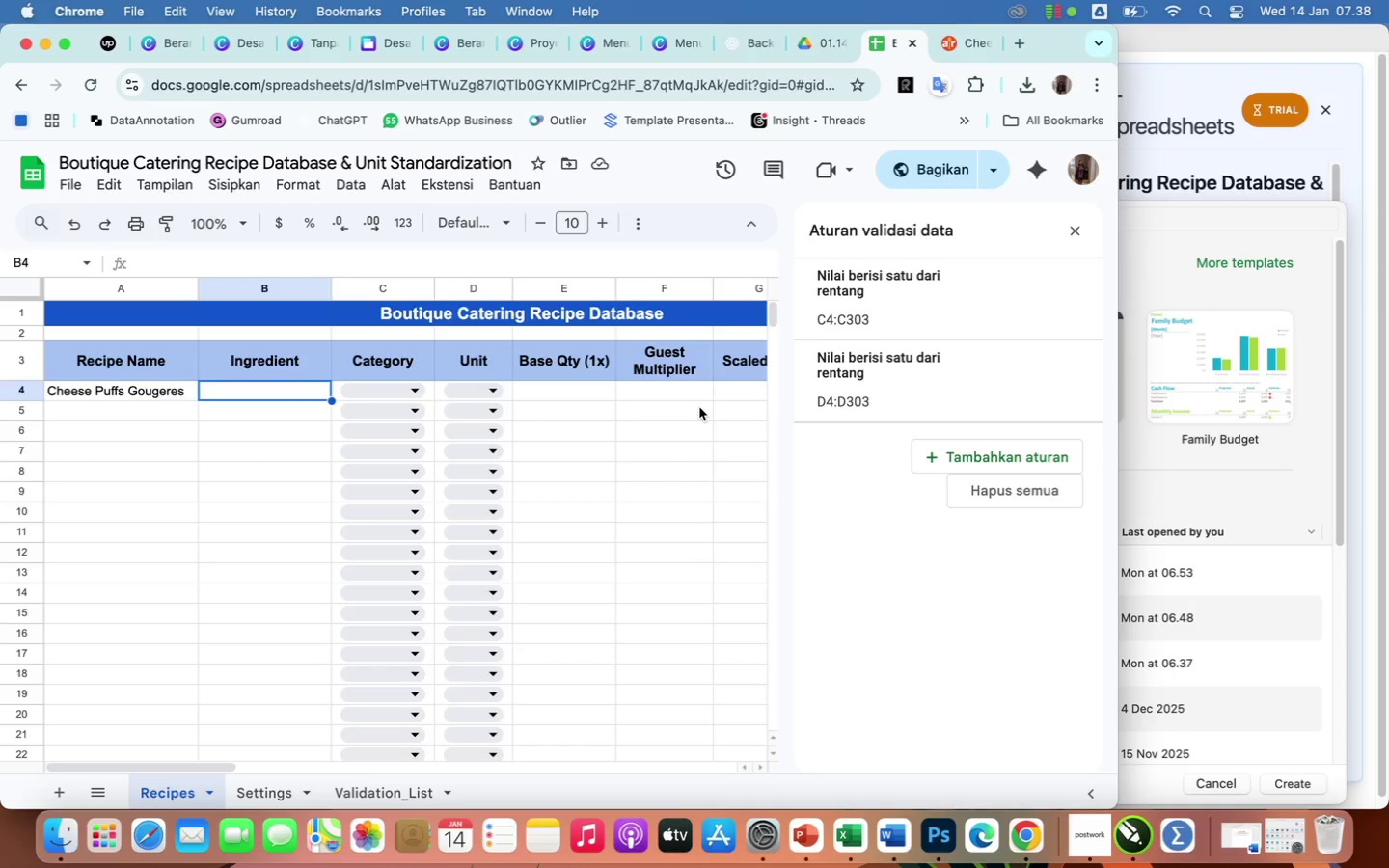 
type(All-purpose F)
key(Backspace)
type(flour)
 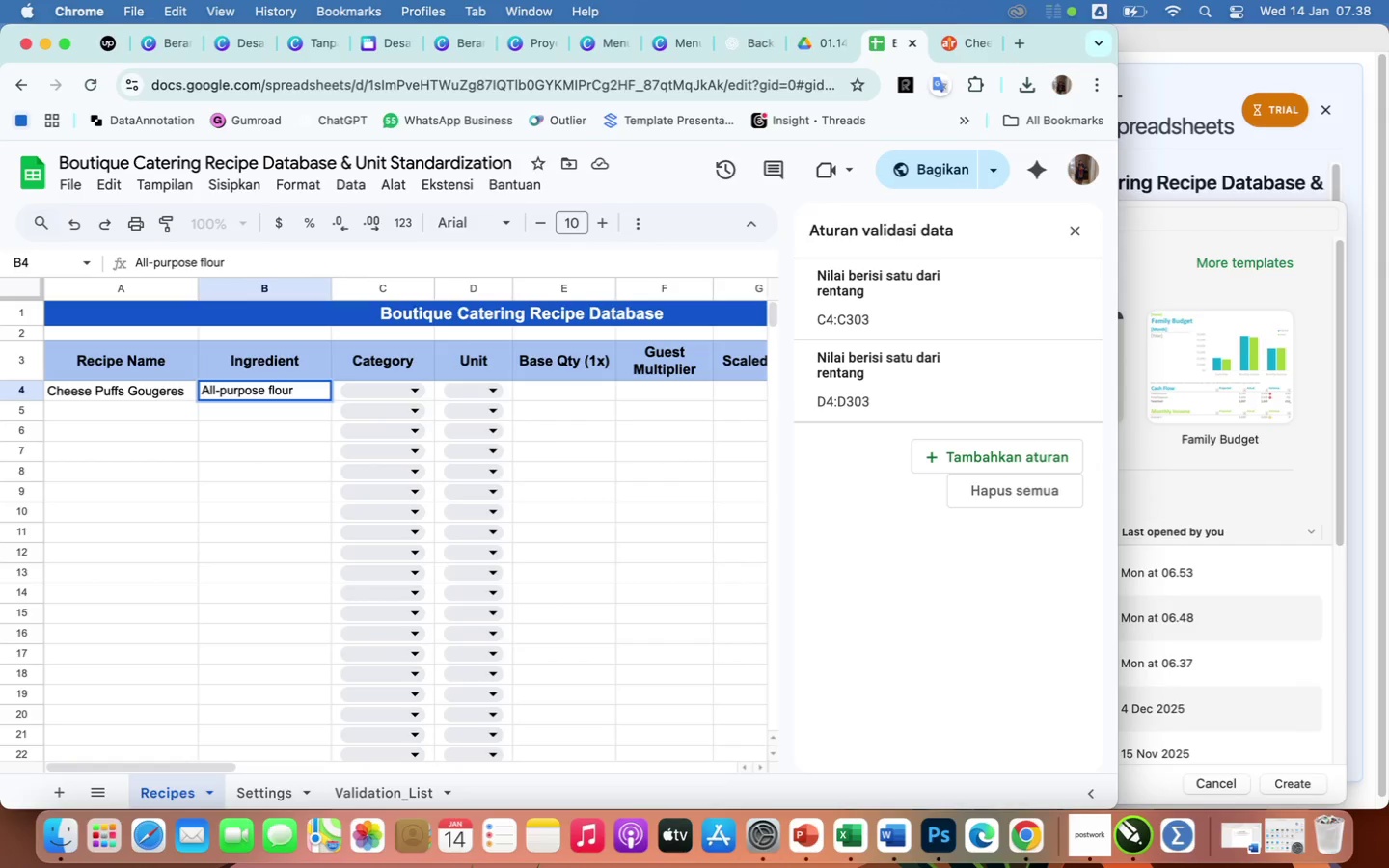 
wait(7.26)
 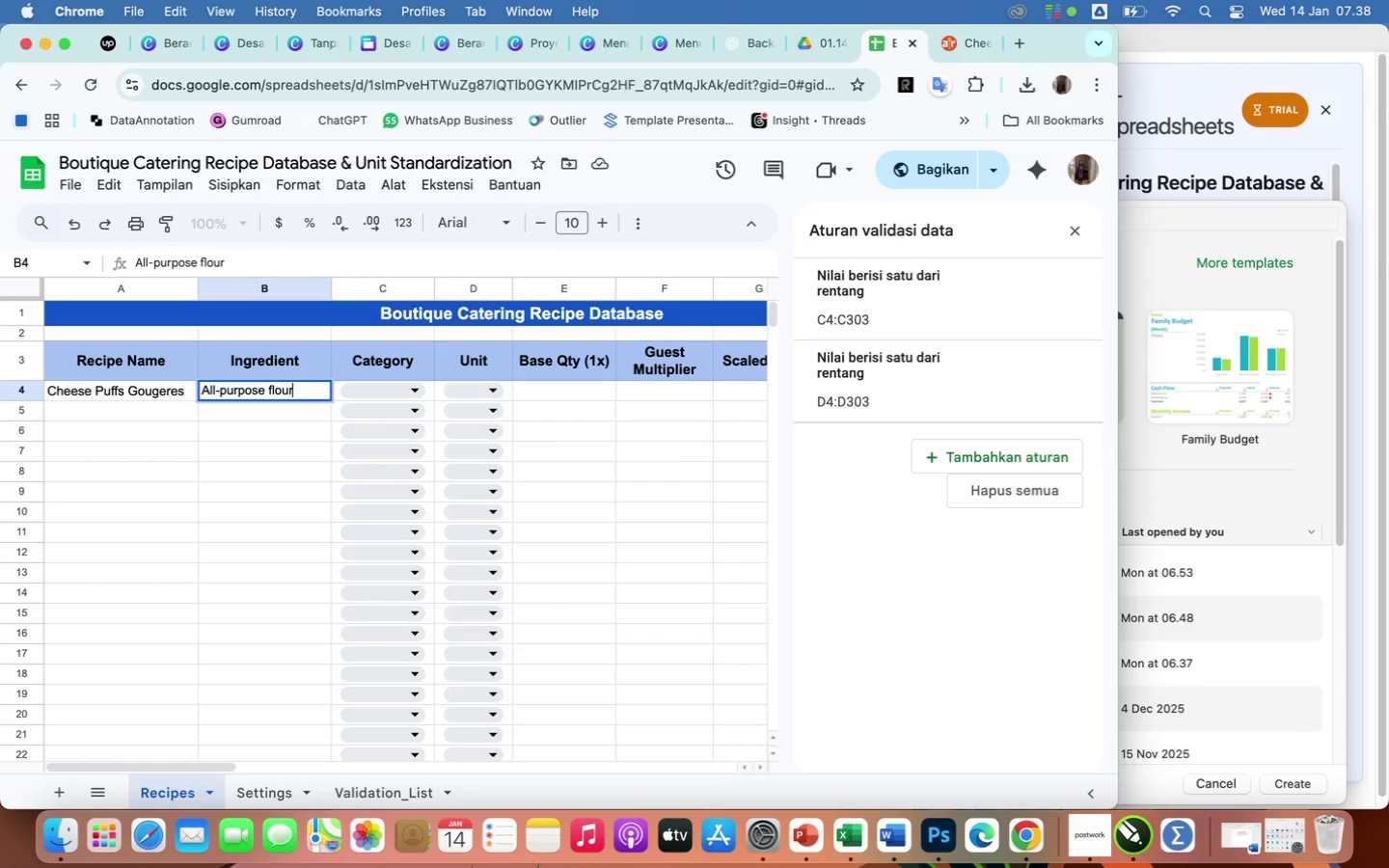 
key(Enter)
 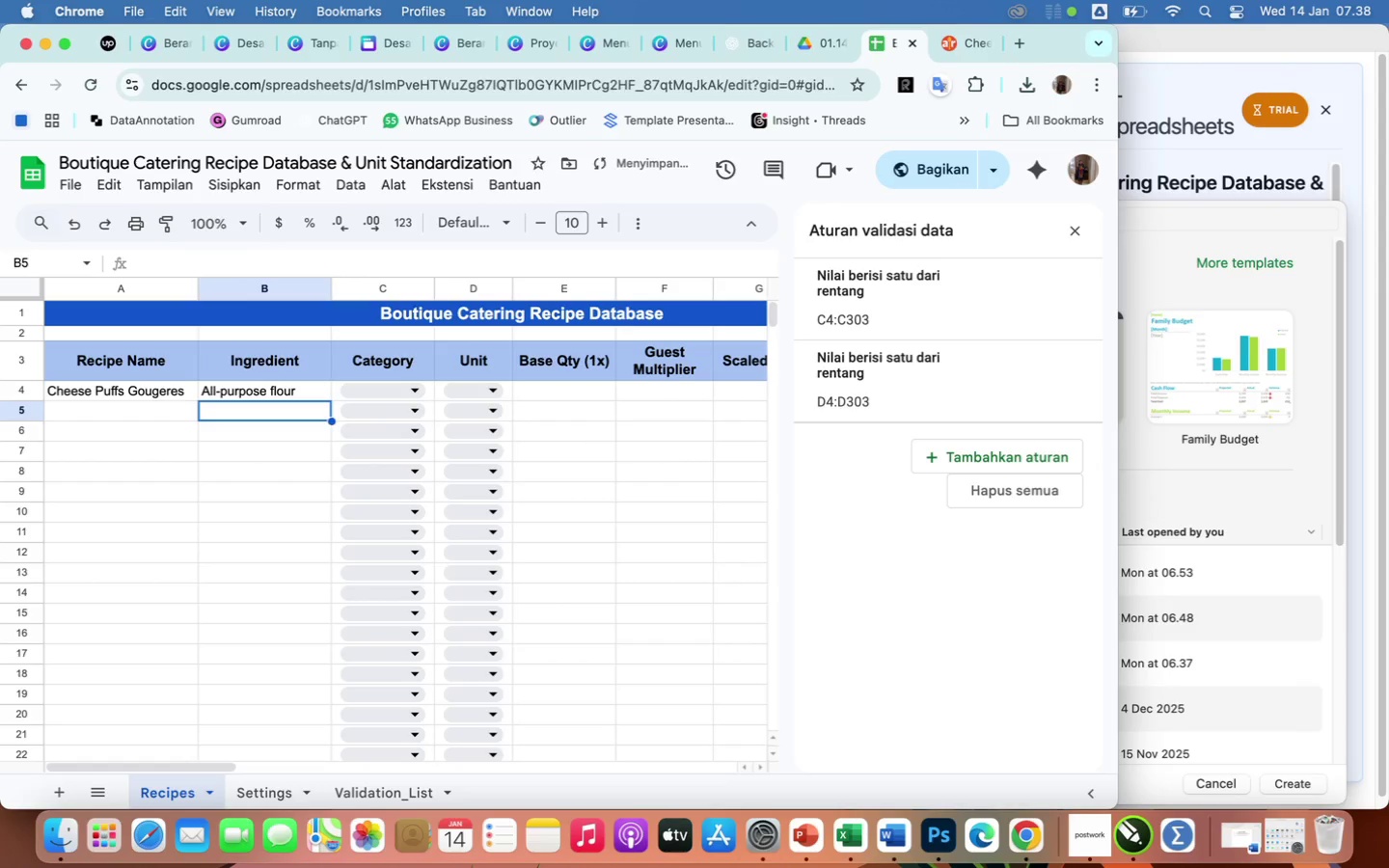 
type(Butter)
 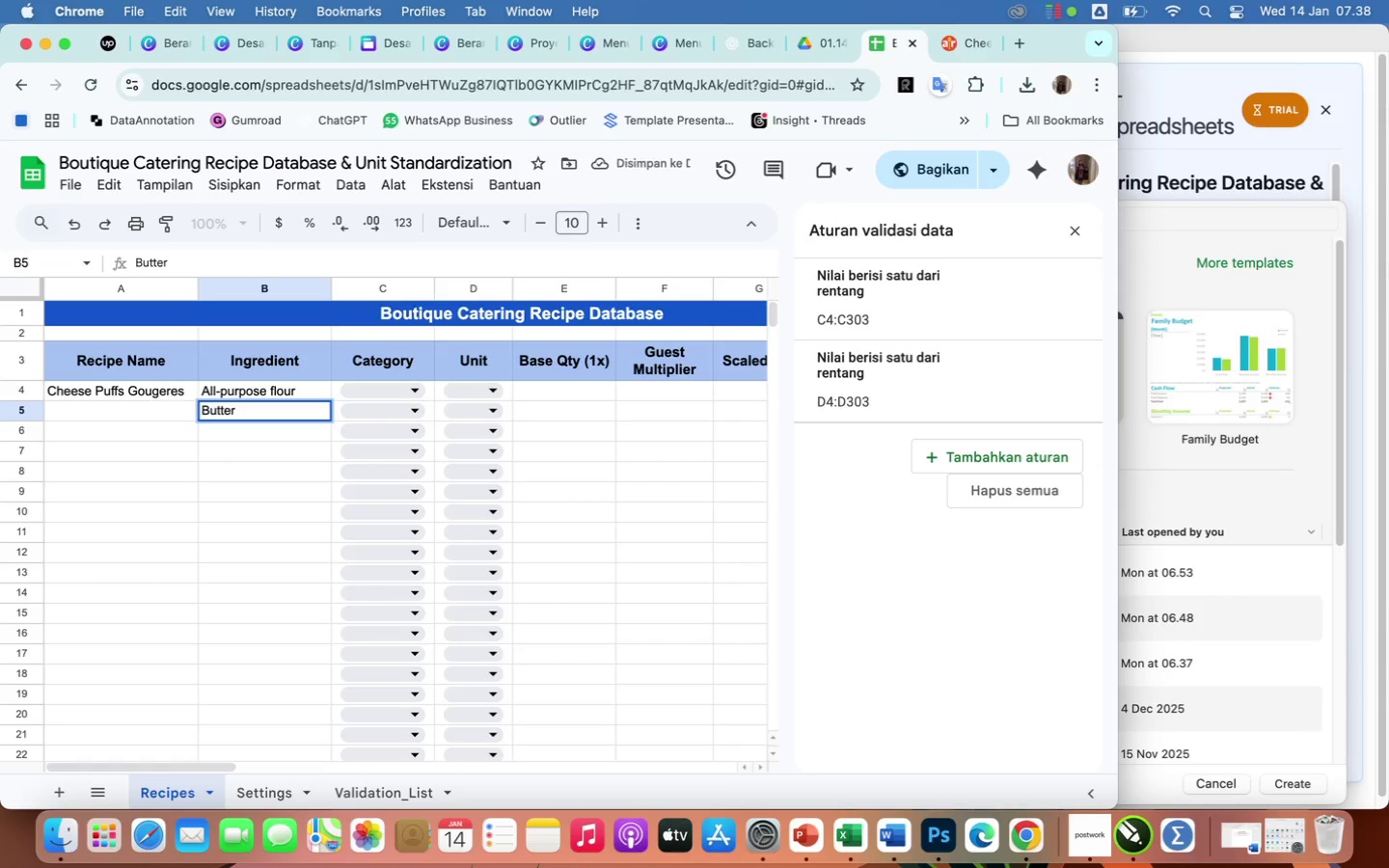 
key(Enter)
 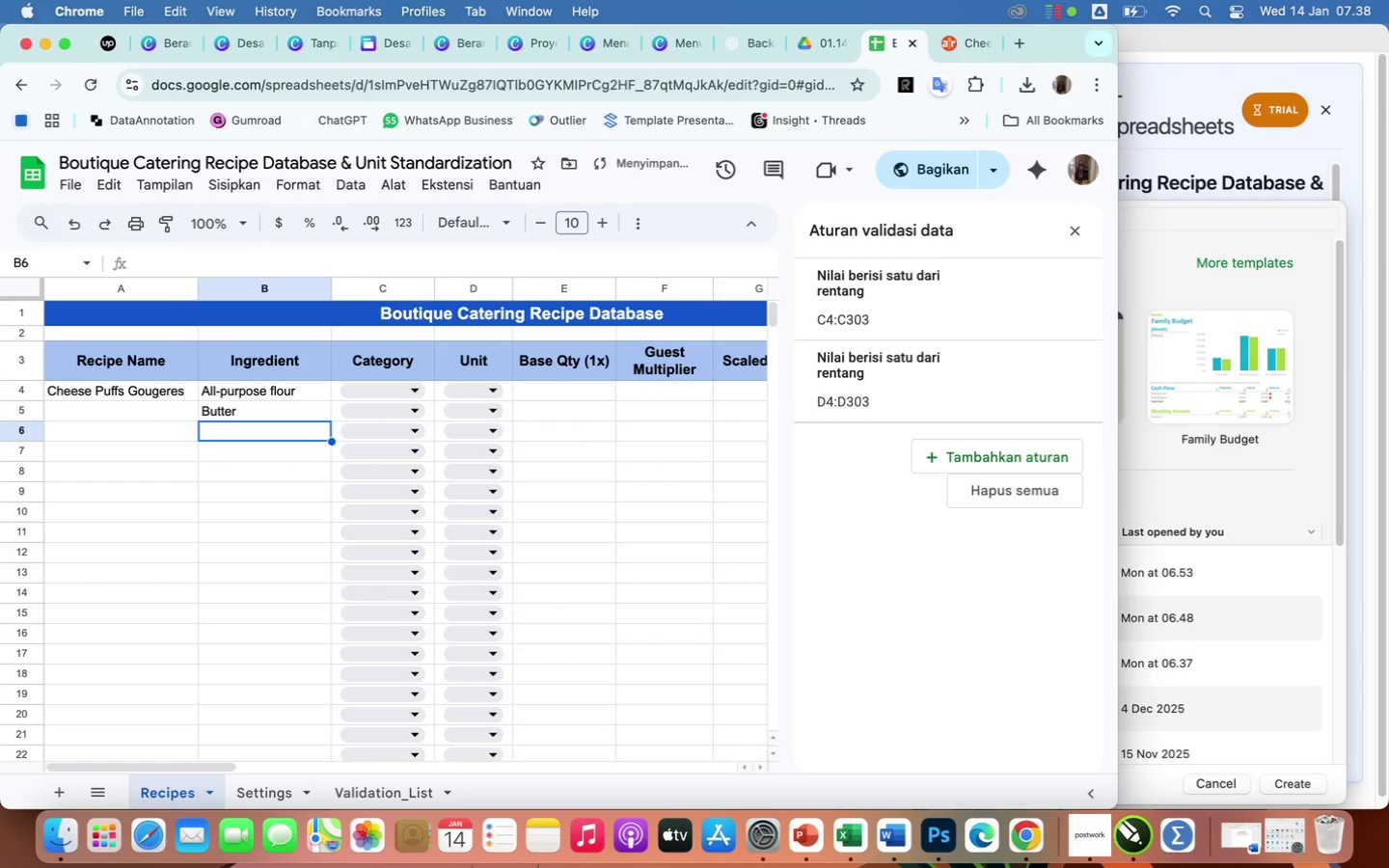 
type(Whole Milk)
 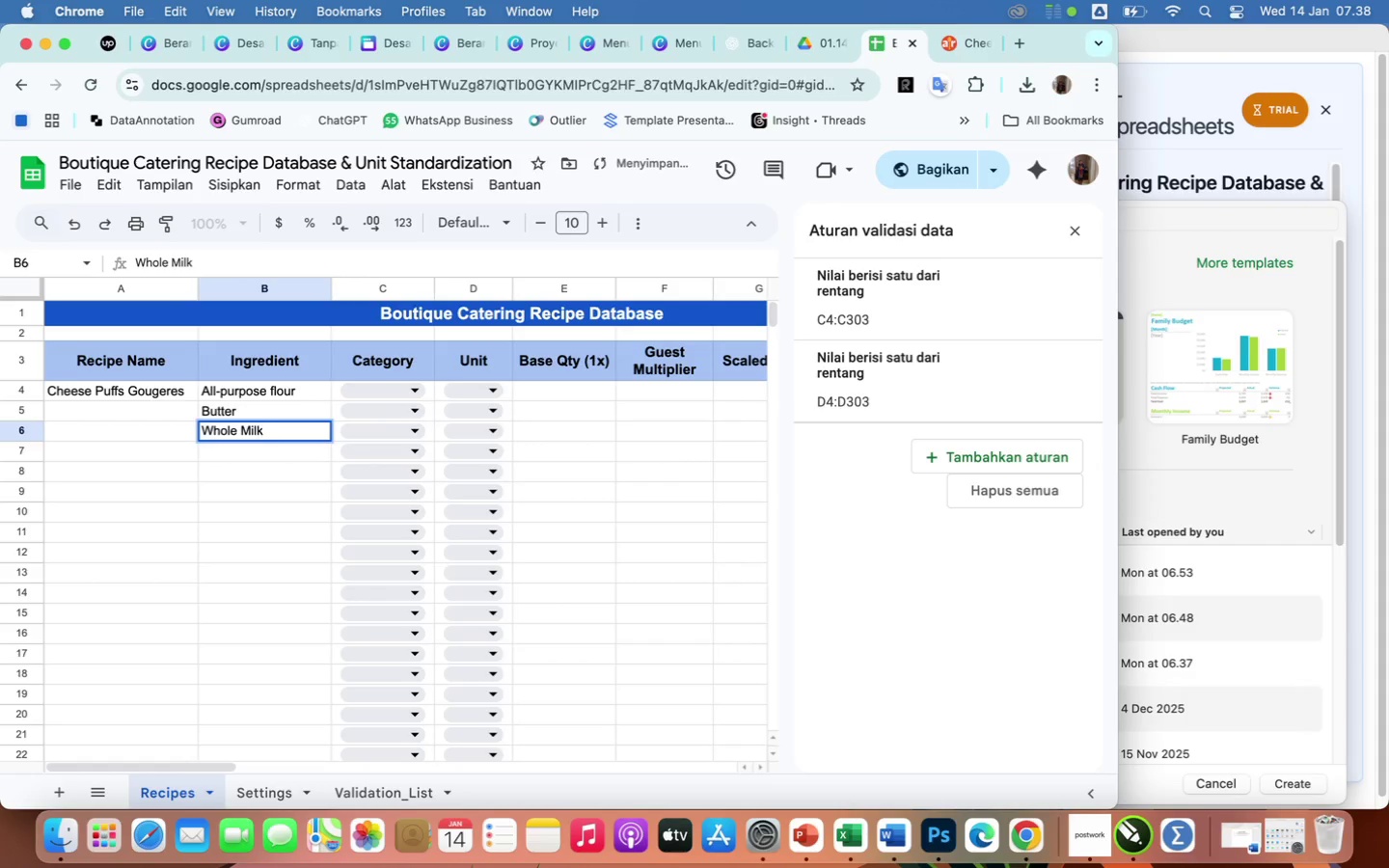 
key(Enter)
 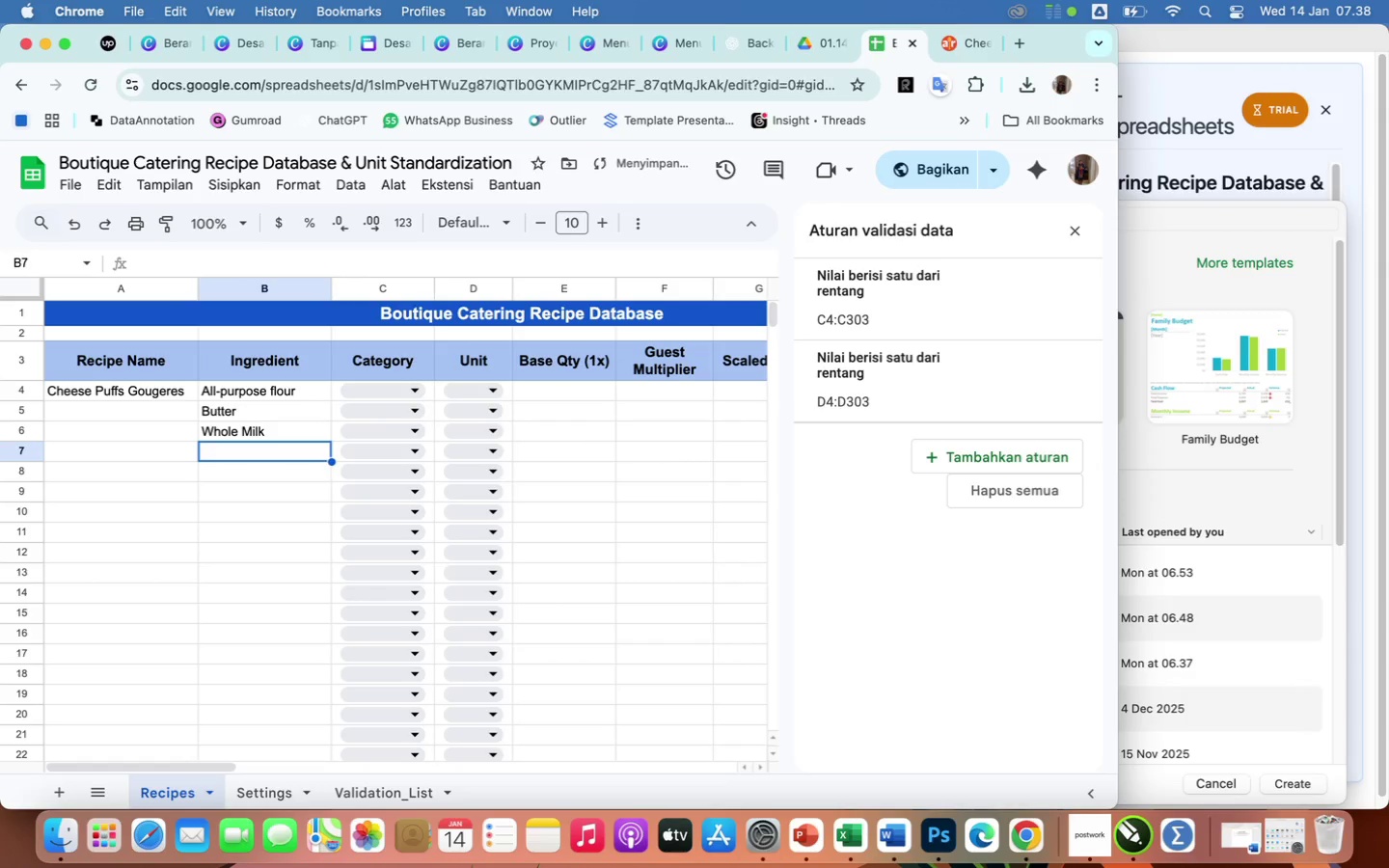 
type(Eggs (bean))
 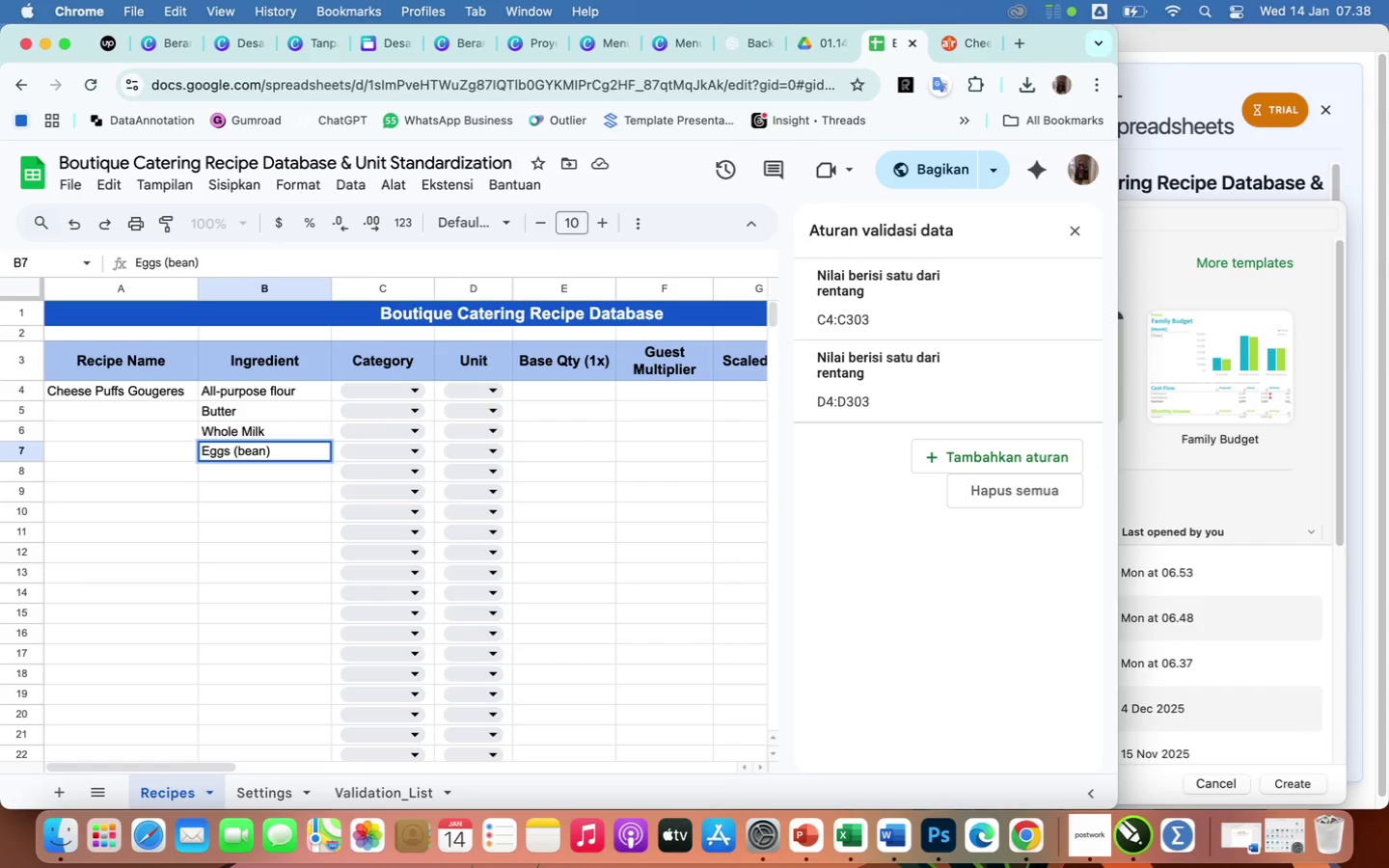 
wait(5.01)
 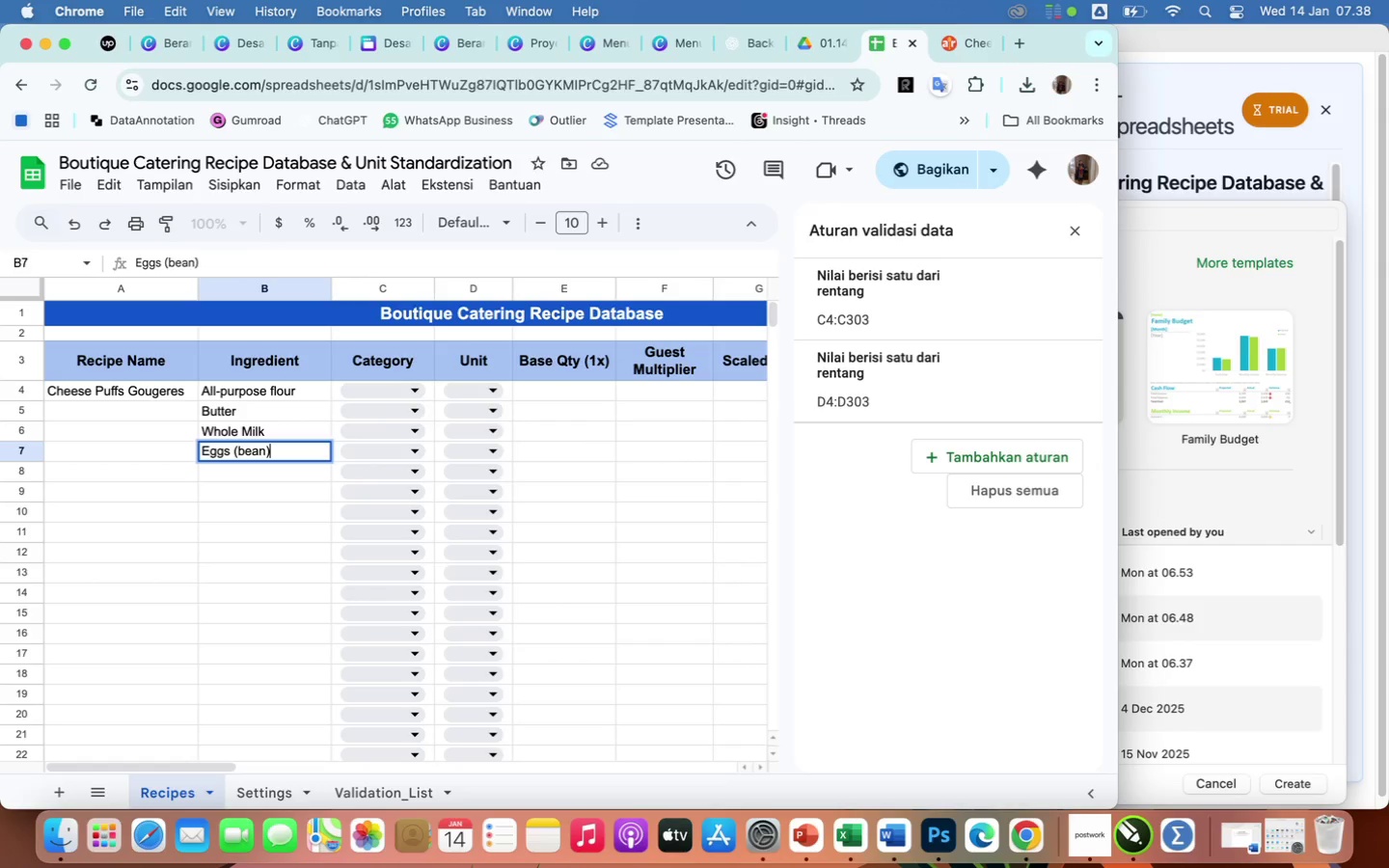 
key(Enter)
 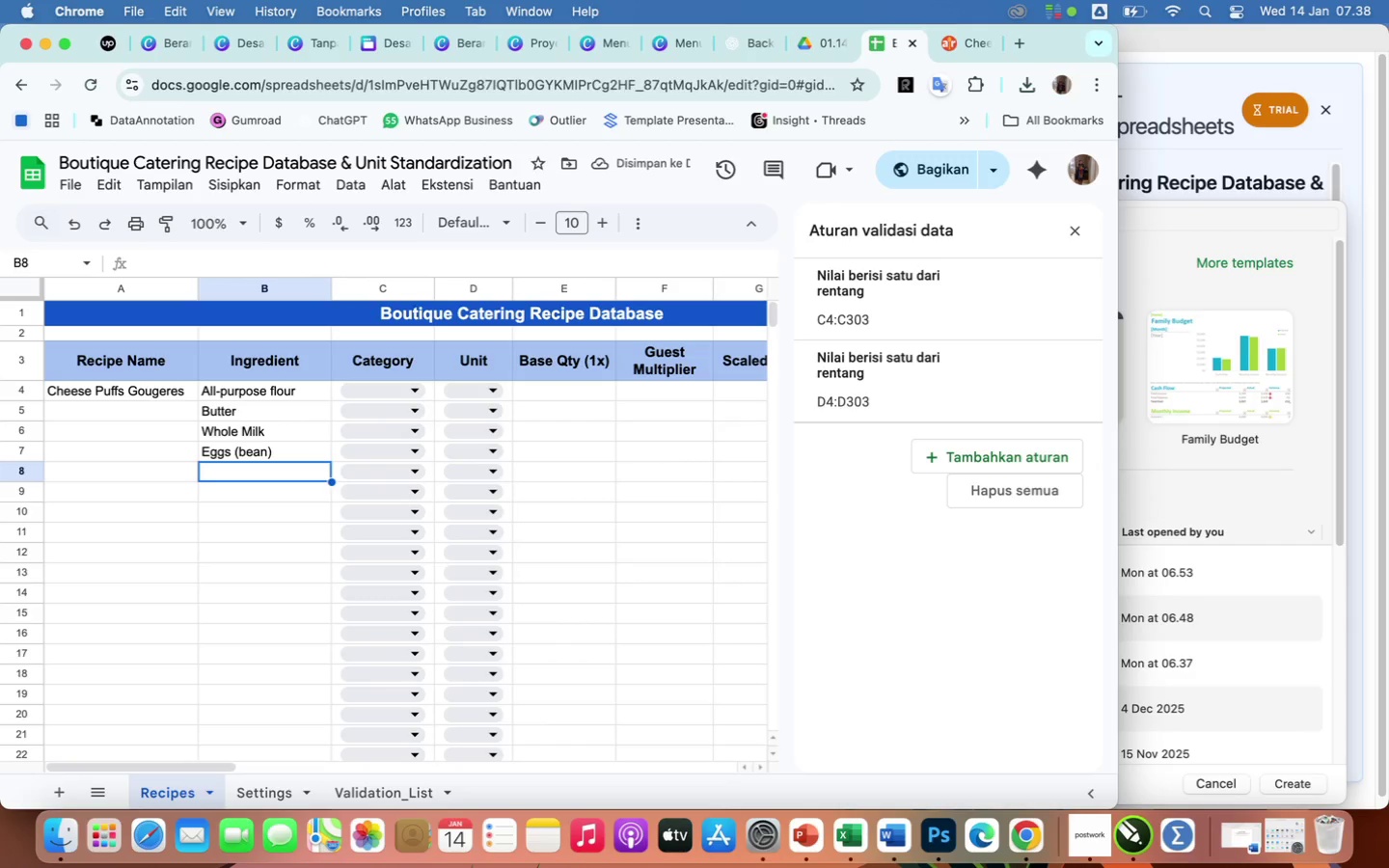 
type(Gruyere cheese)
 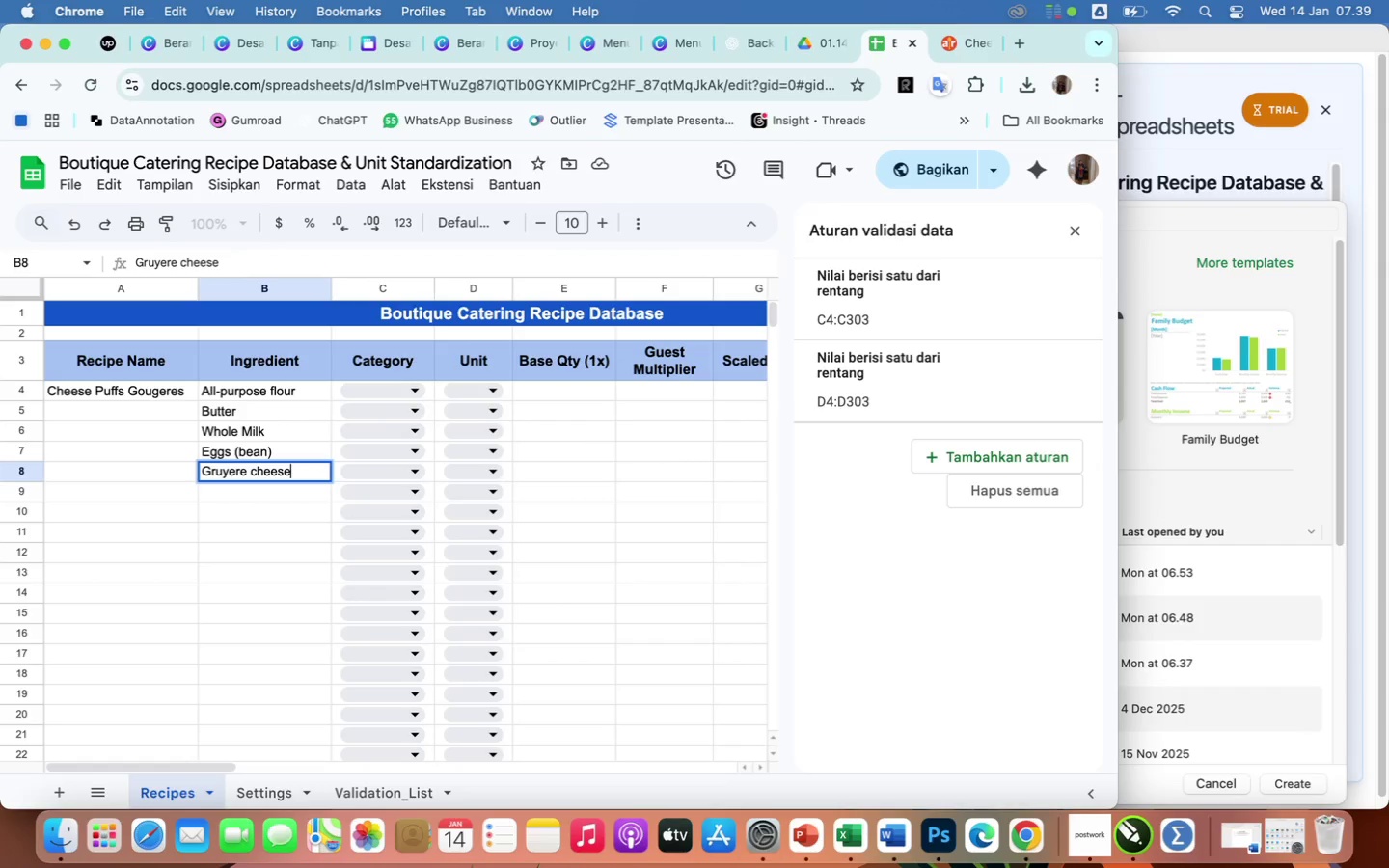 
wait(5.3)
 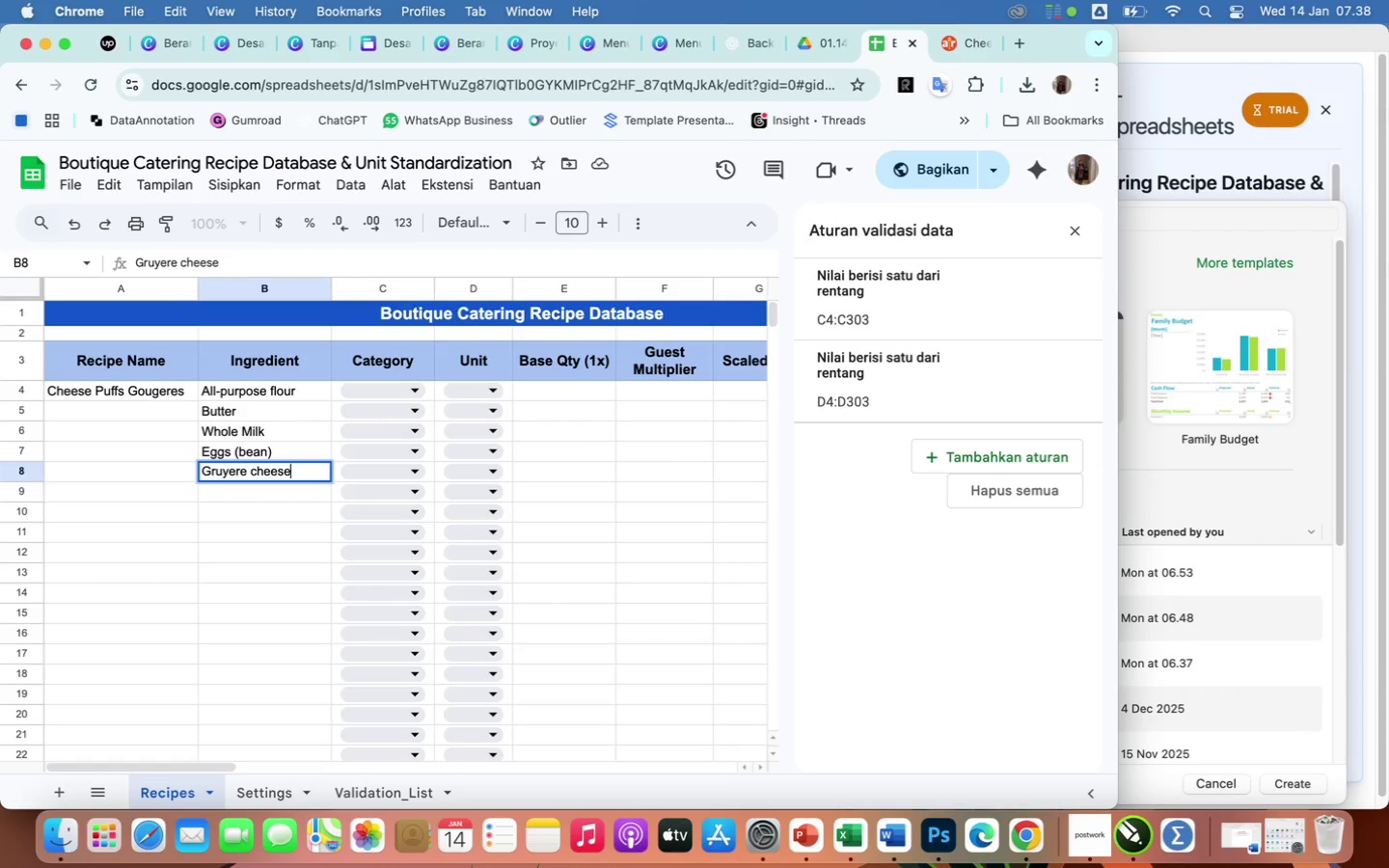 
type( (grates)
key(Backspace)
type(d))
 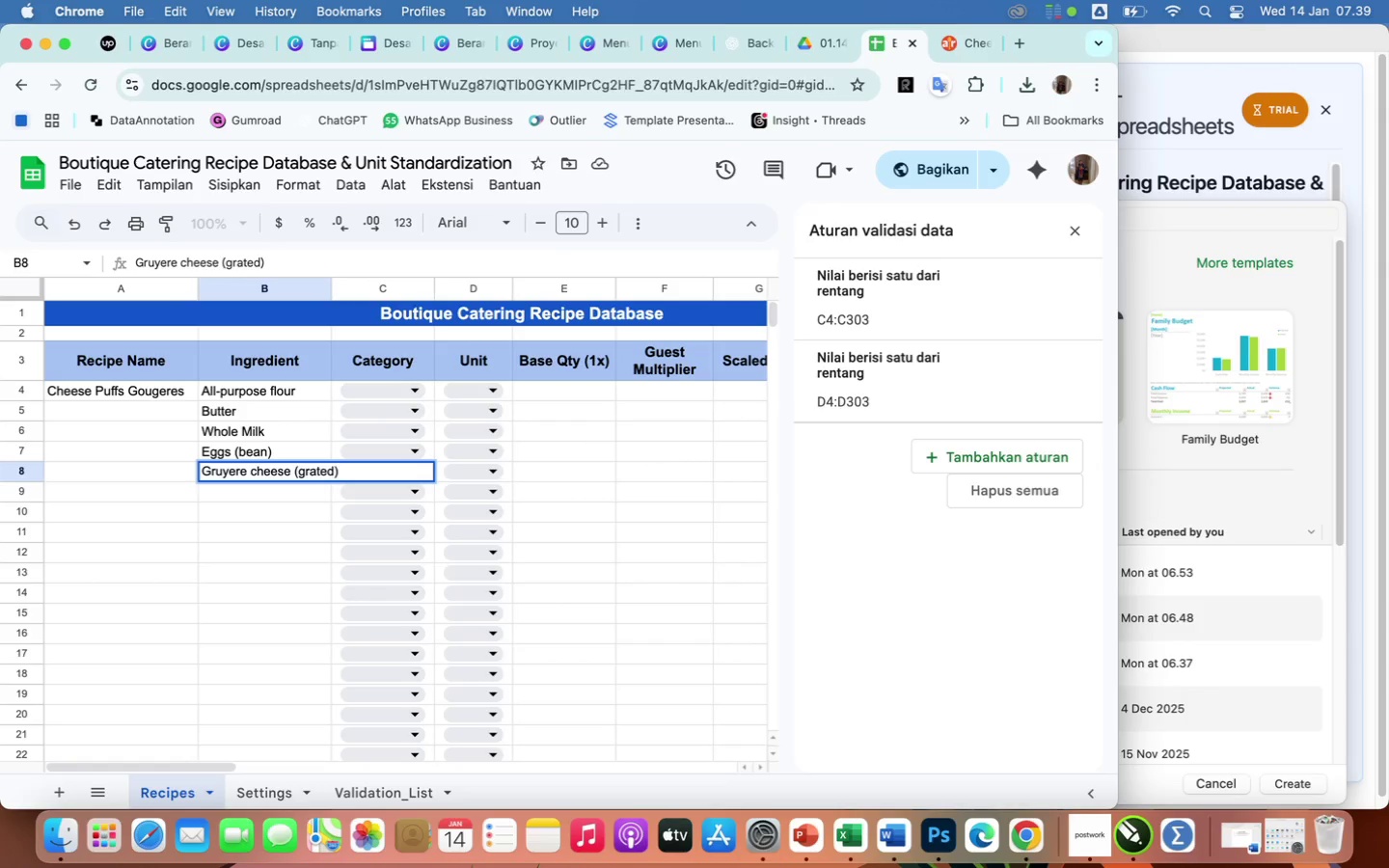 
left_click_drag(start_coordinate=[334, 282], to_coordinate=[357, 298])
 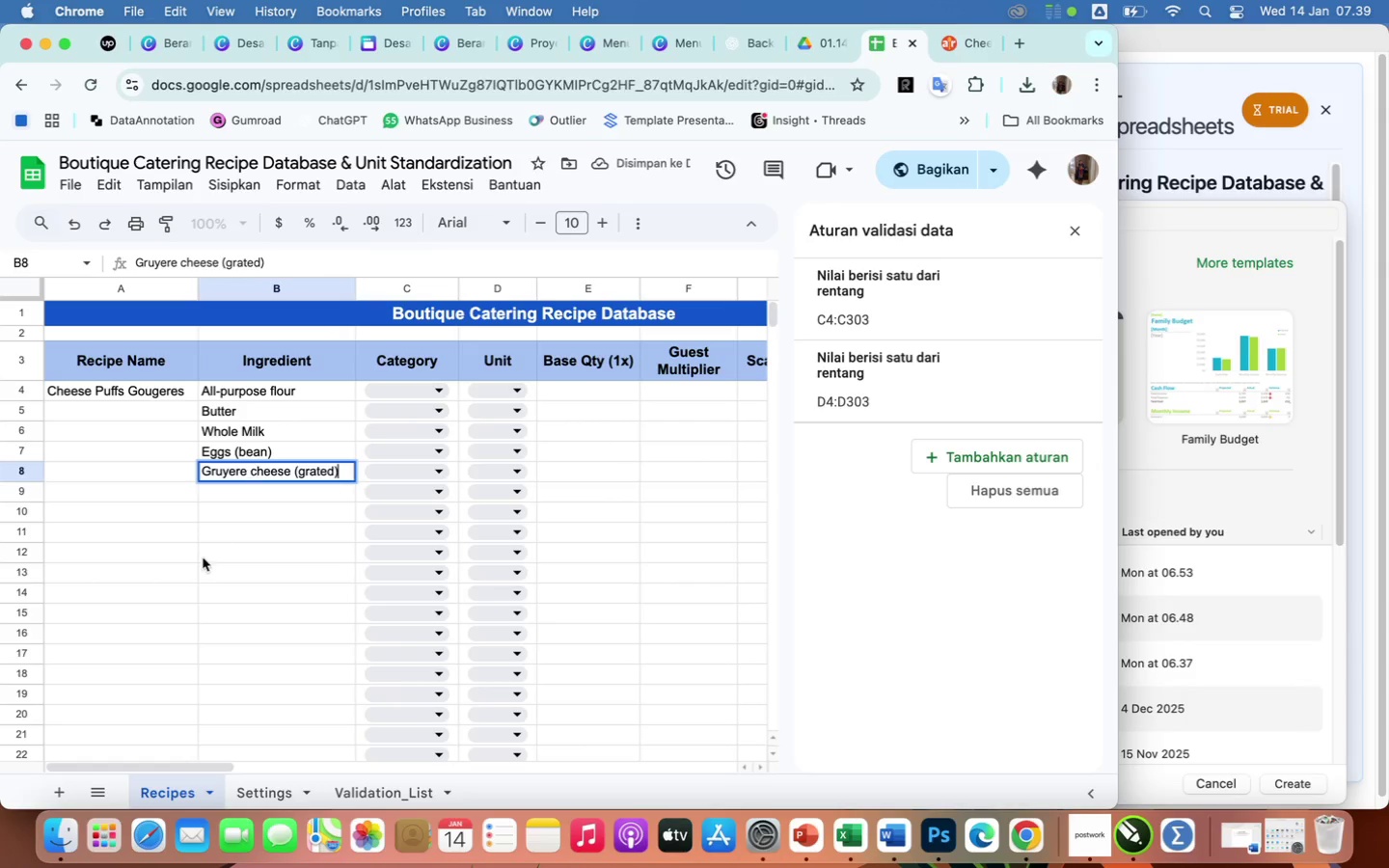 
left_click([251, 496])
 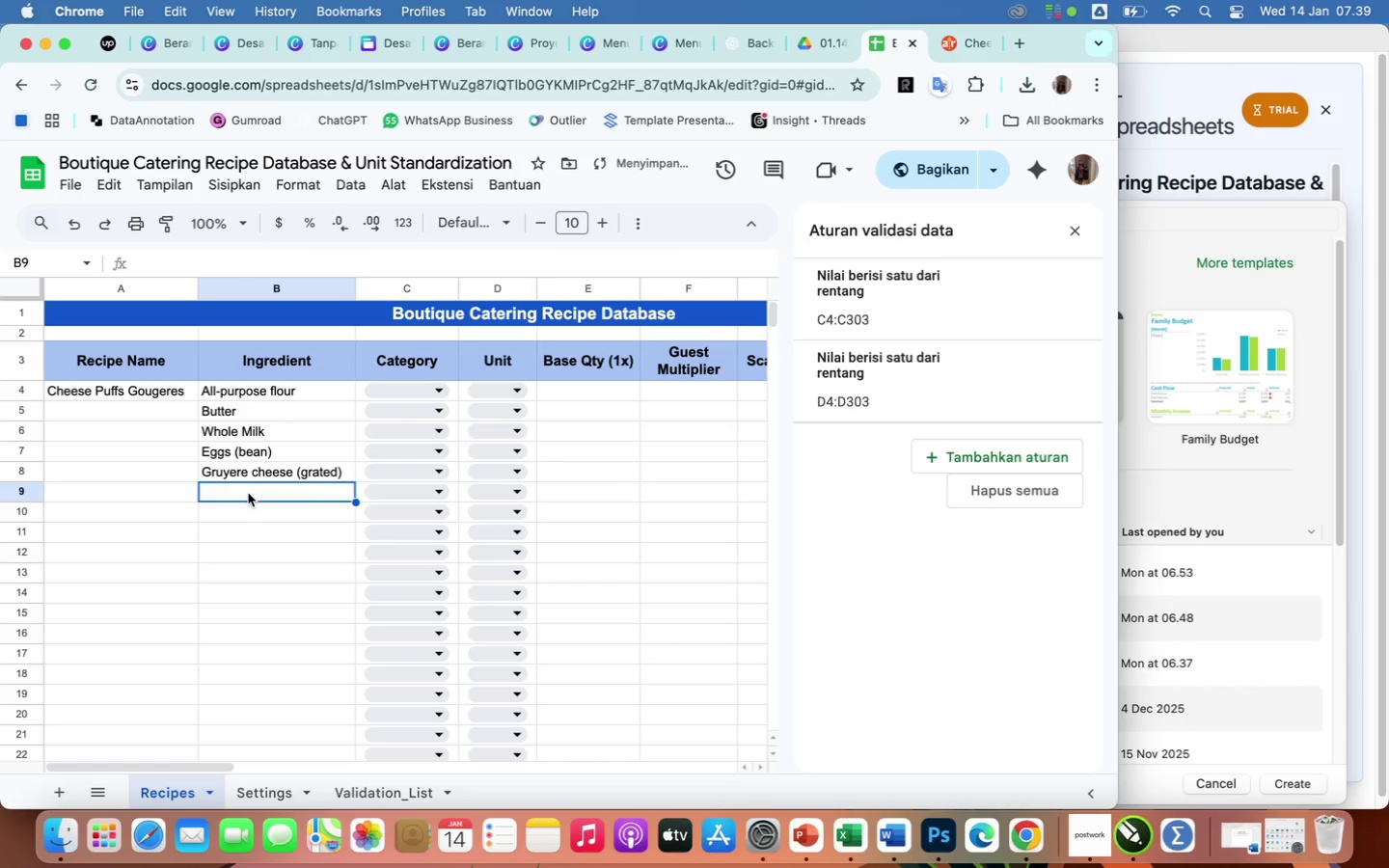 
type(Salt)
 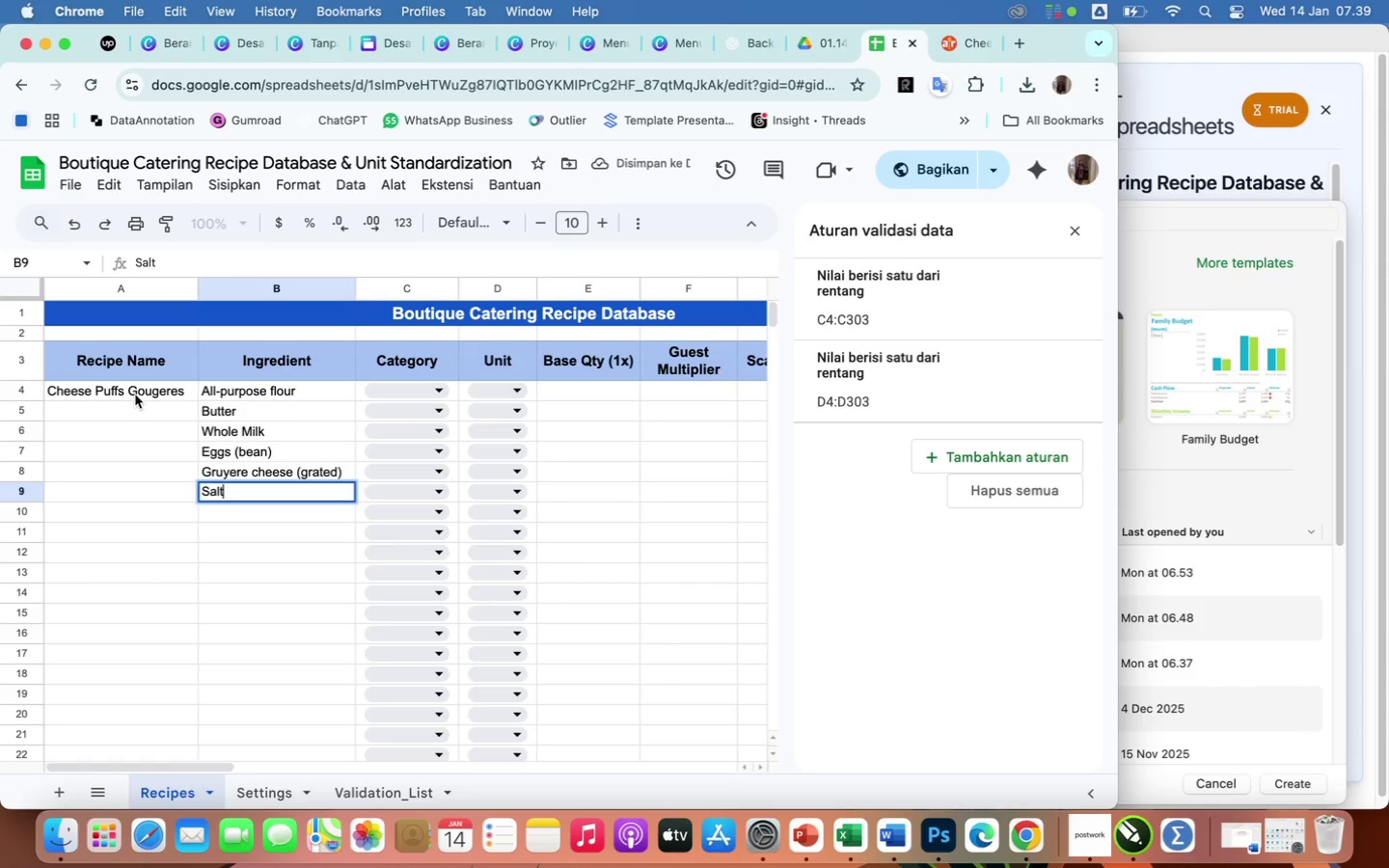 
left_click([133, 394])
 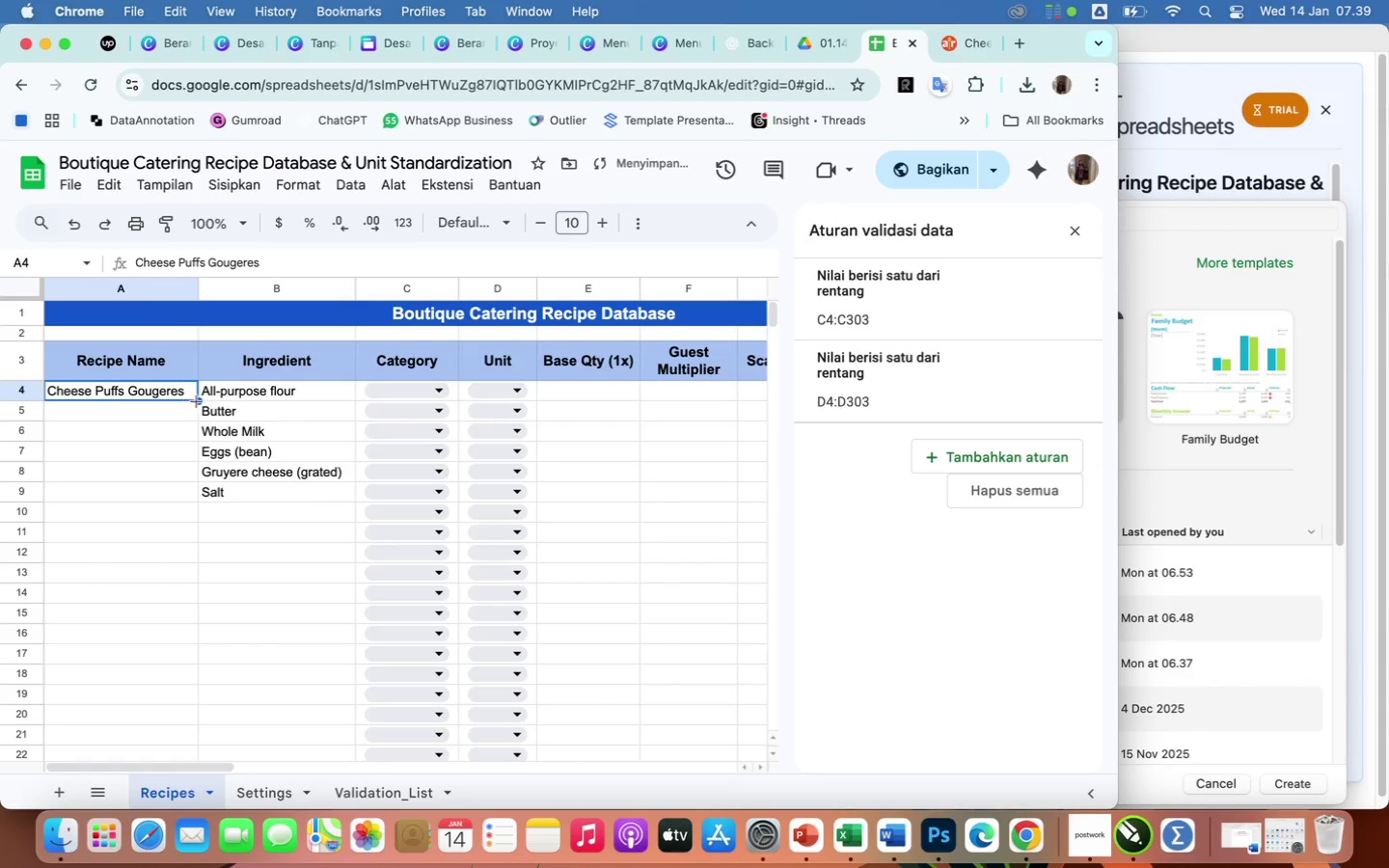 
left_click_drag(start_coordinate=[198, 401], to_coordinate=[196, 499])
 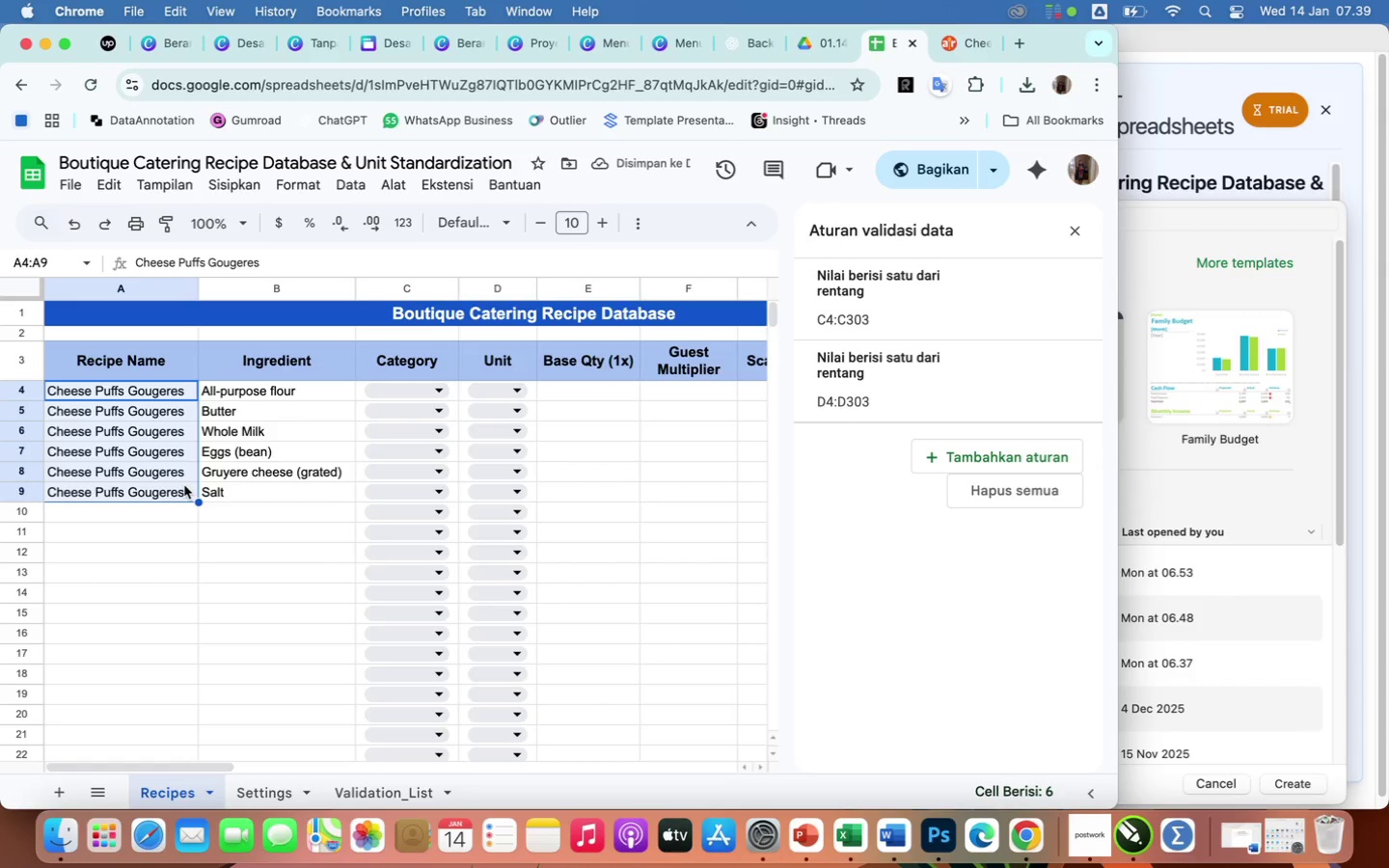 
left_click([437, 389])
 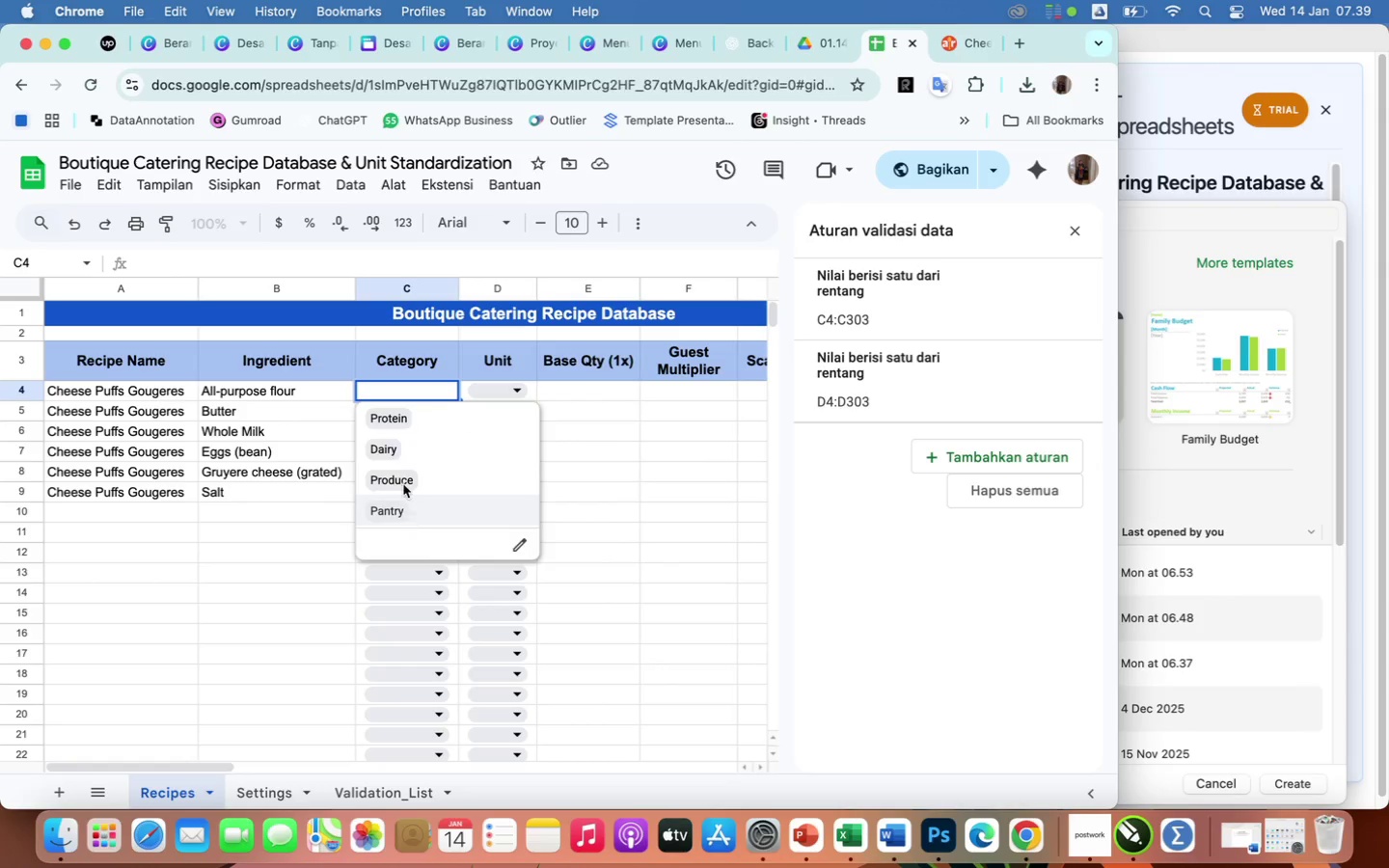 
left_click([433, 413])
 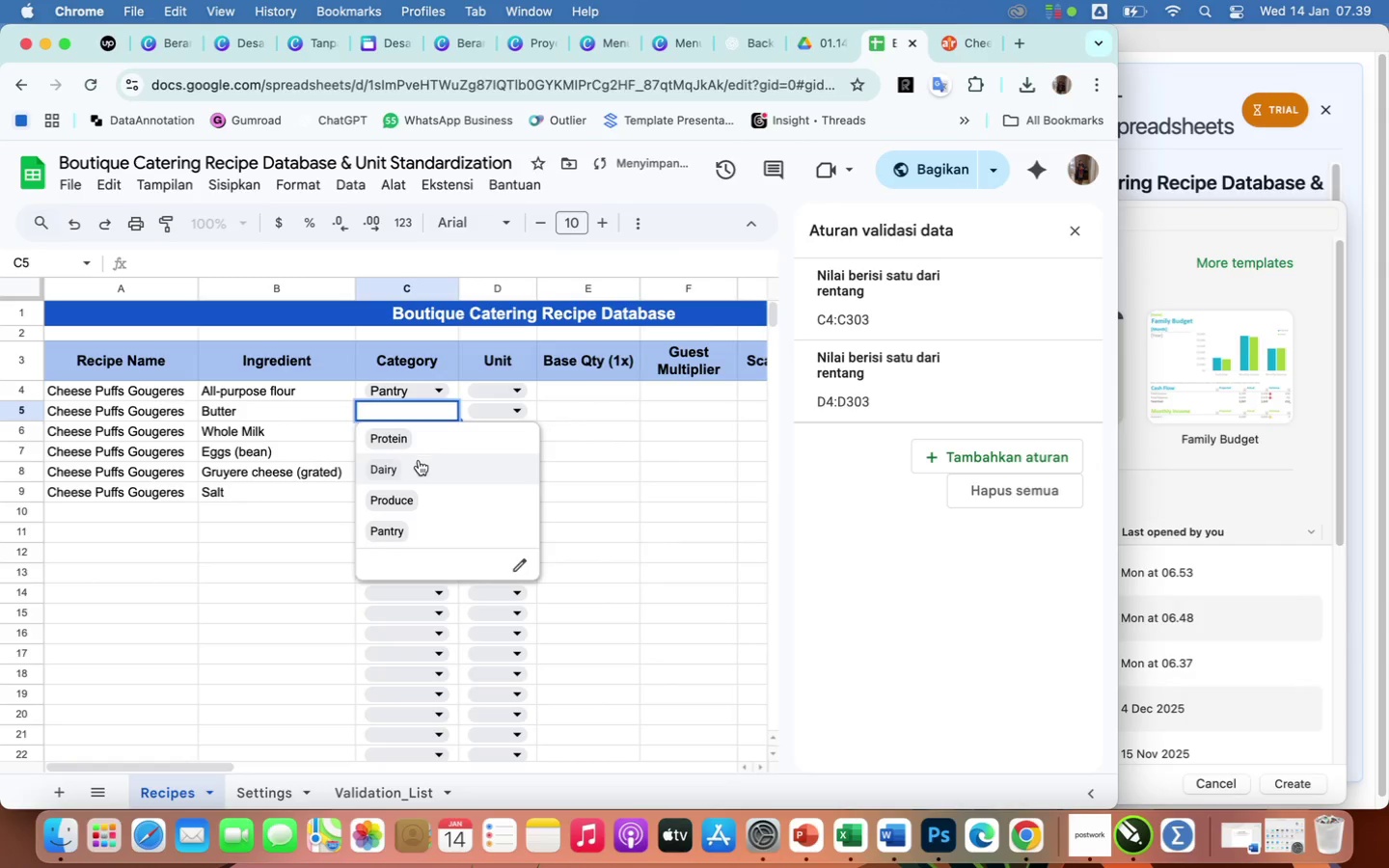 
left_click([418, 462])
 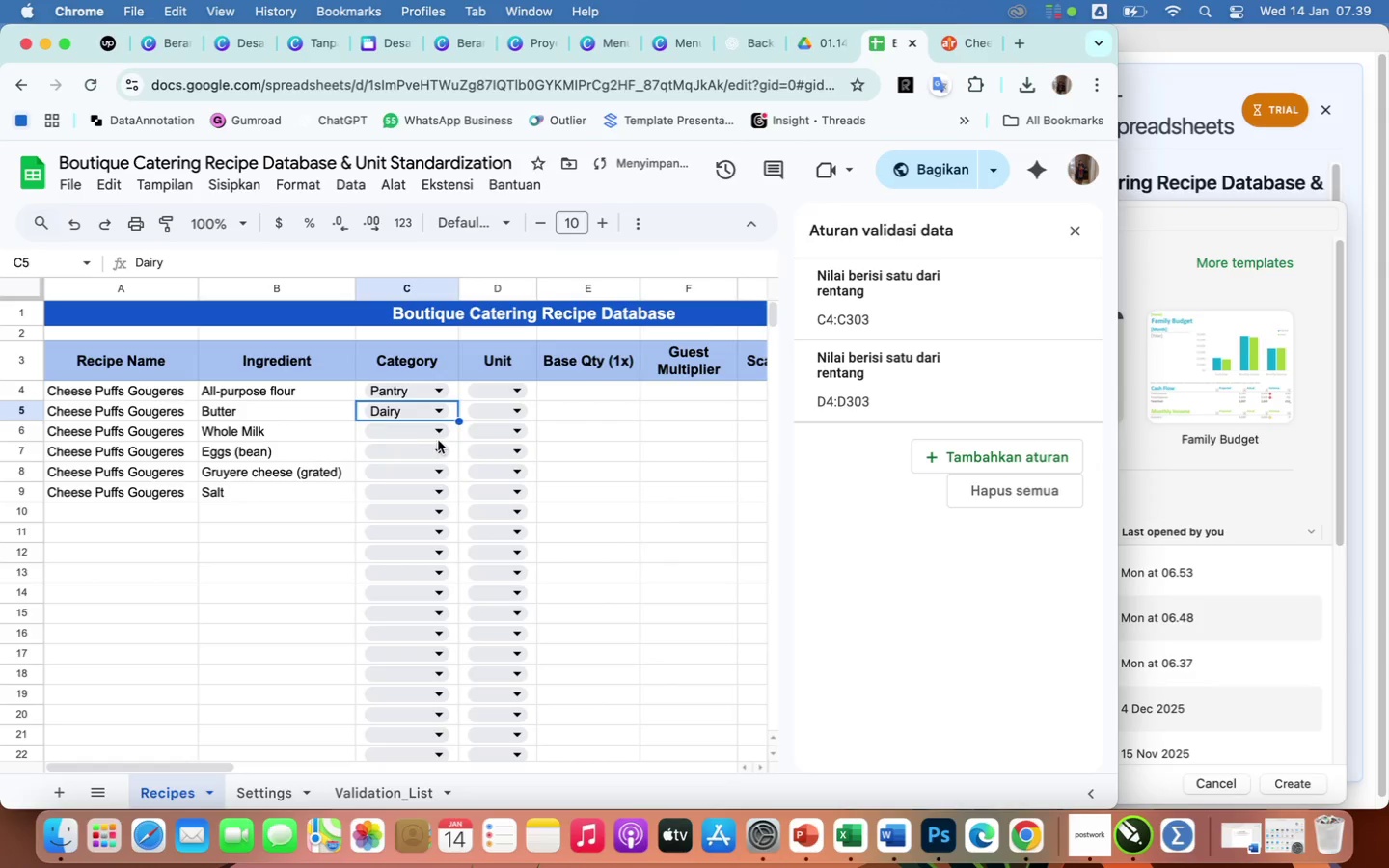 
left_click([438, 433])
 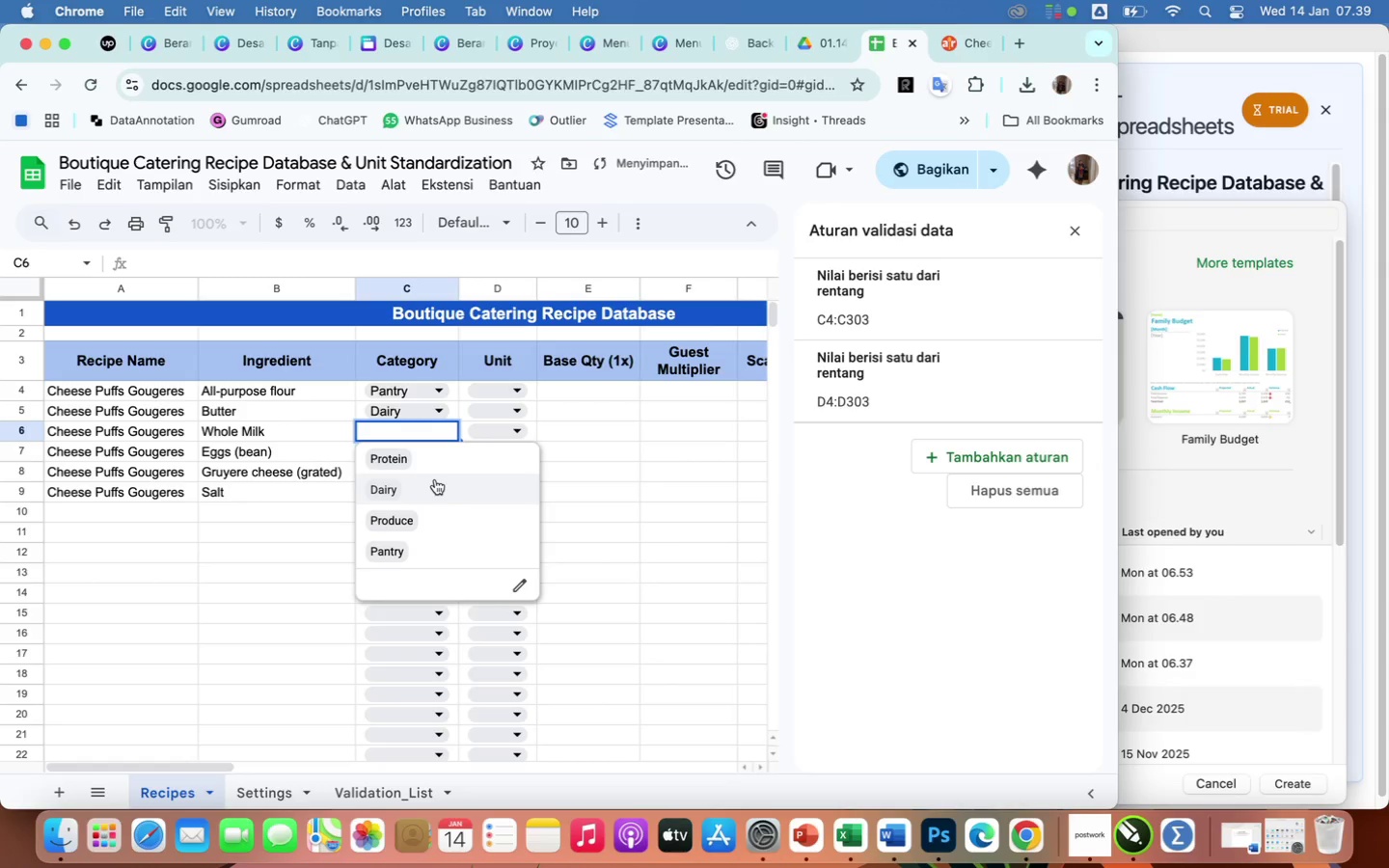 
left_click([436, 485])
 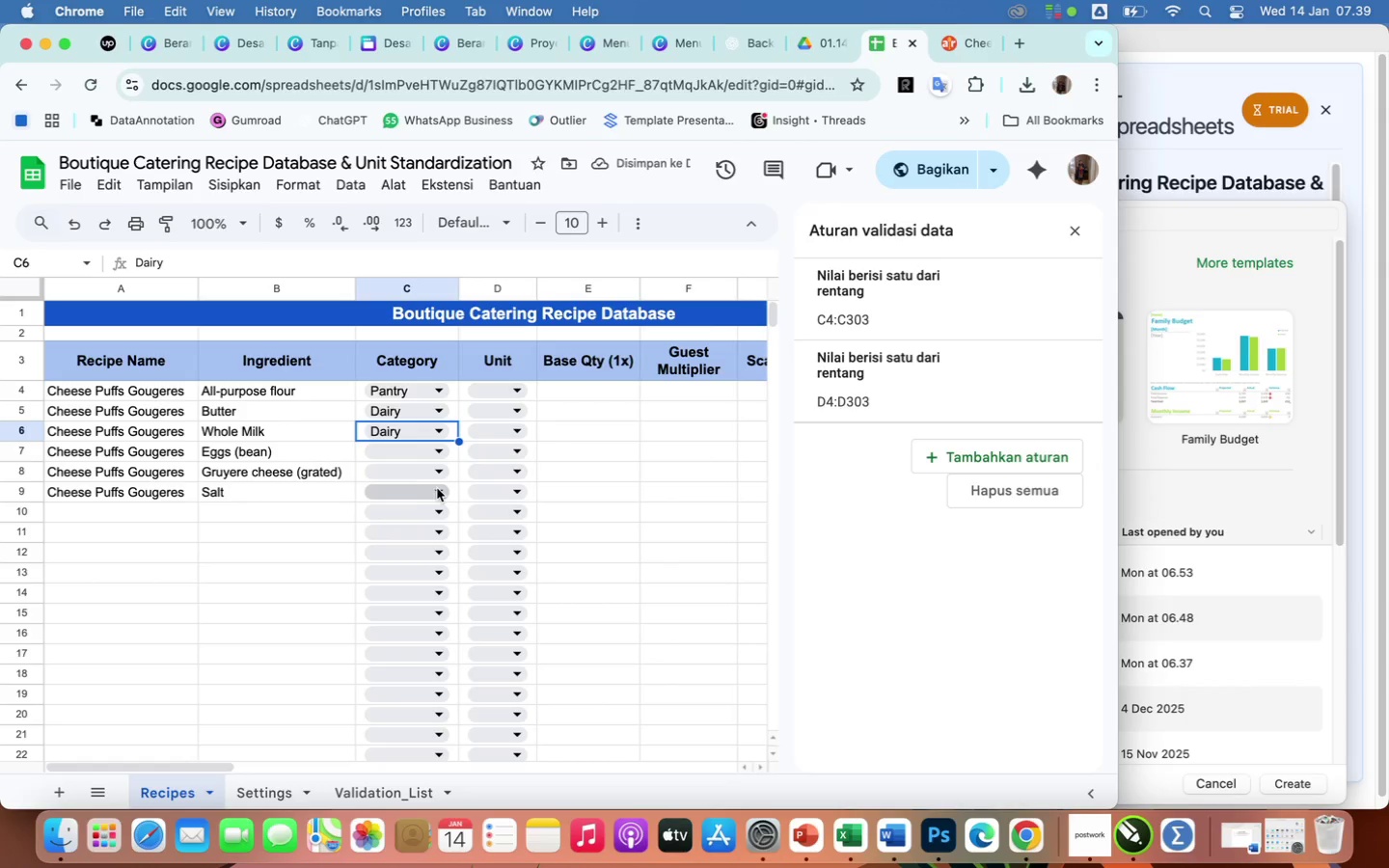 
left_click([438, 452])
 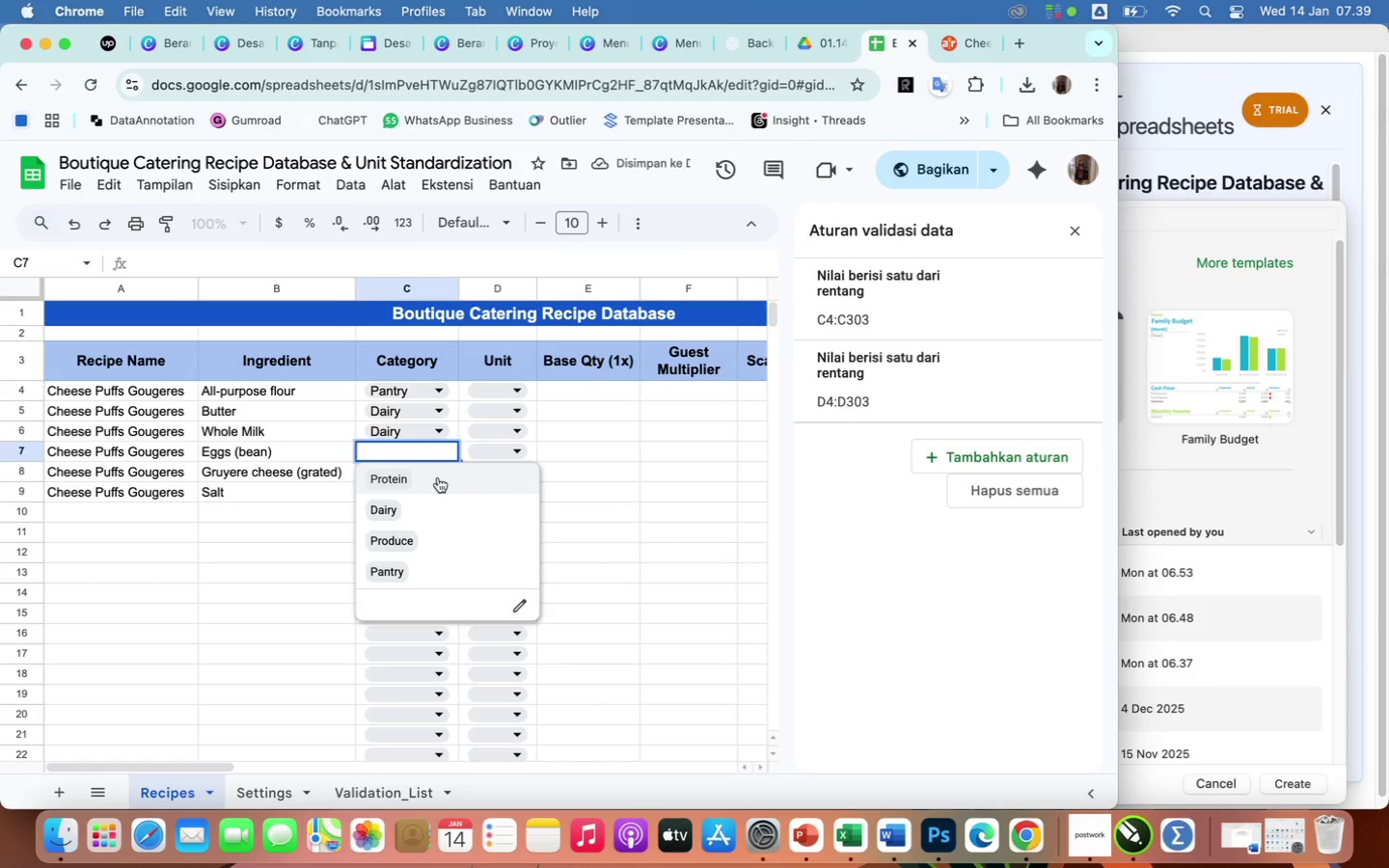 
left_click([437, 481])
 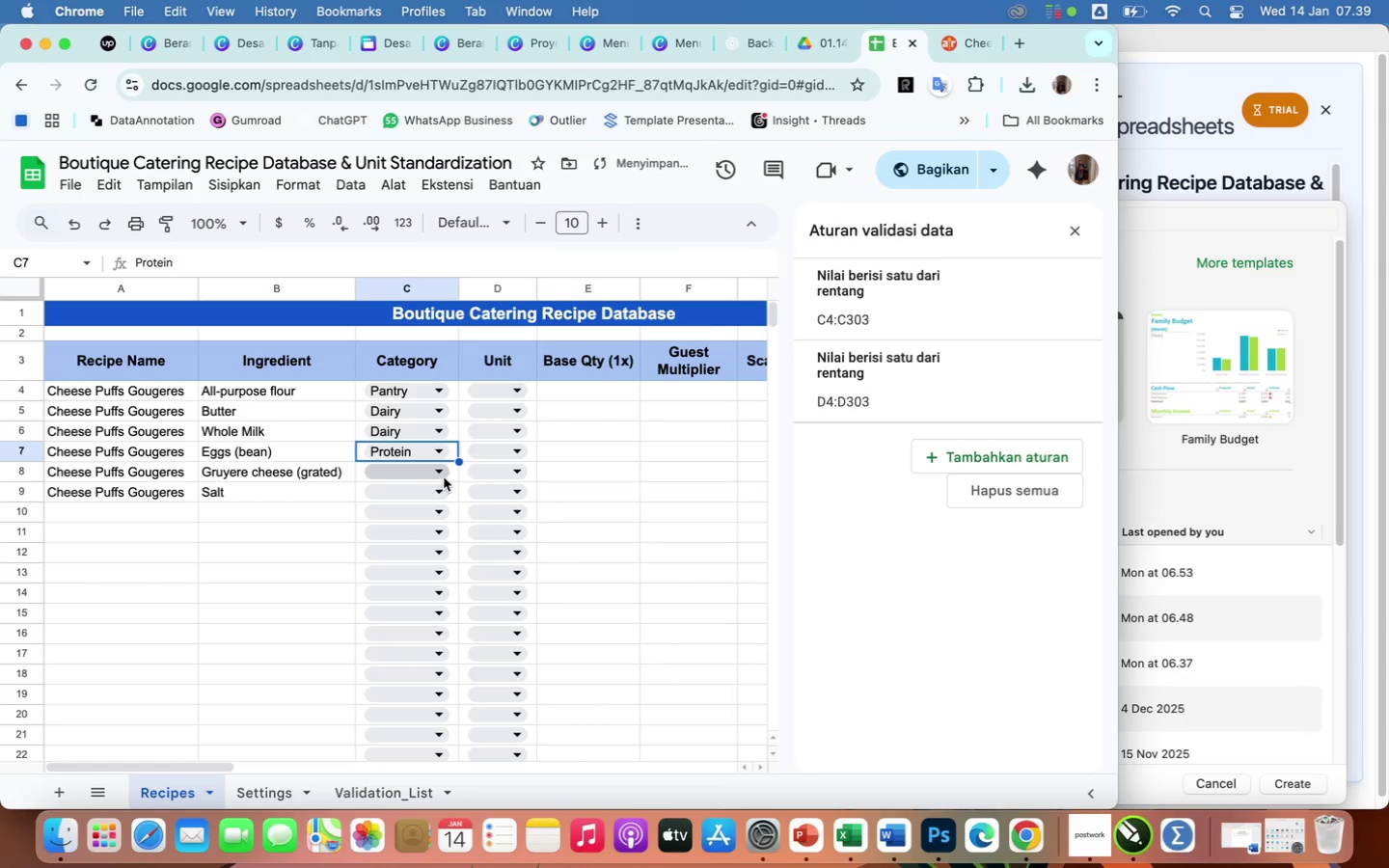 
left_click([443, 476])
 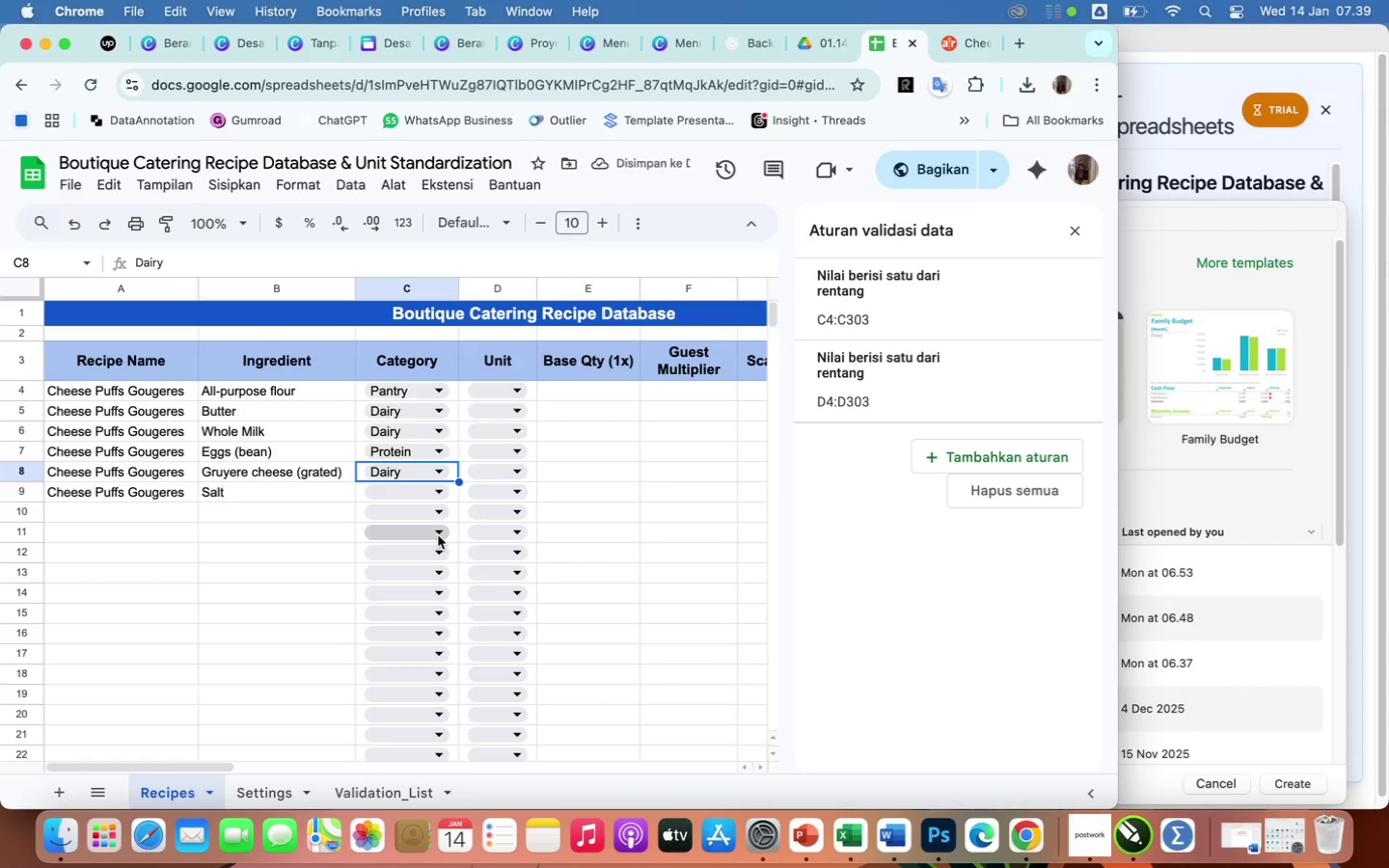 
wait(5.87)
 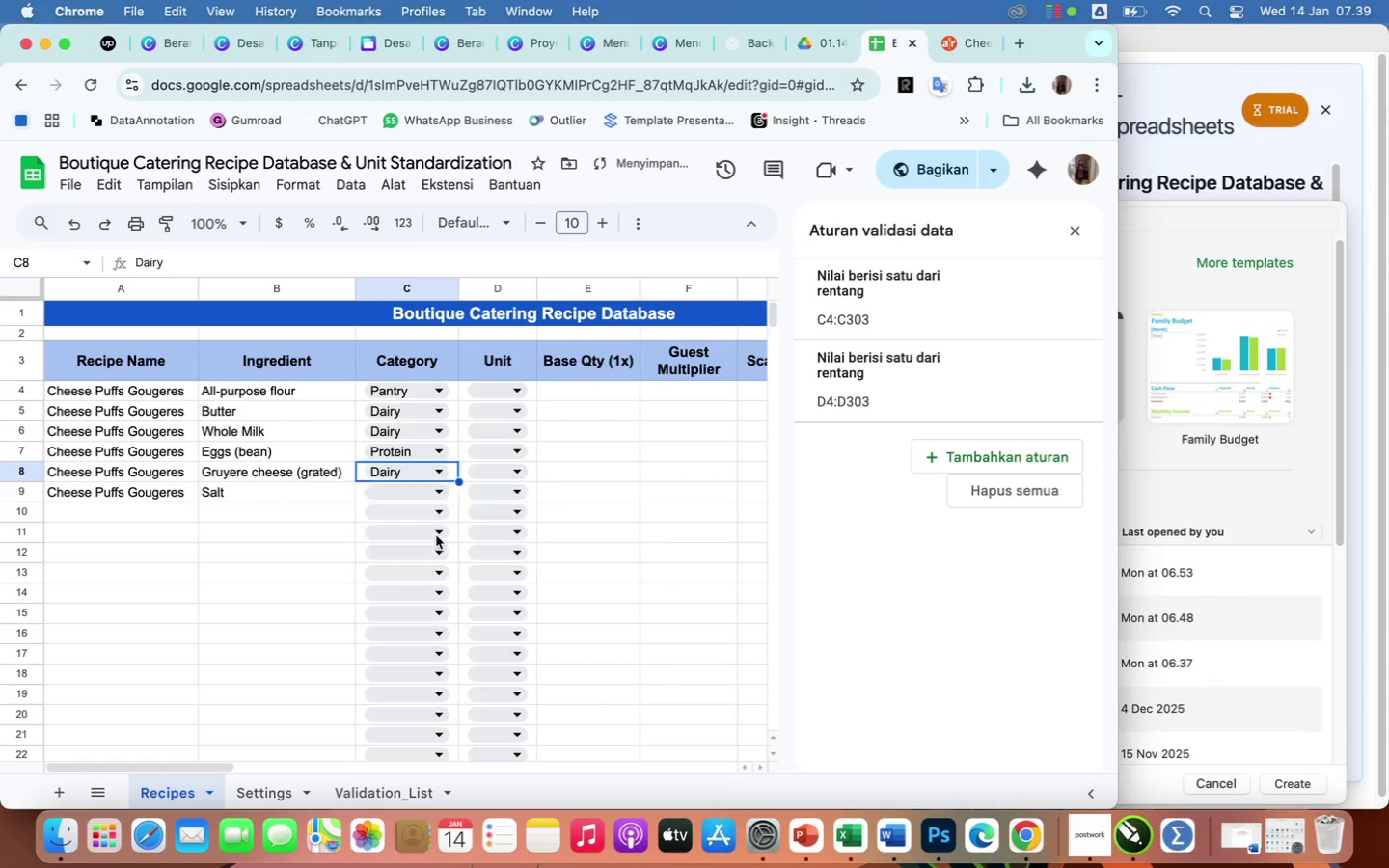 
mouse_move([444, 529])
 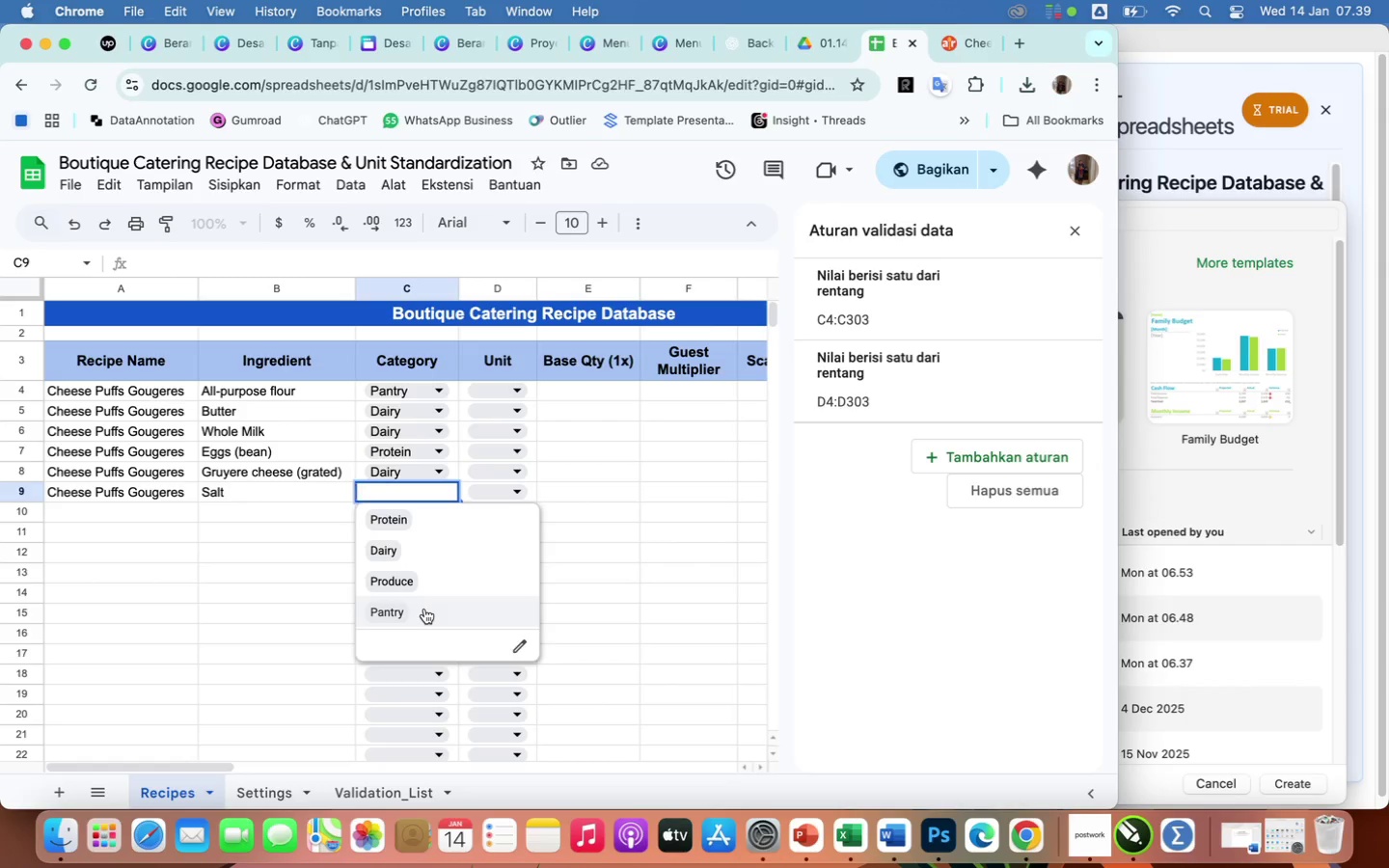 
left_click([424, 609])
 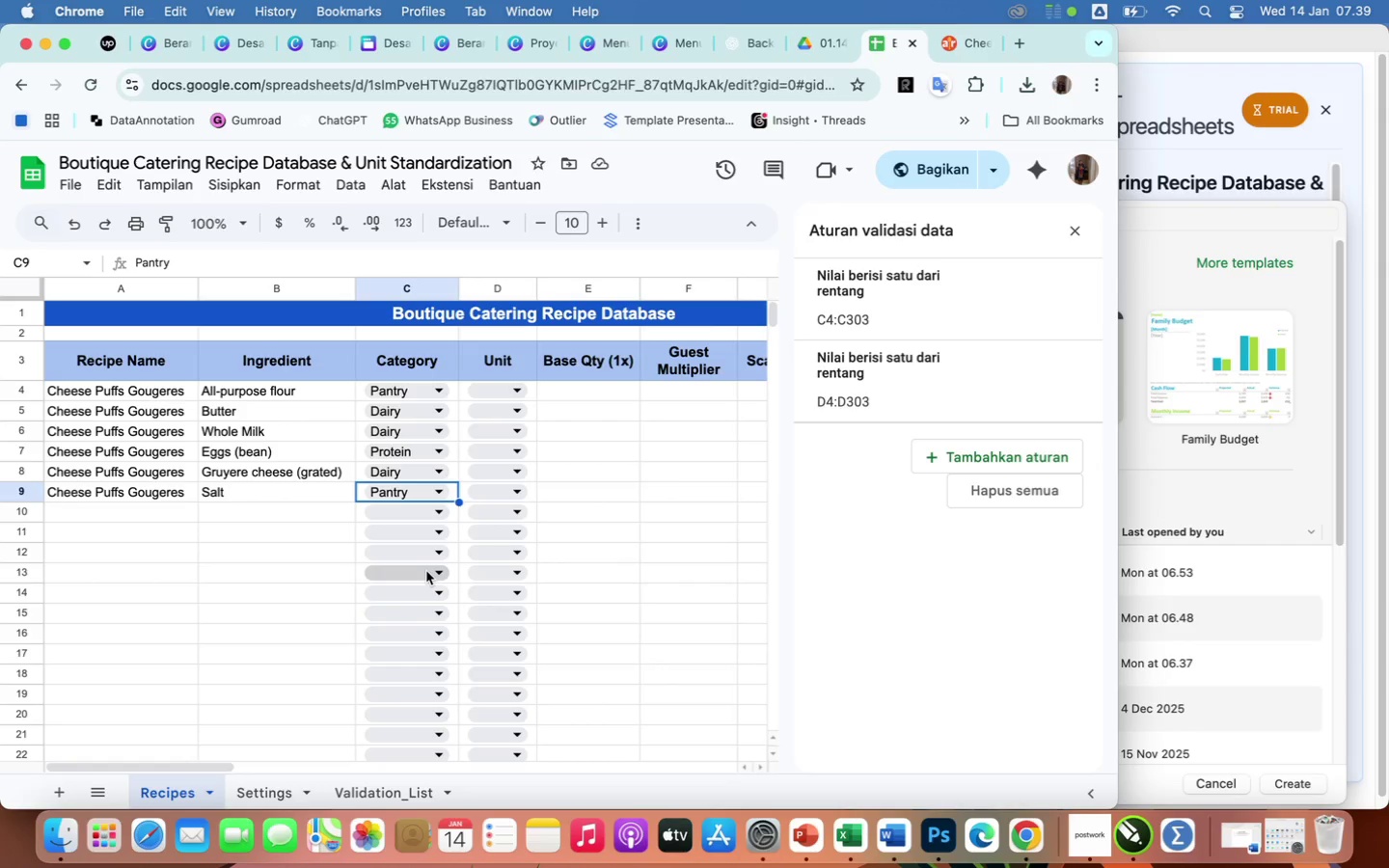 
wait(12.72)
 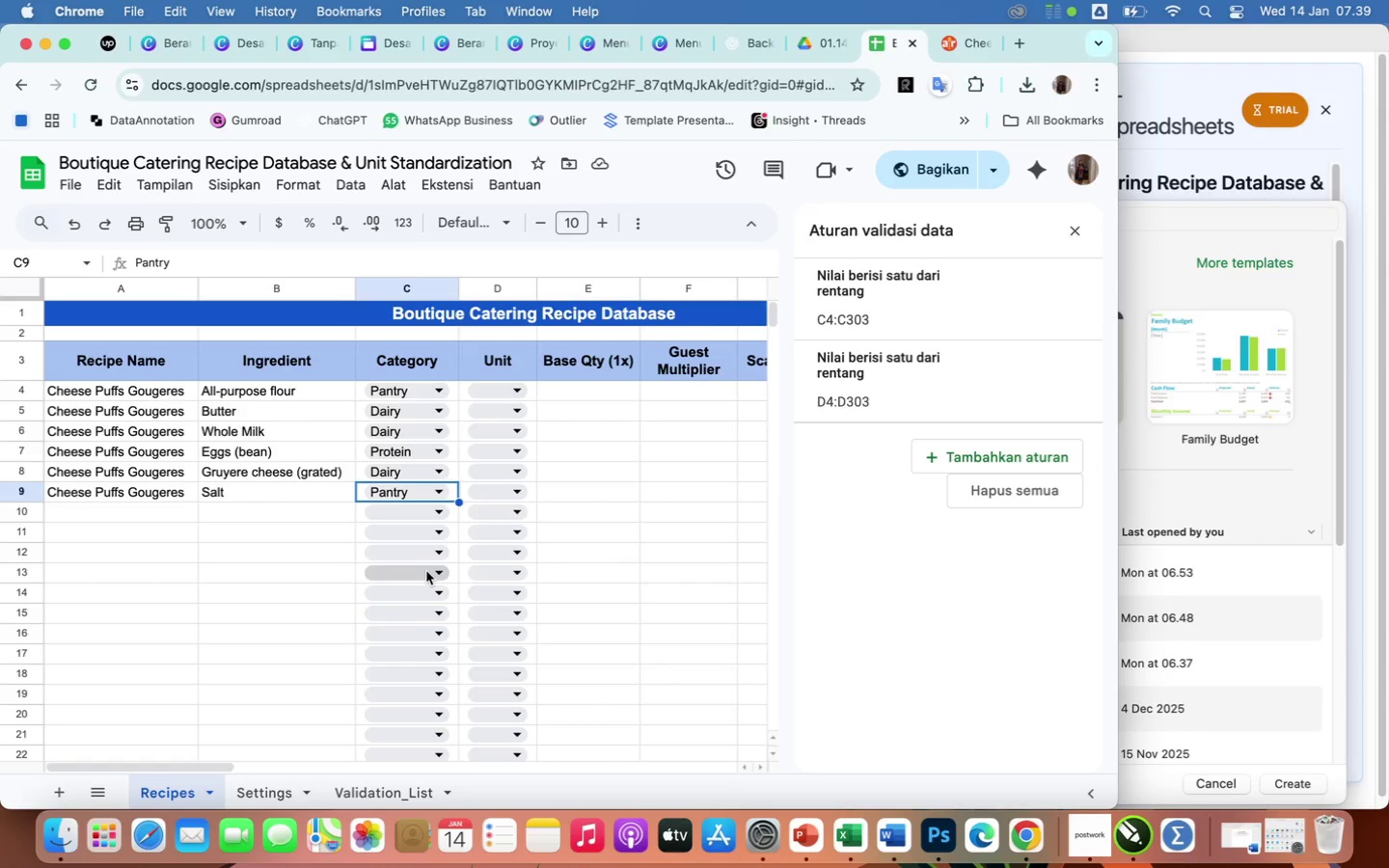 
left_click([524, 390])
 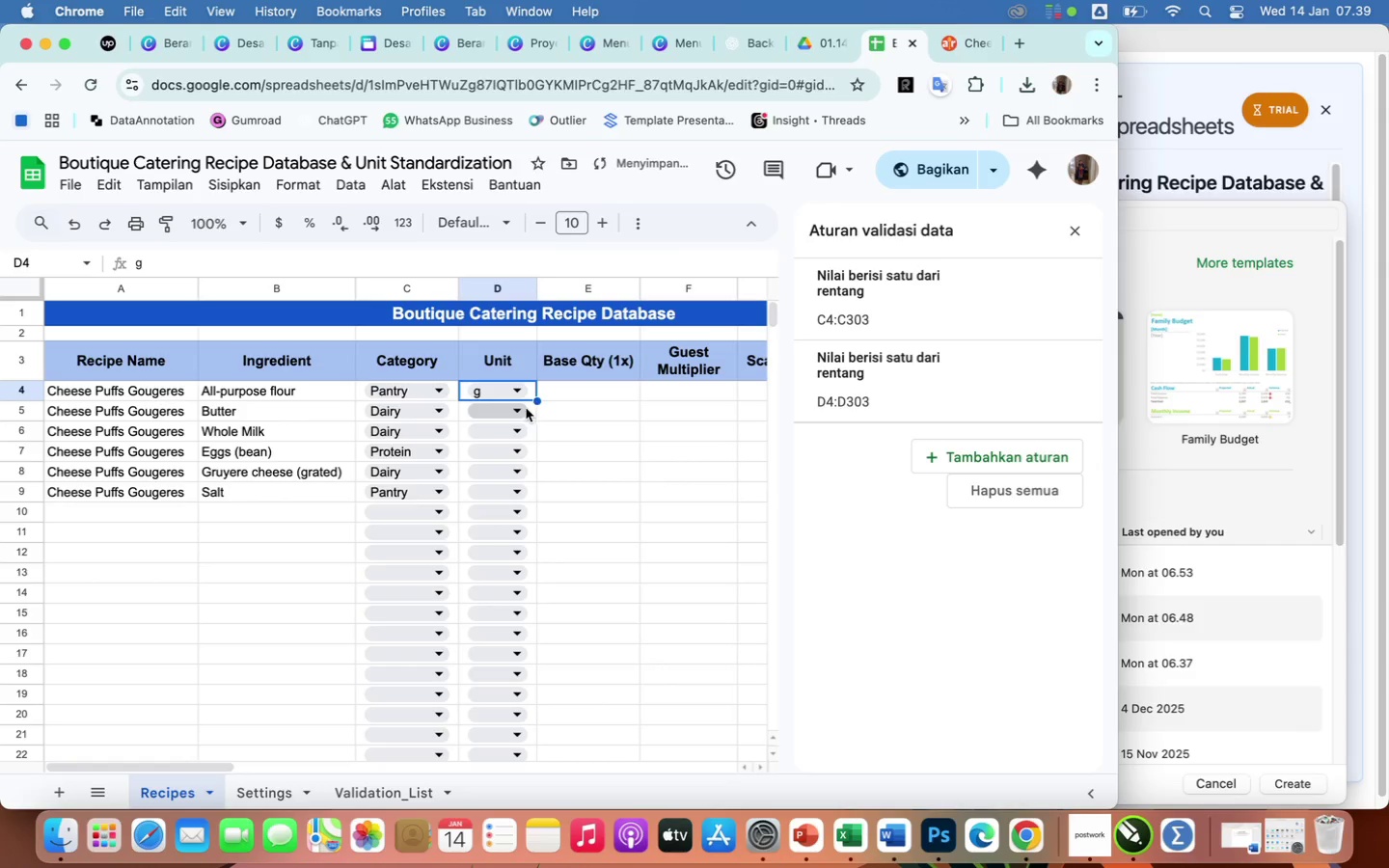 
left_click([522, 411])
 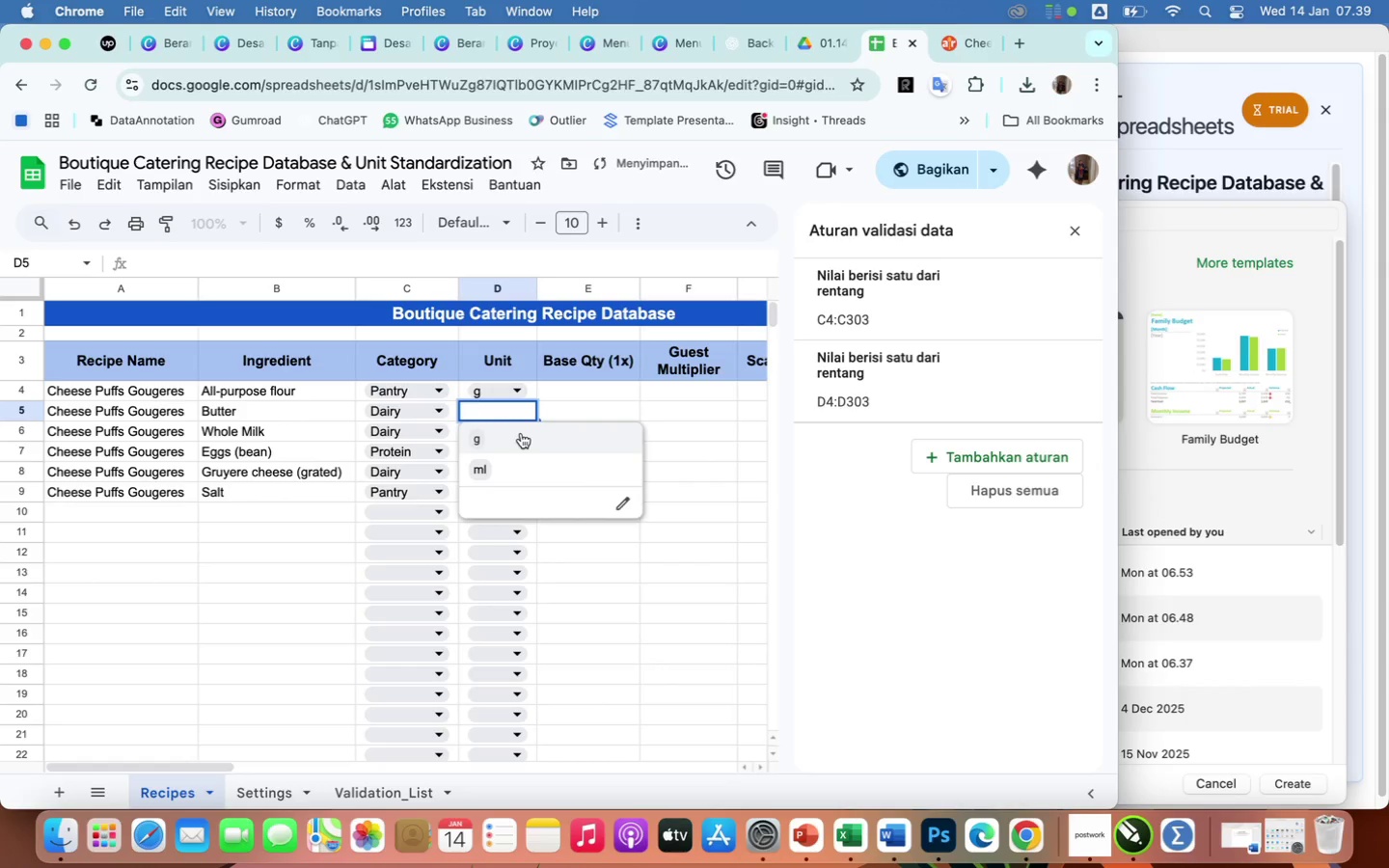 
left_click([521, 437])
 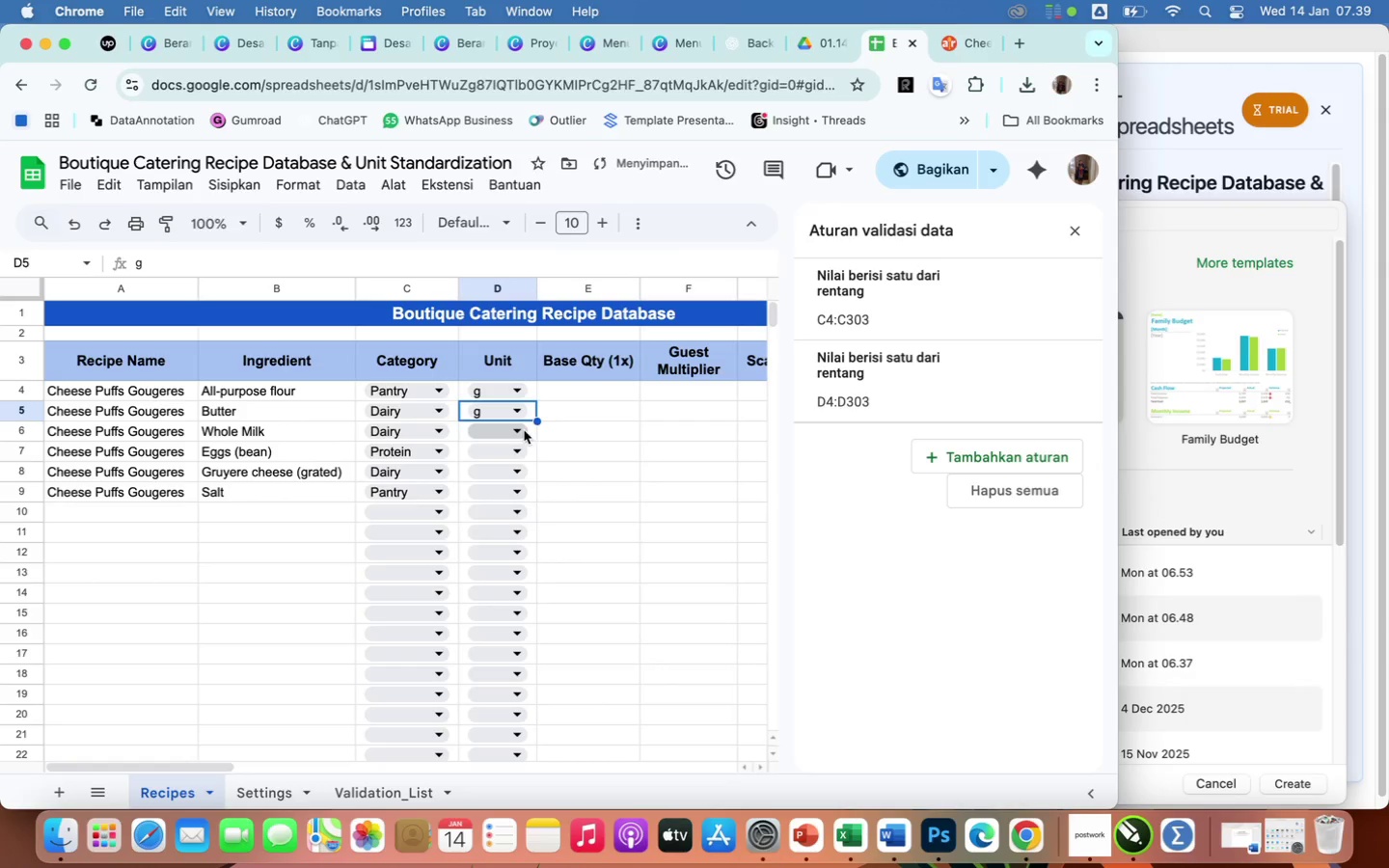 
left_click([524, 430])
 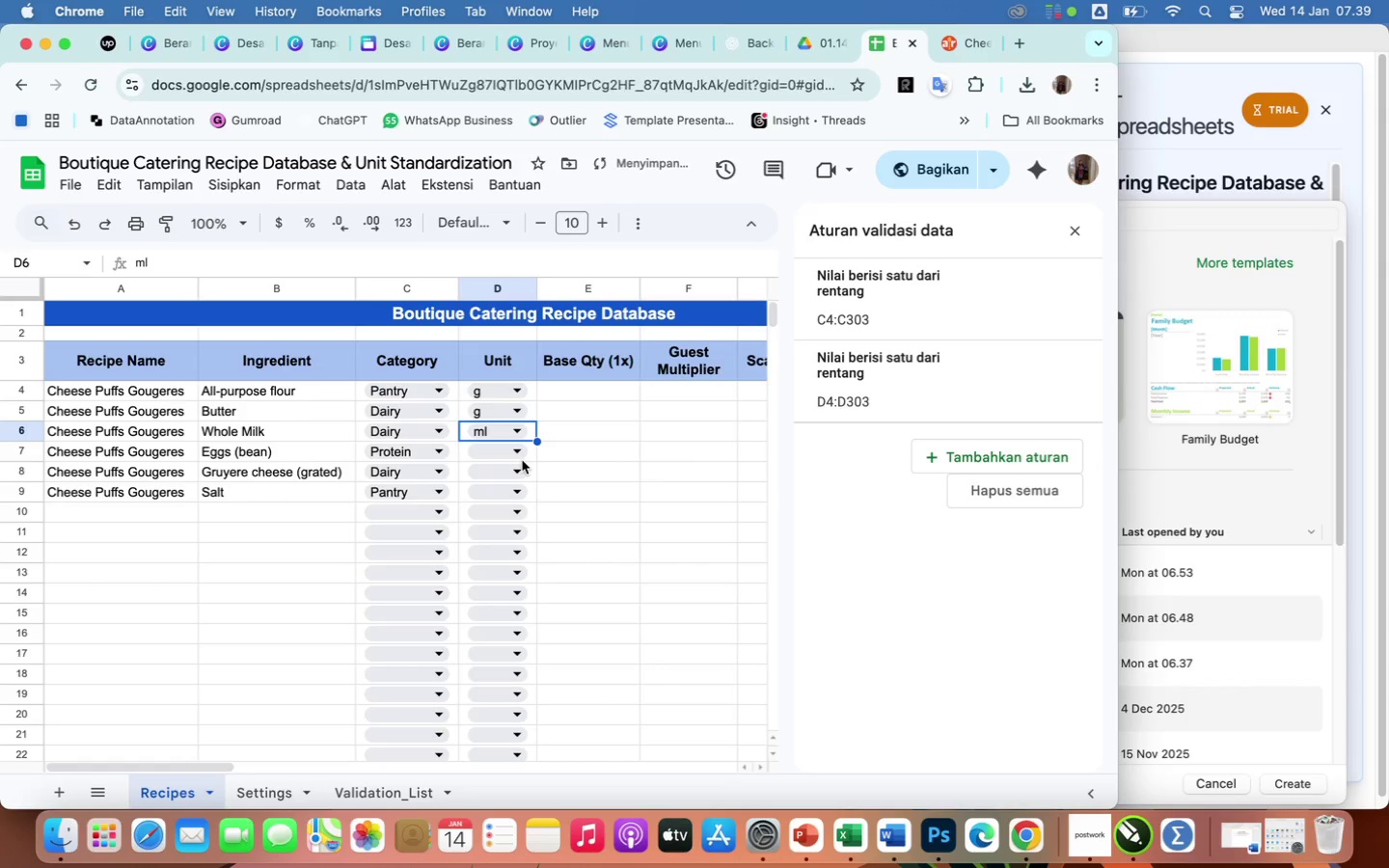 
left_click([518, 453])
 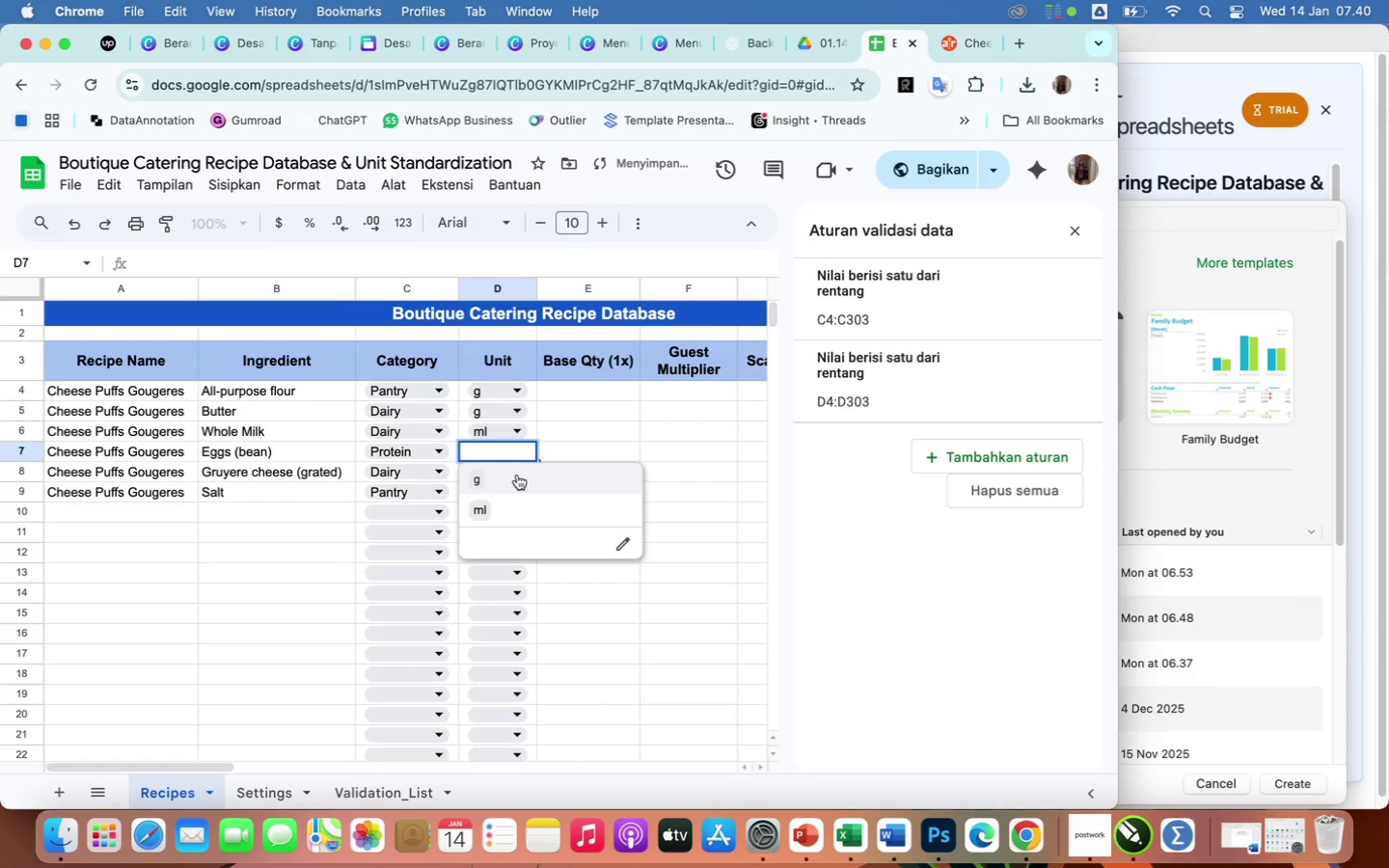 
left_click([517, 479])
 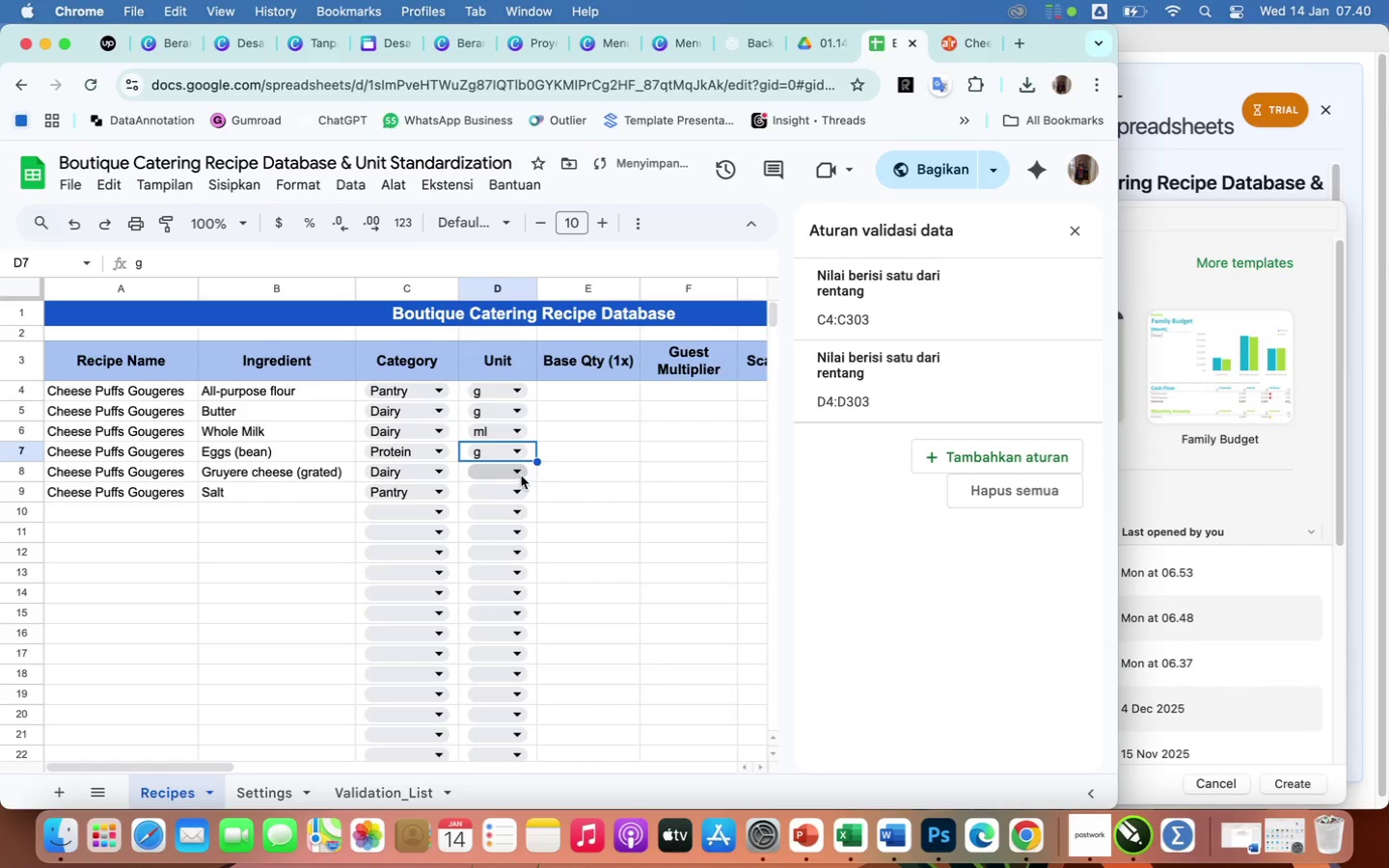 
left_click([522, 473])
 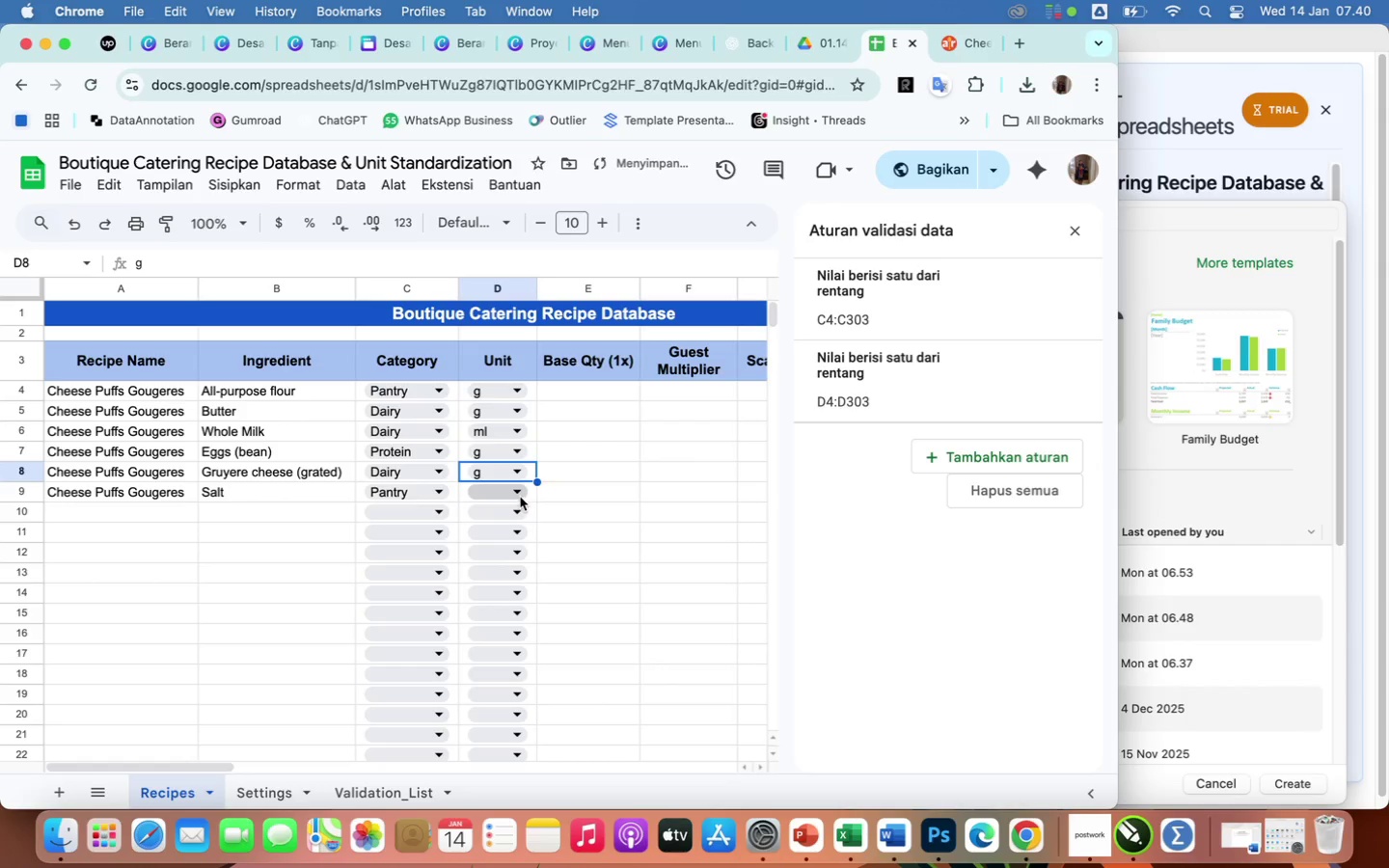 
left_click([519, 493])
 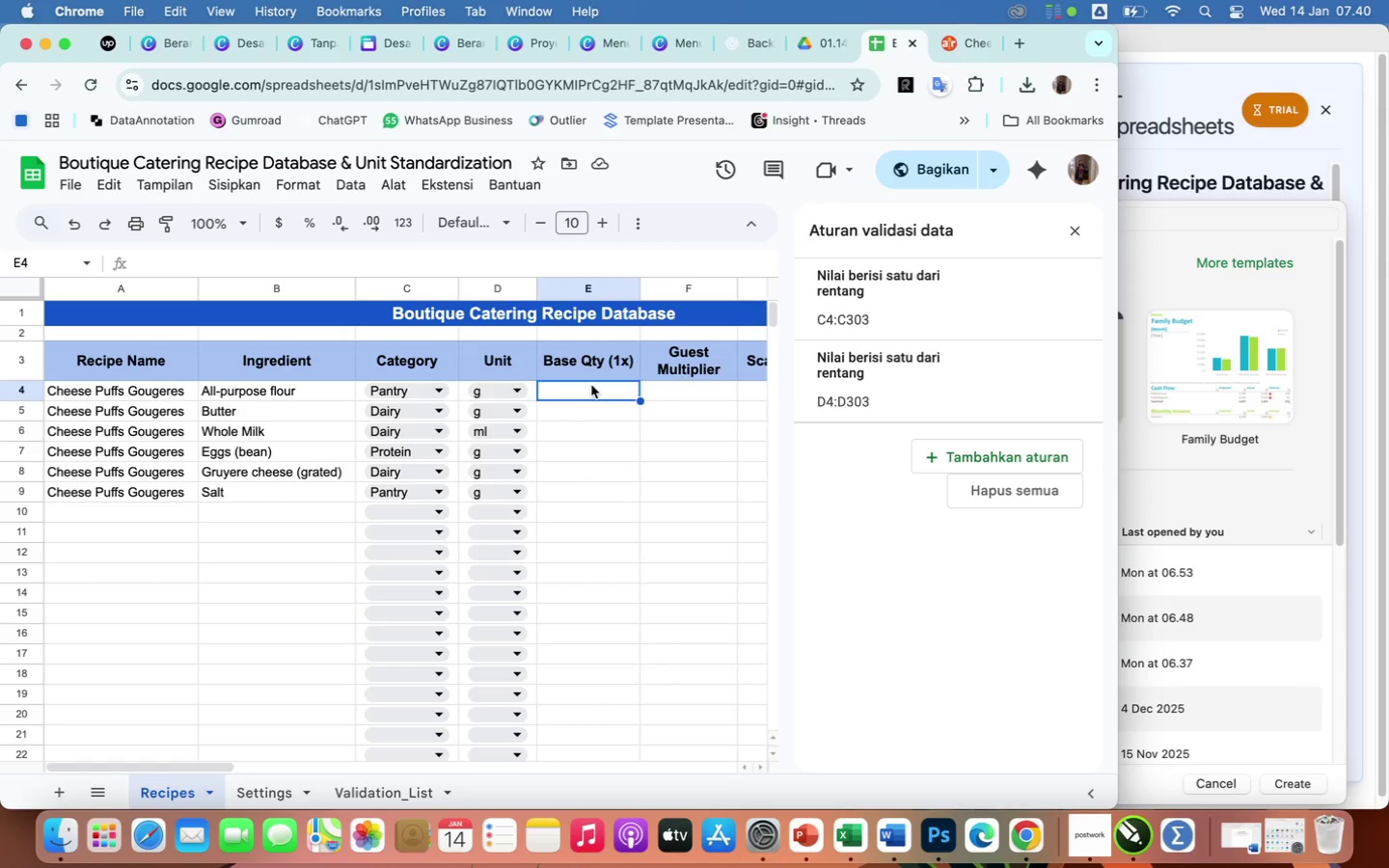 
wait(12.02)
 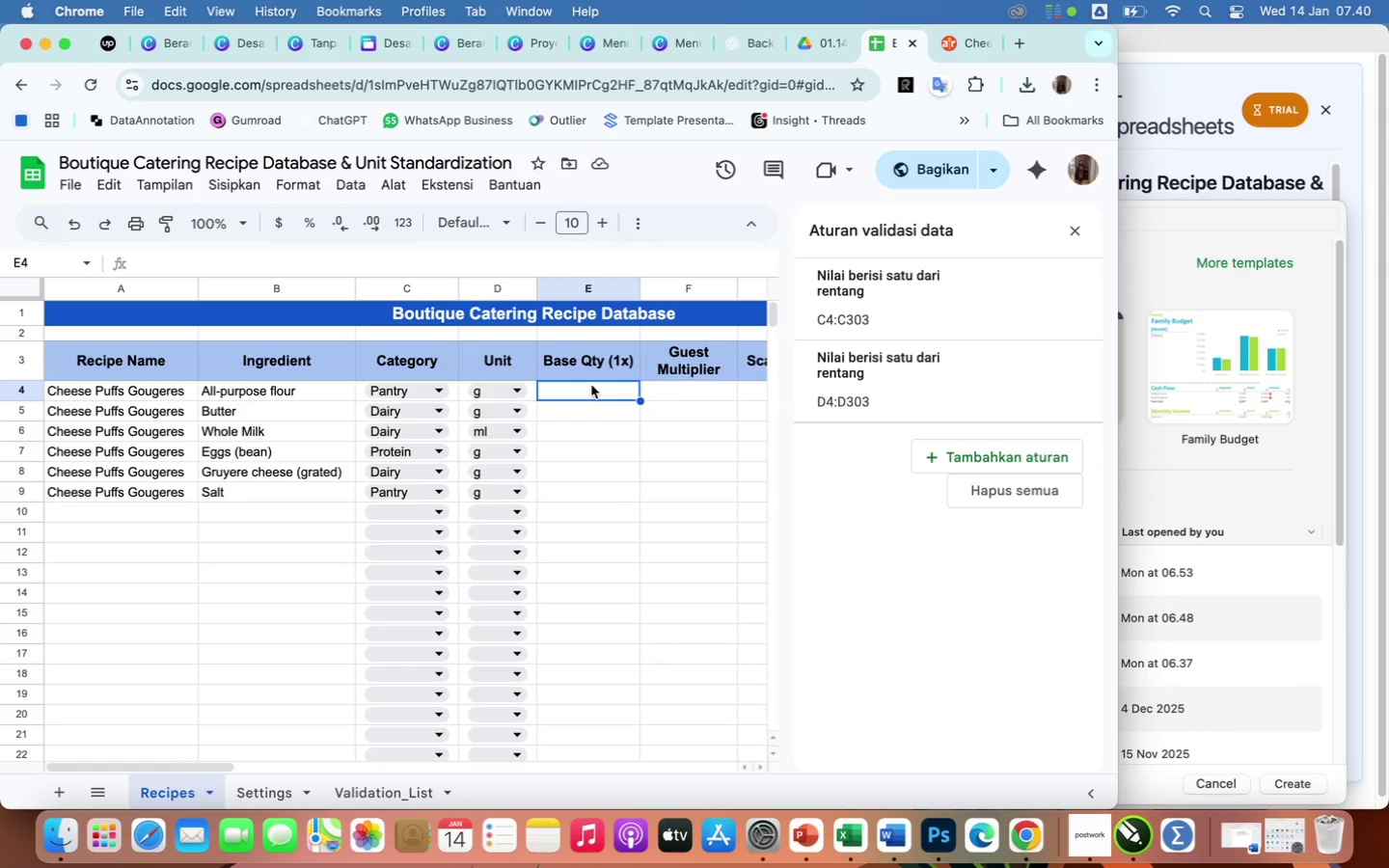 
hold_key(key=1, duration=0.36)
 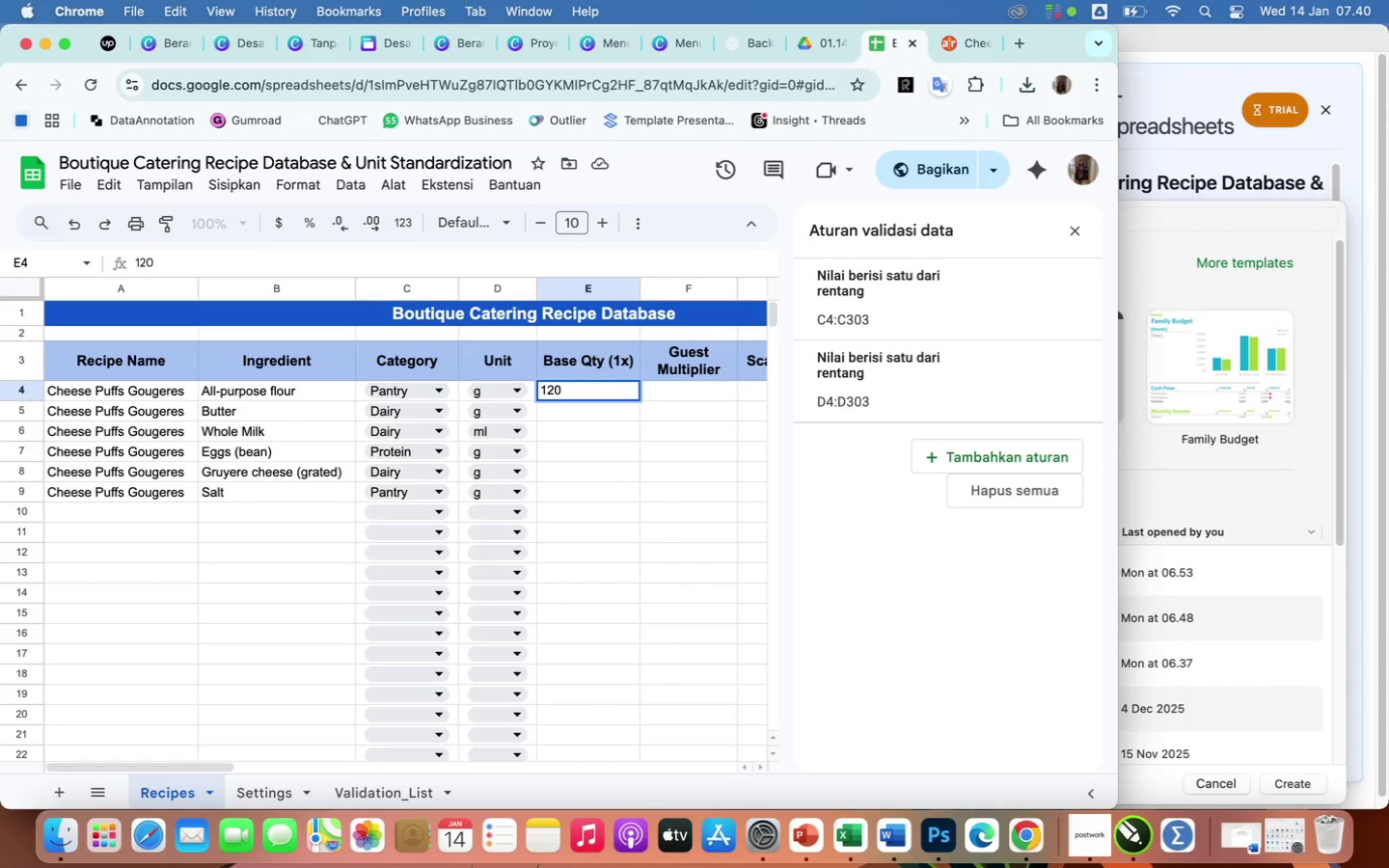 
type(20)
 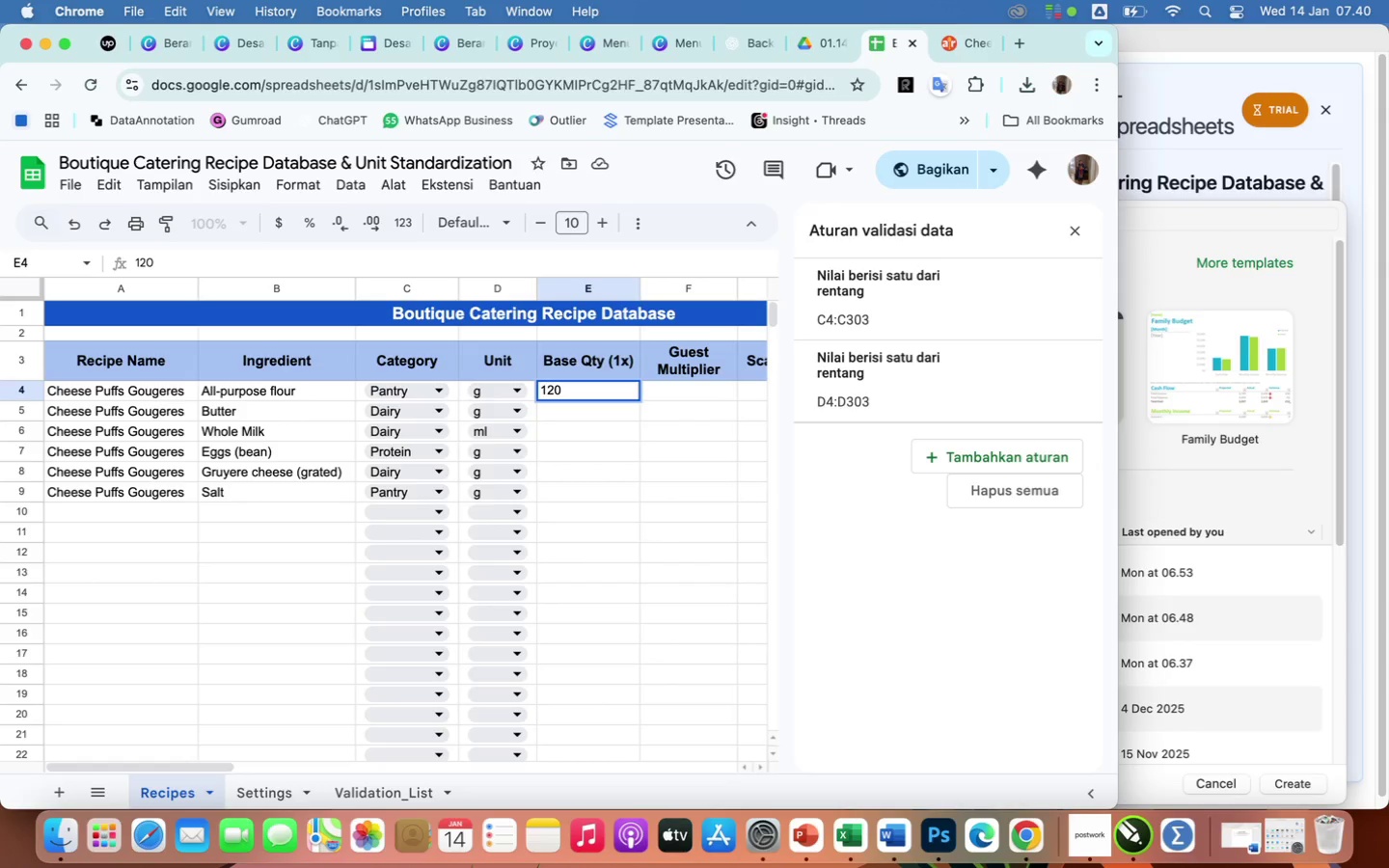 
key(Enter)
 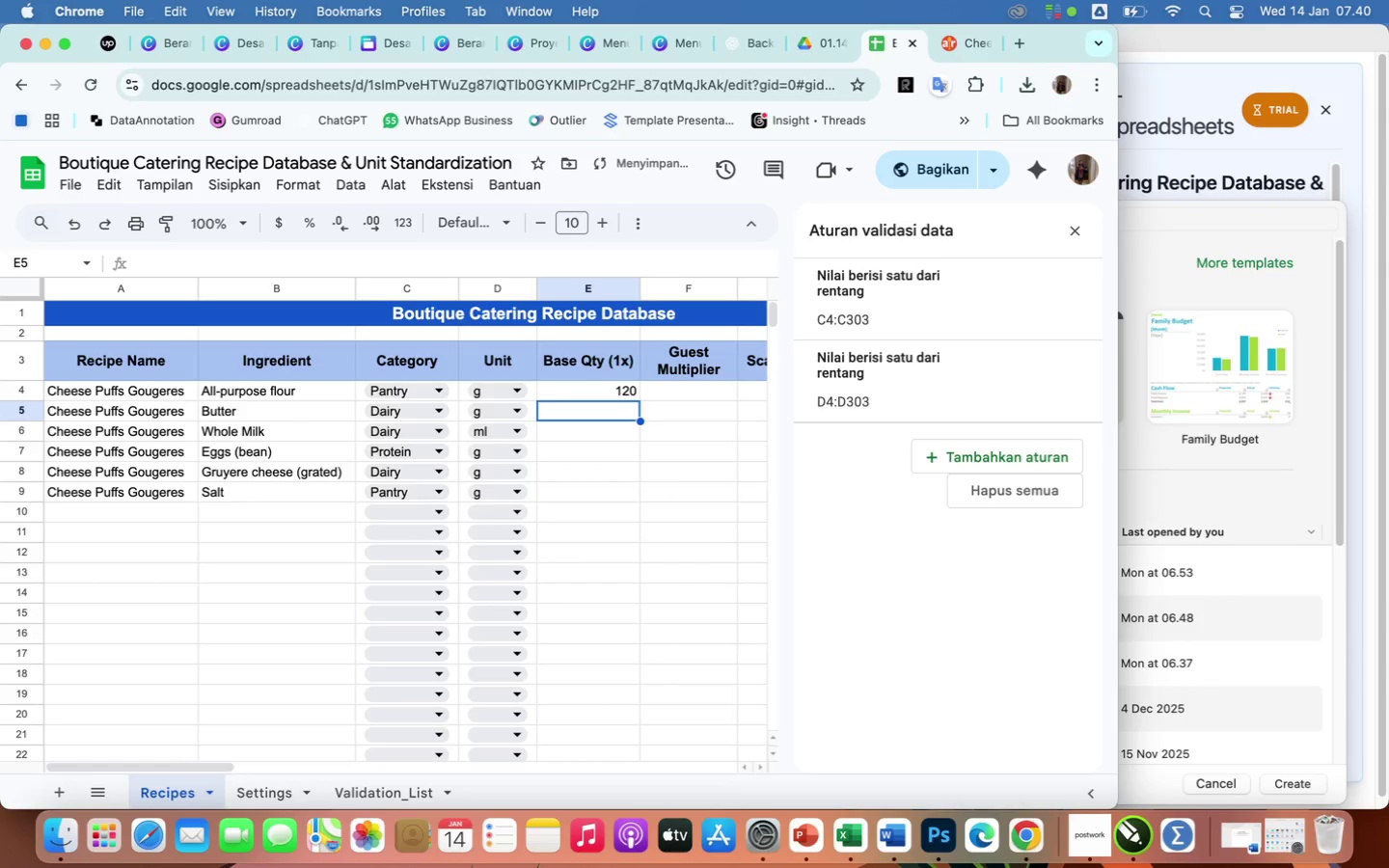 
type(60)
 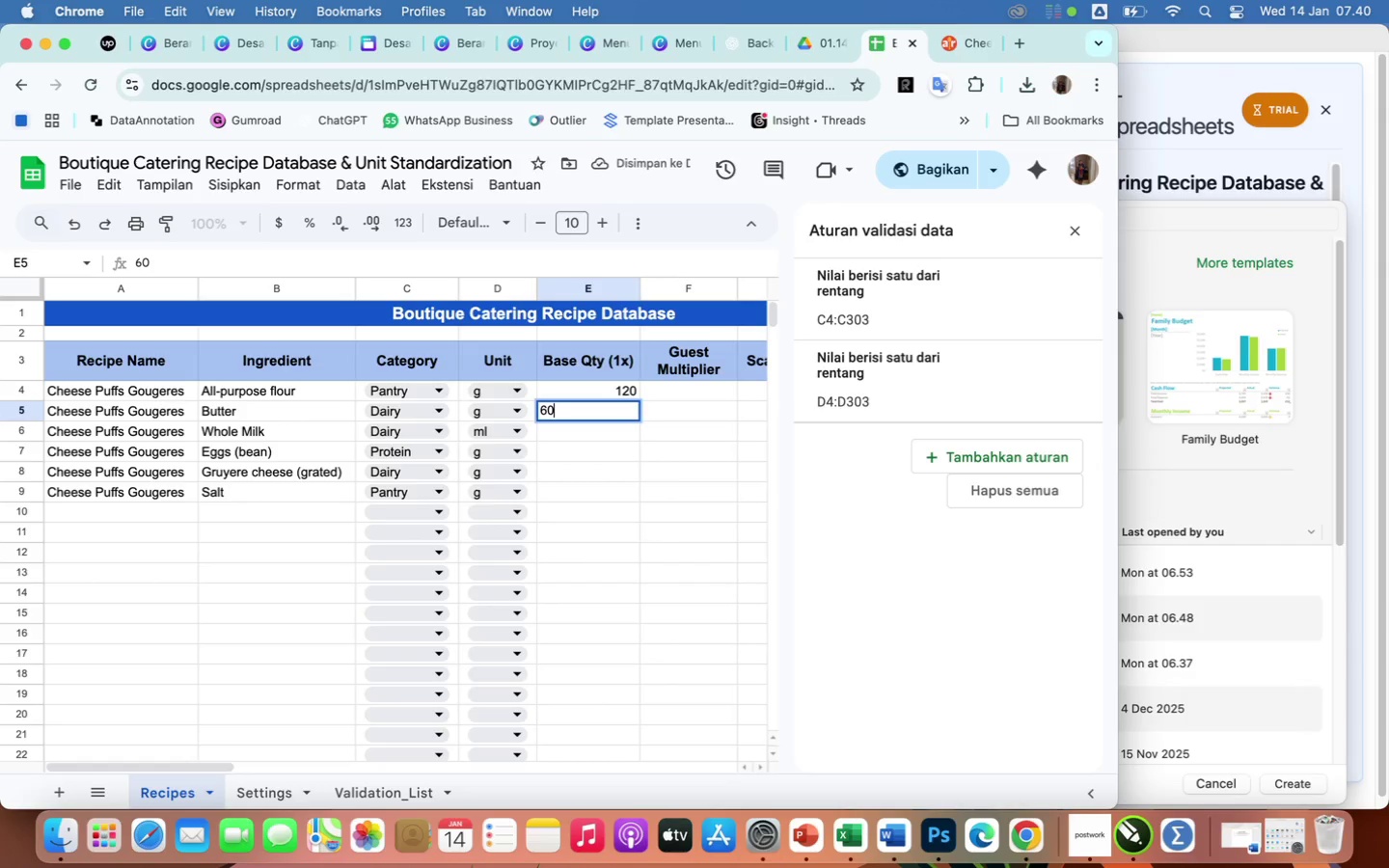 
key(Enter)
 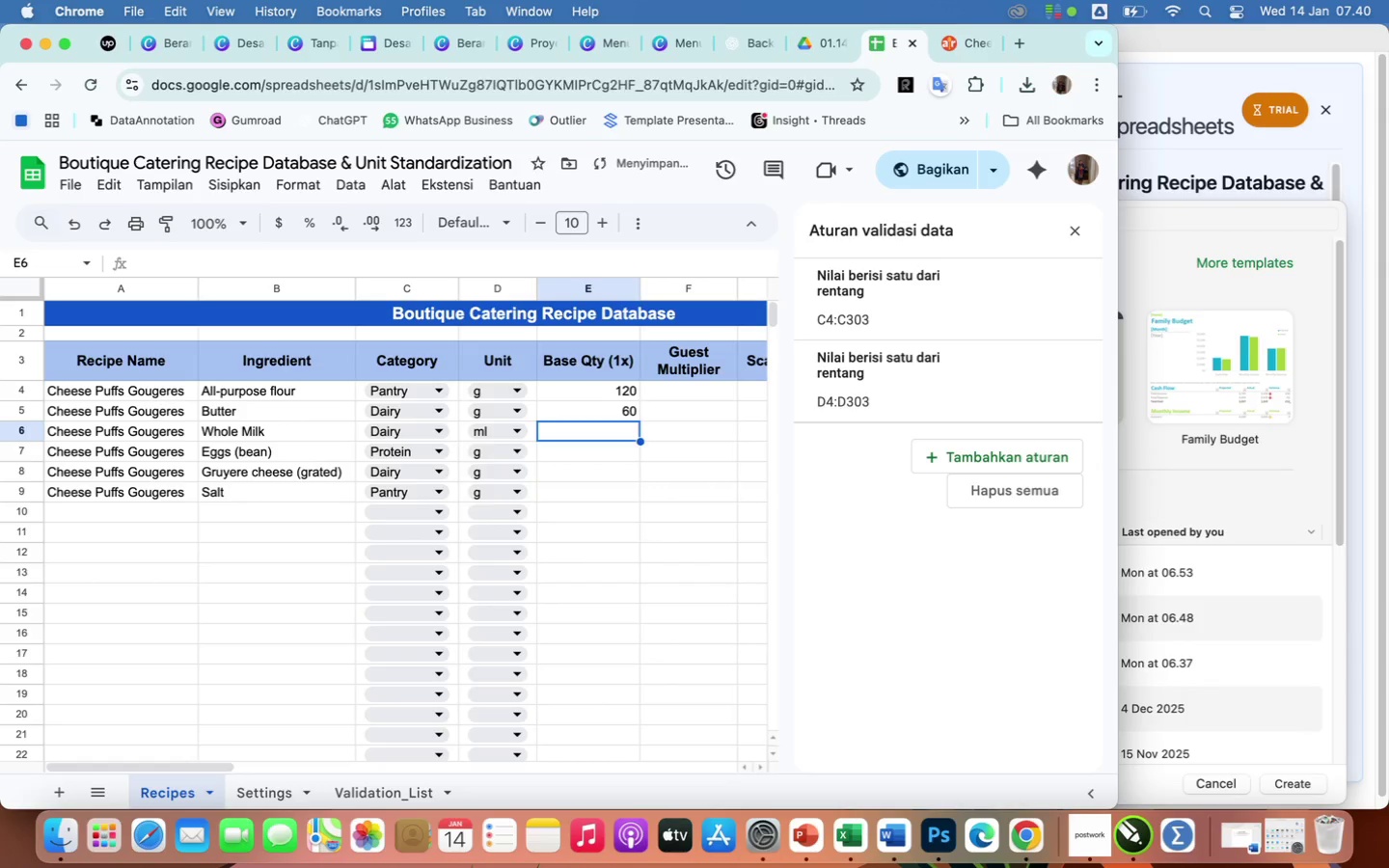 
type(120)
 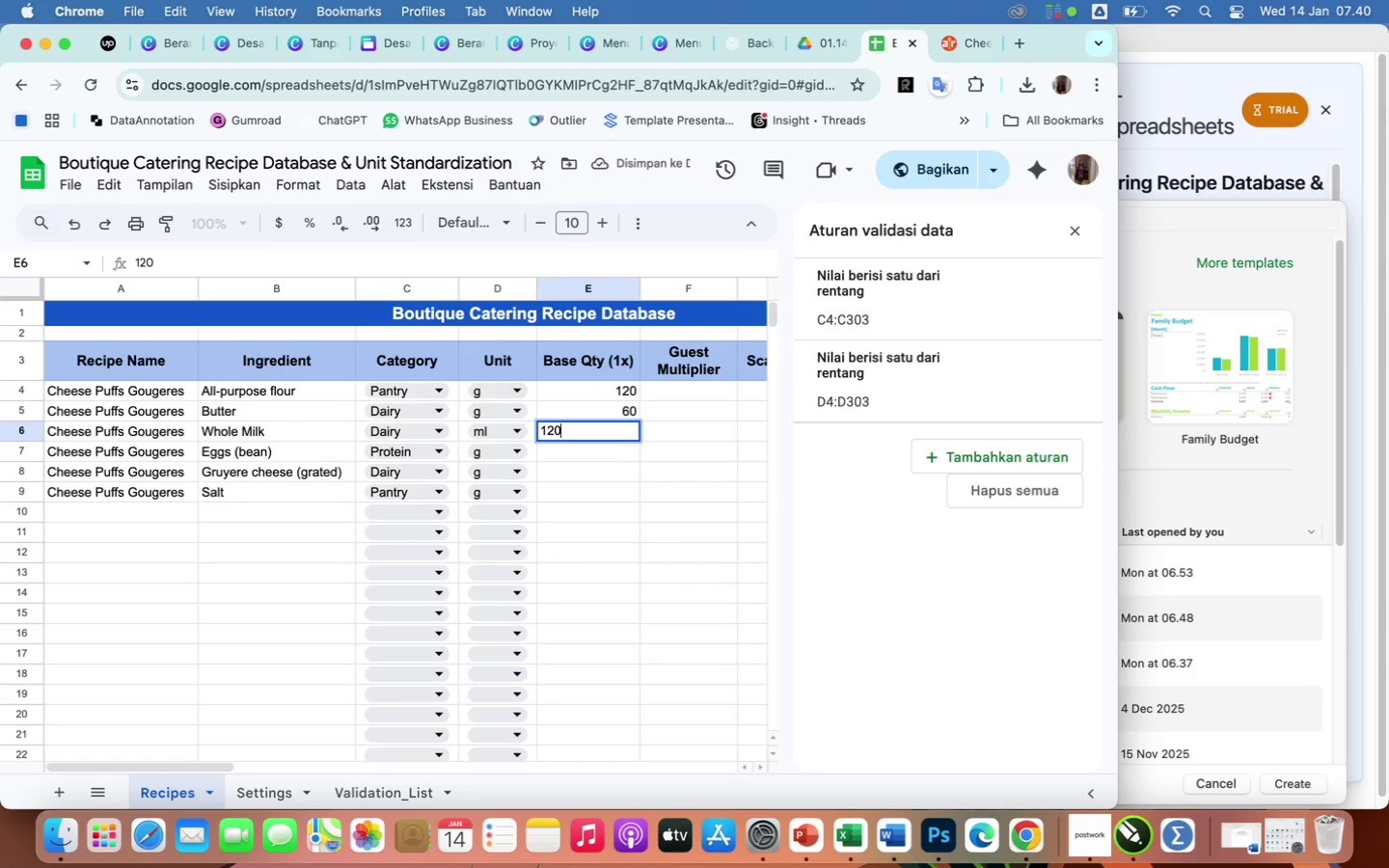 
key(Enter)
 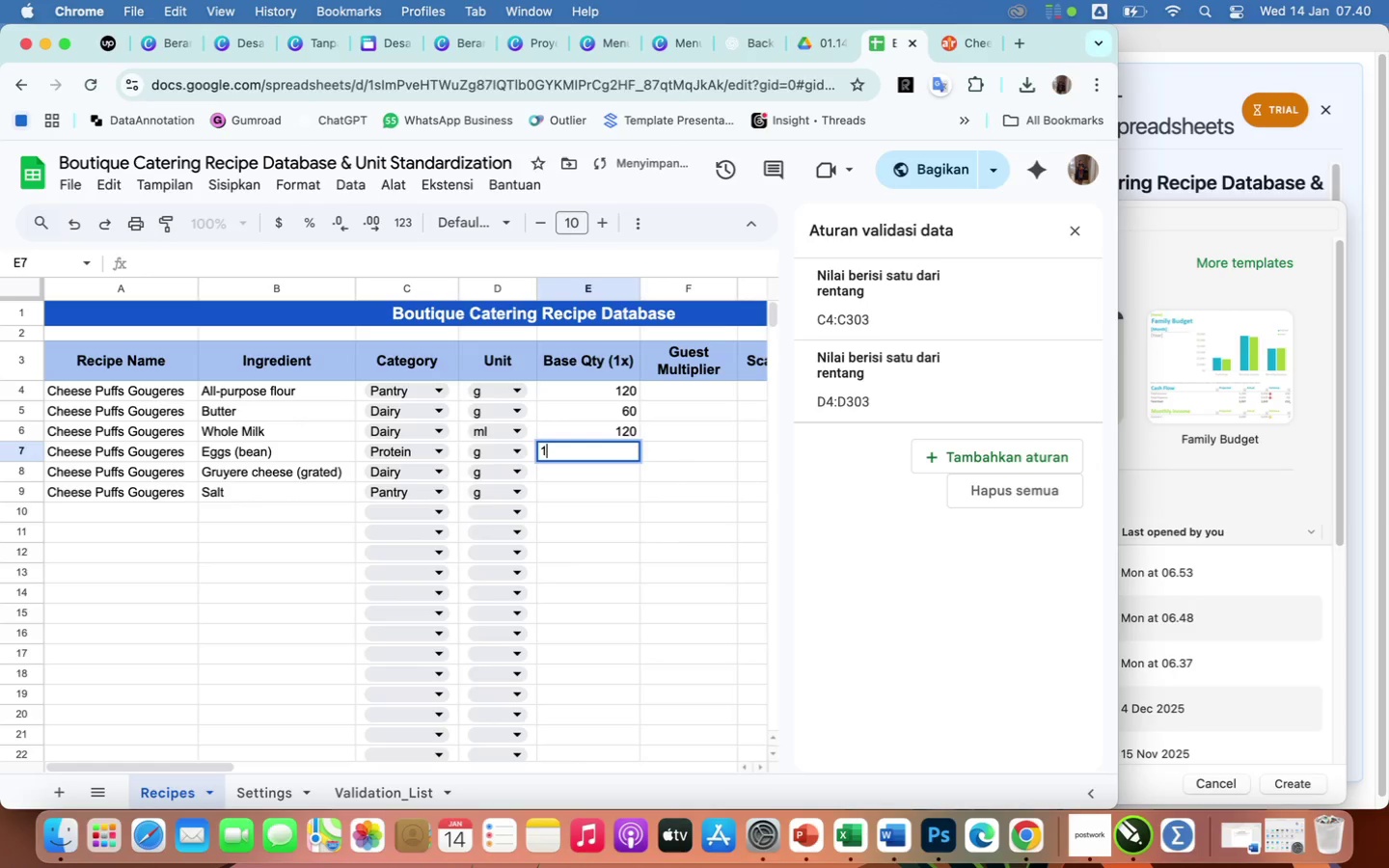 
type(100)
 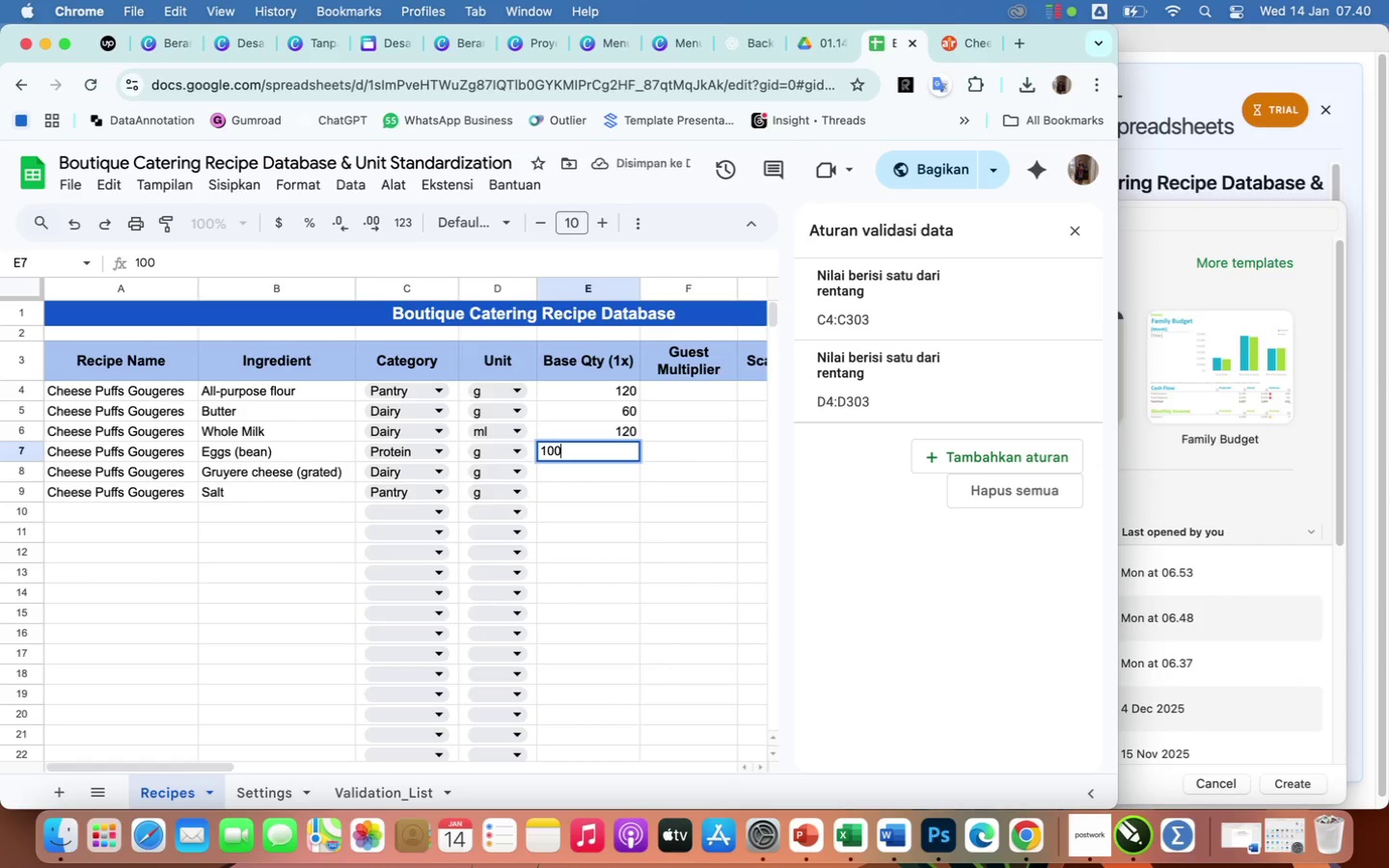 
key(Enter)
 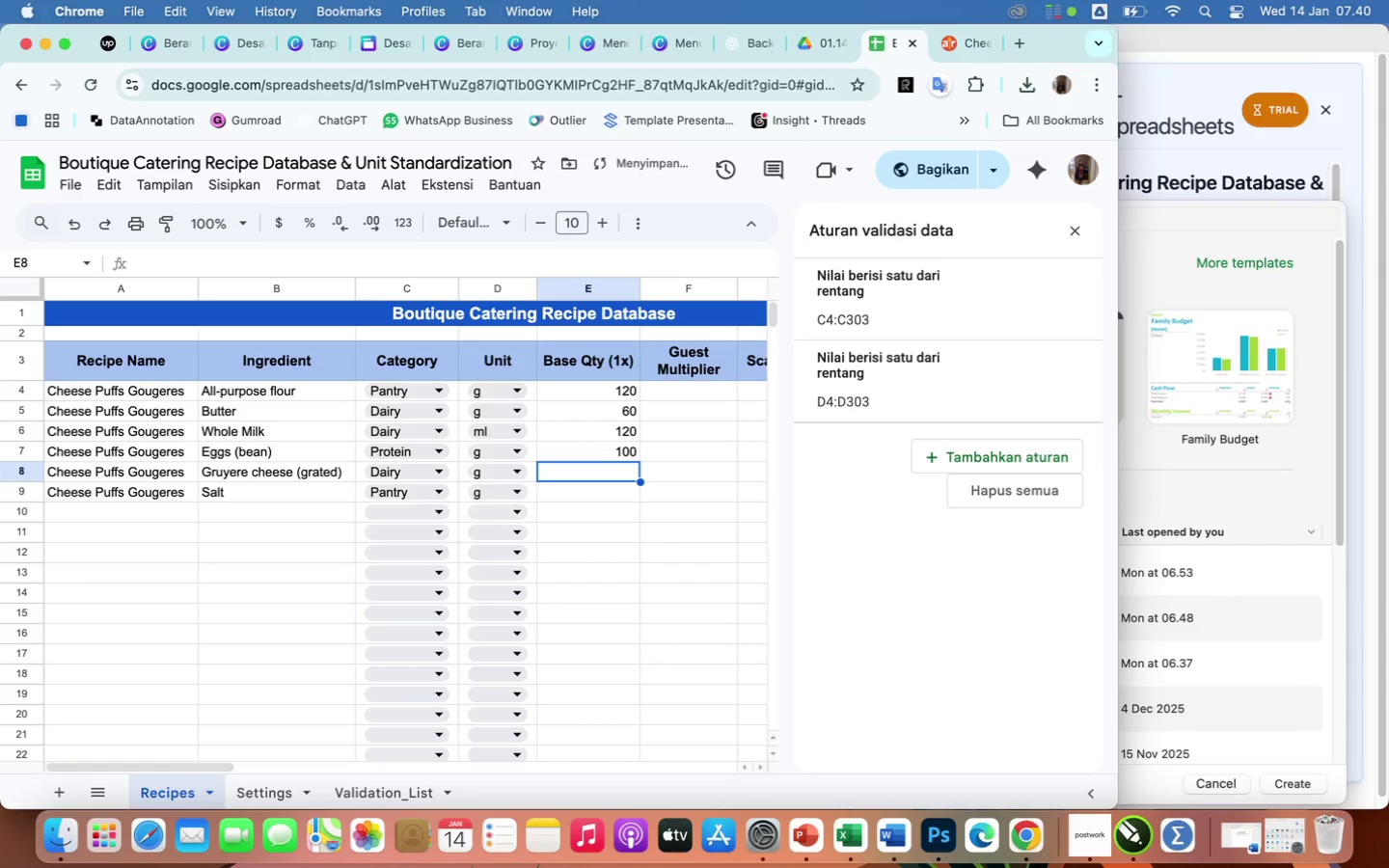 
type(90)
 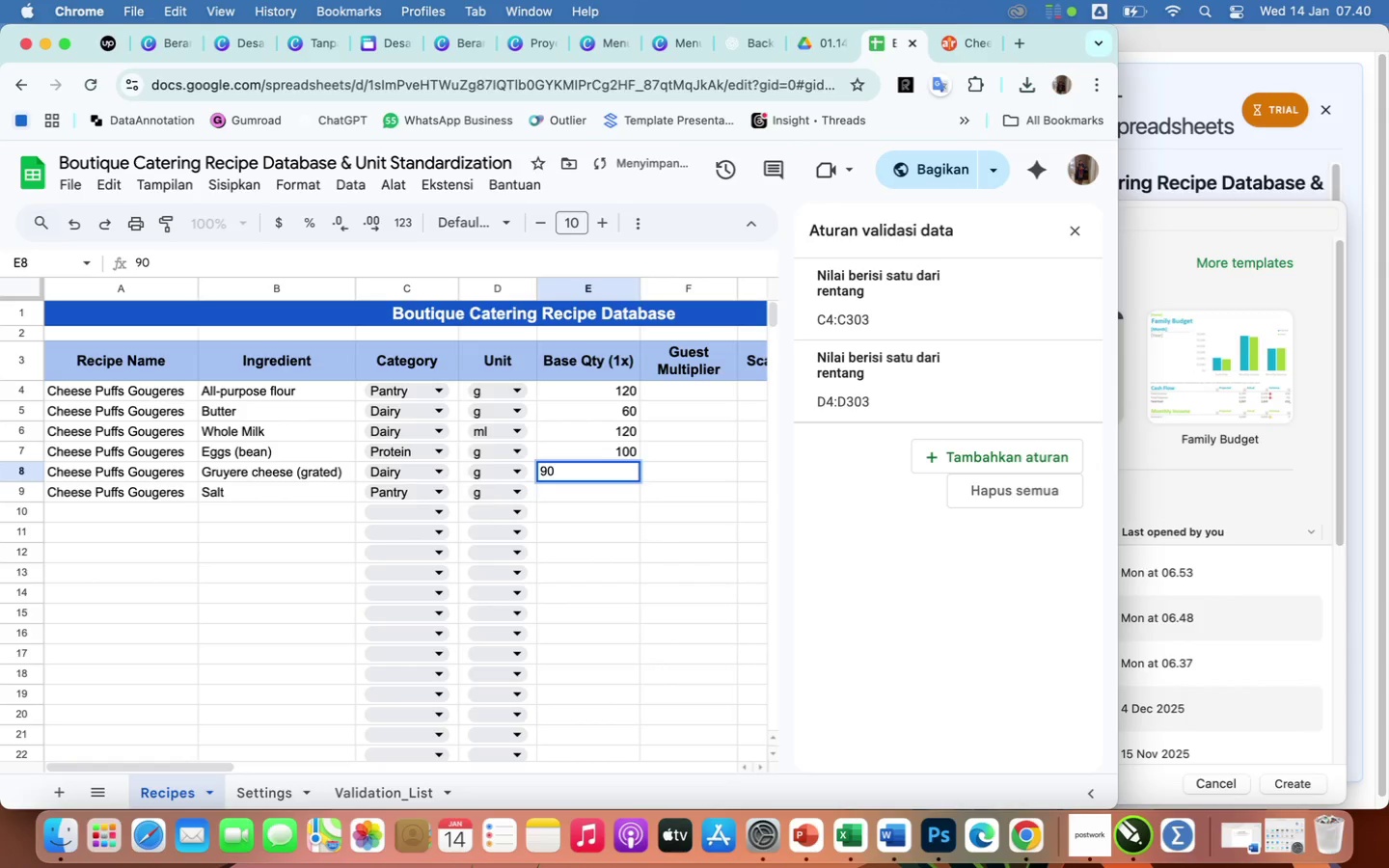 
key(Enter)
 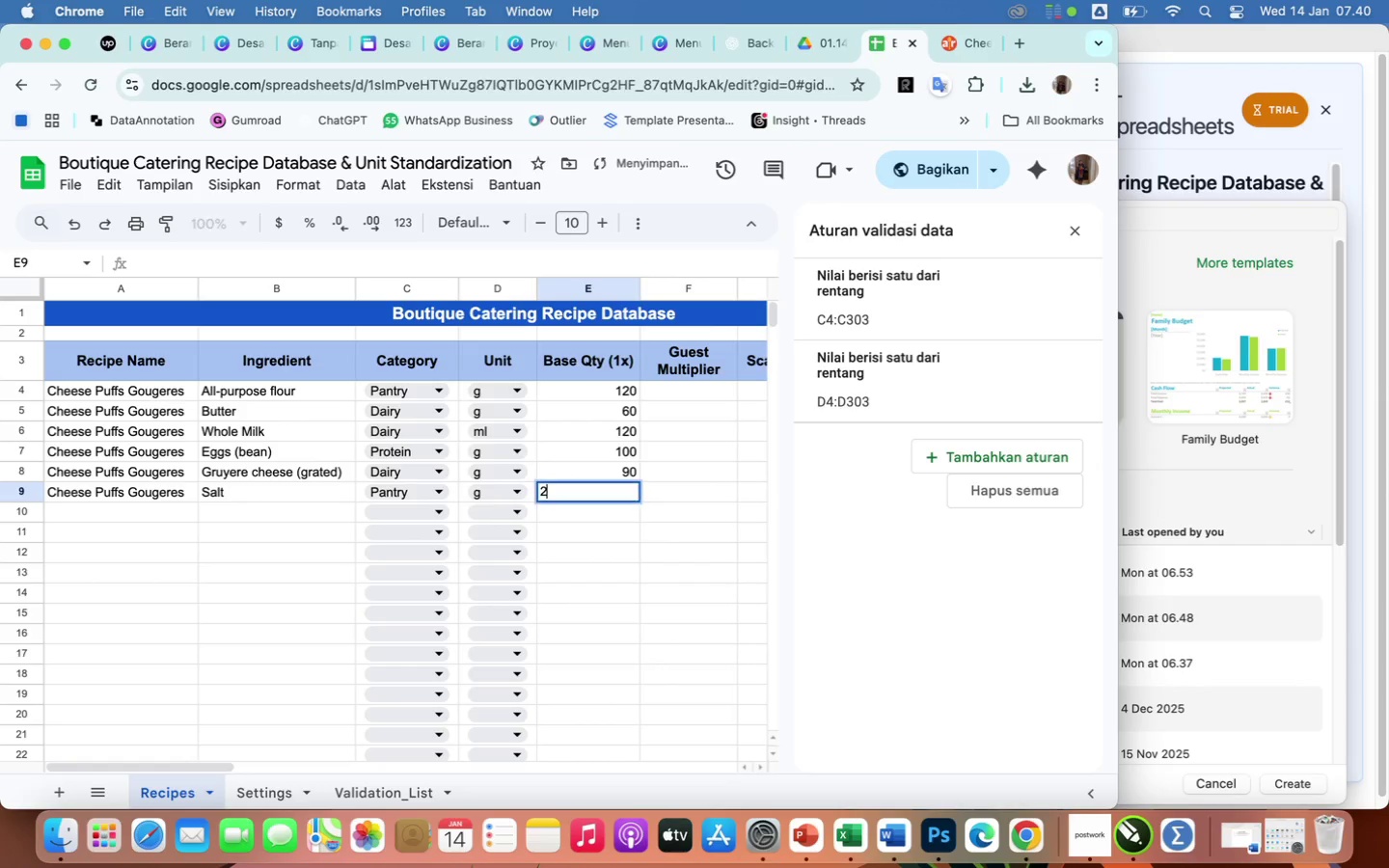 
key(2)
 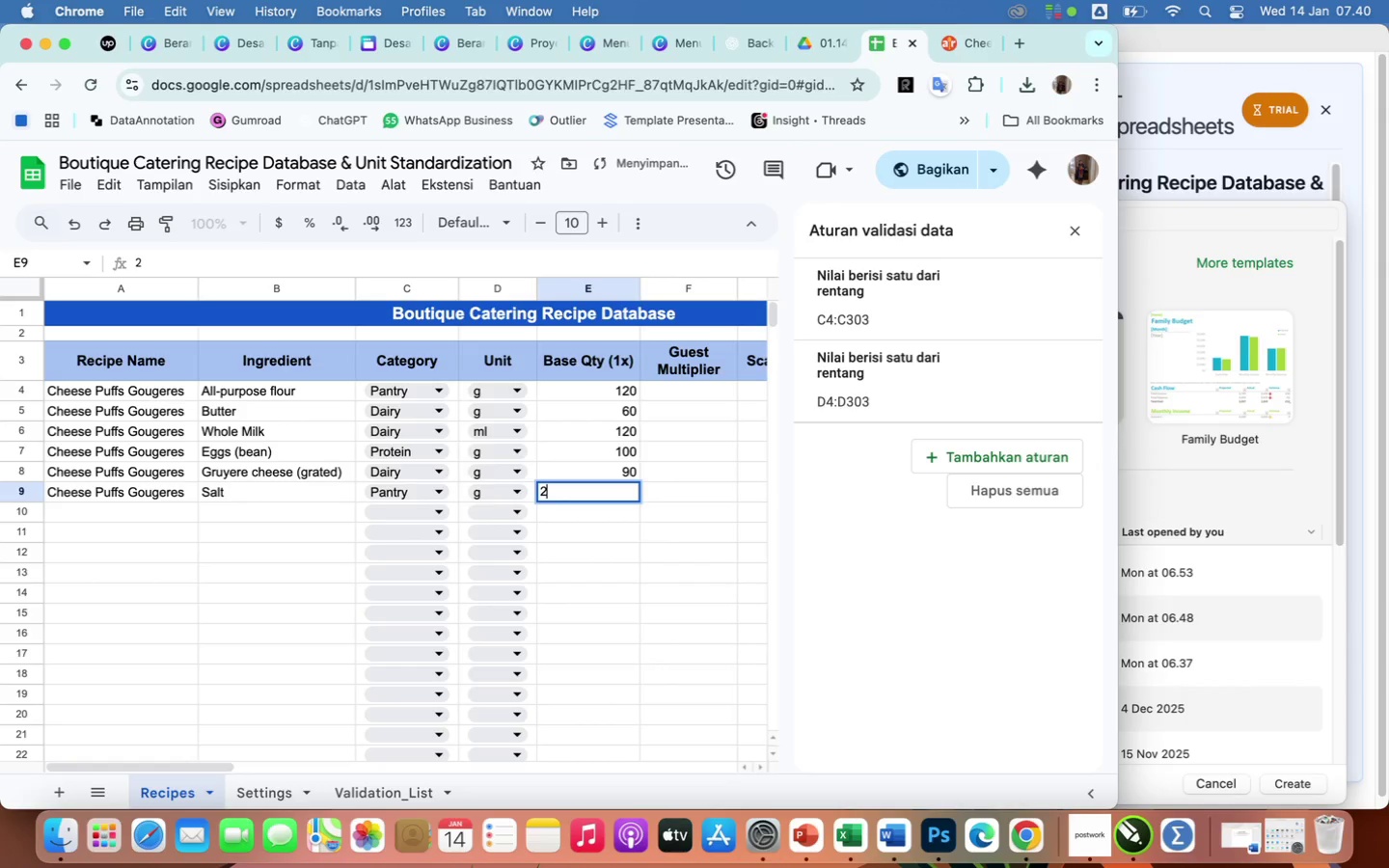 
key(Enter)
 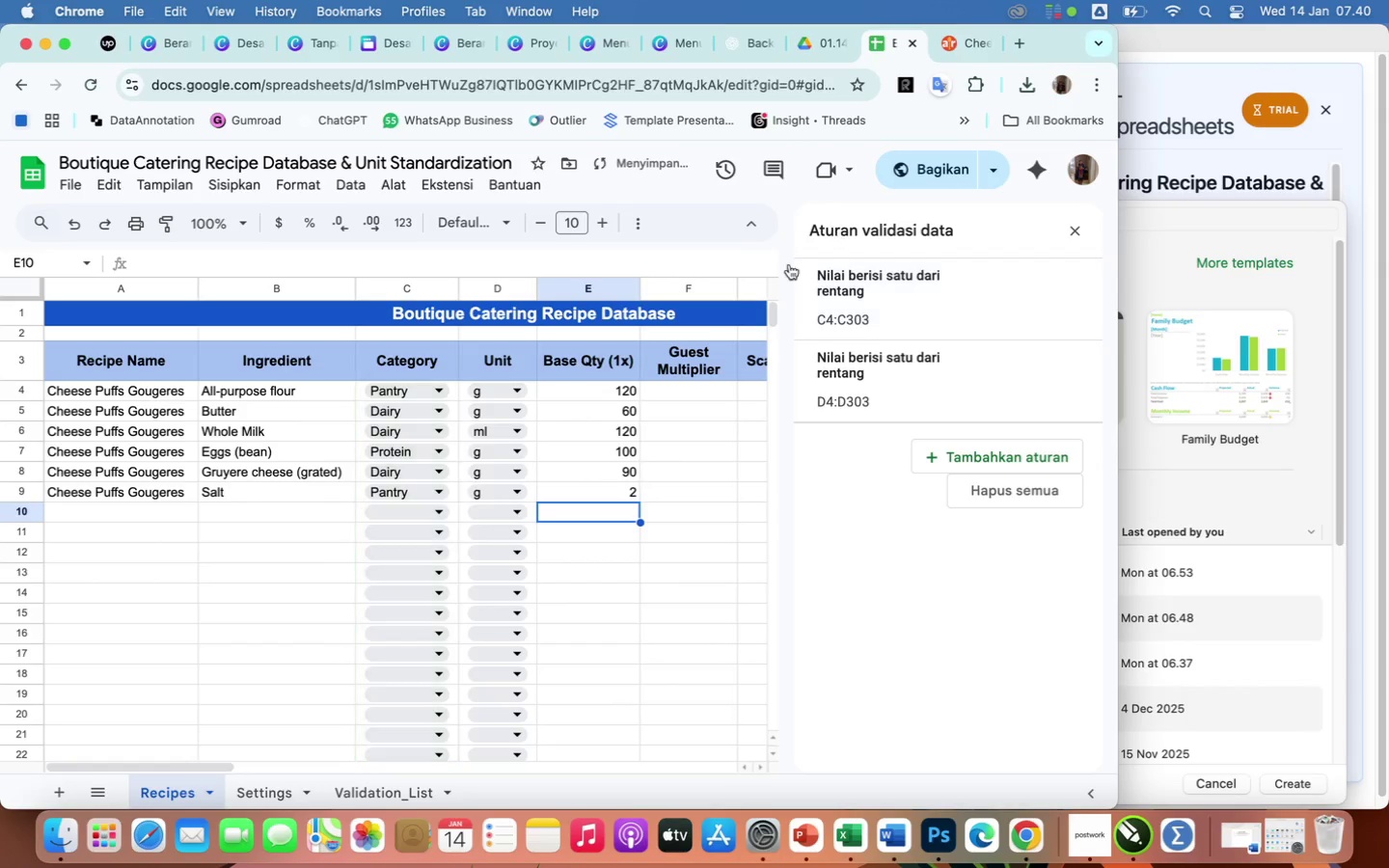 
left_click([684, 393])
 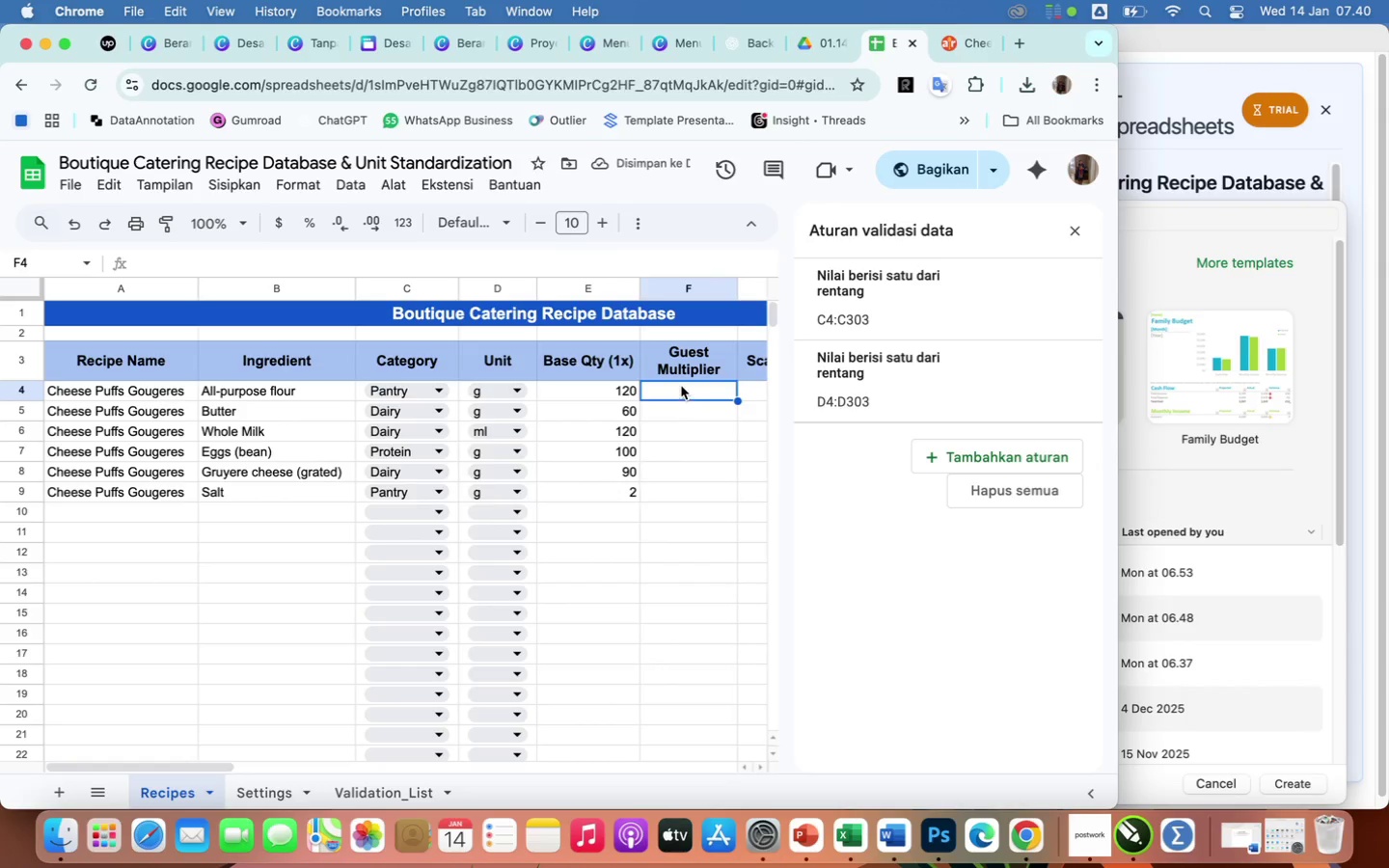 
key(1)
 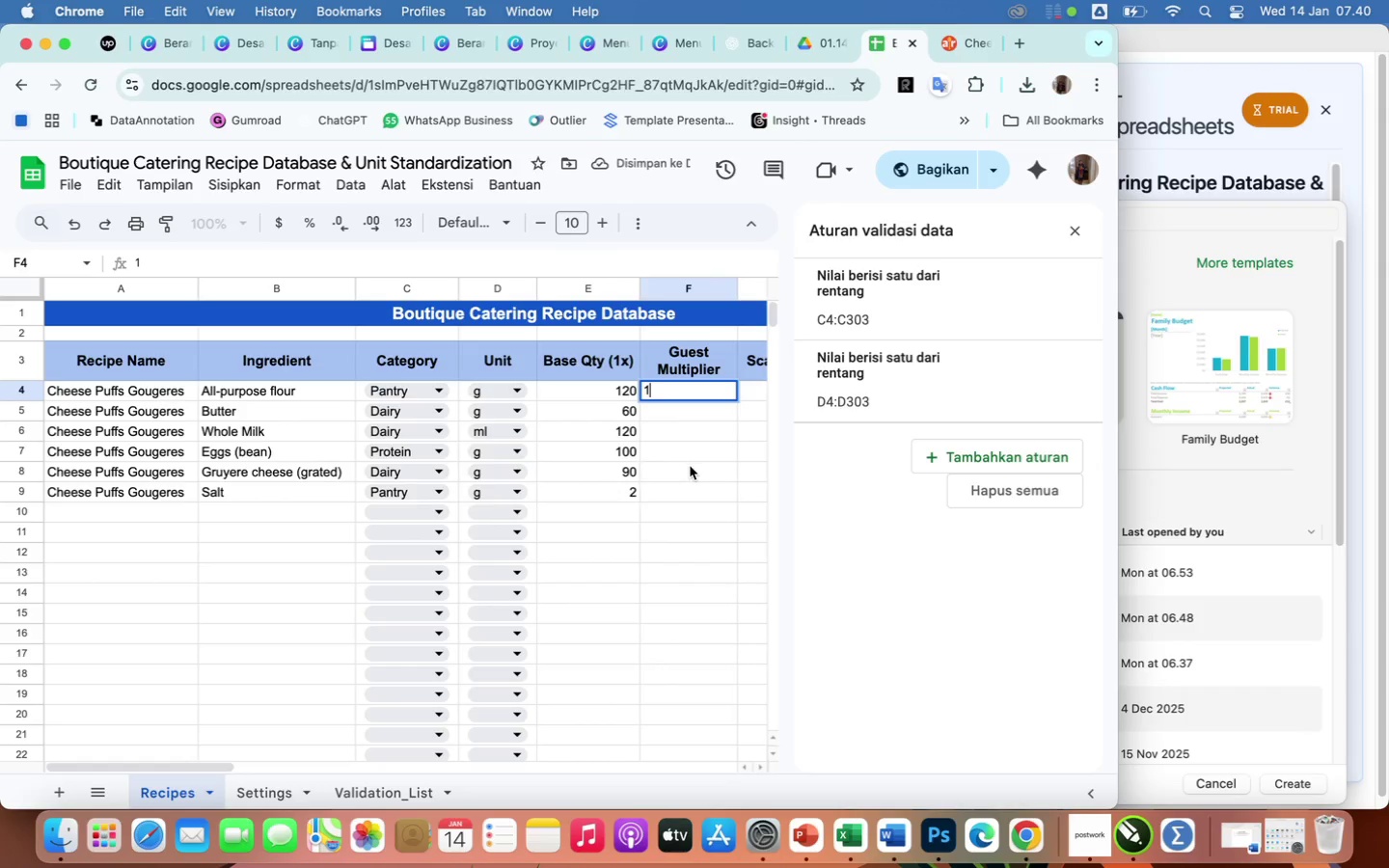 
left_click([690, 466])
 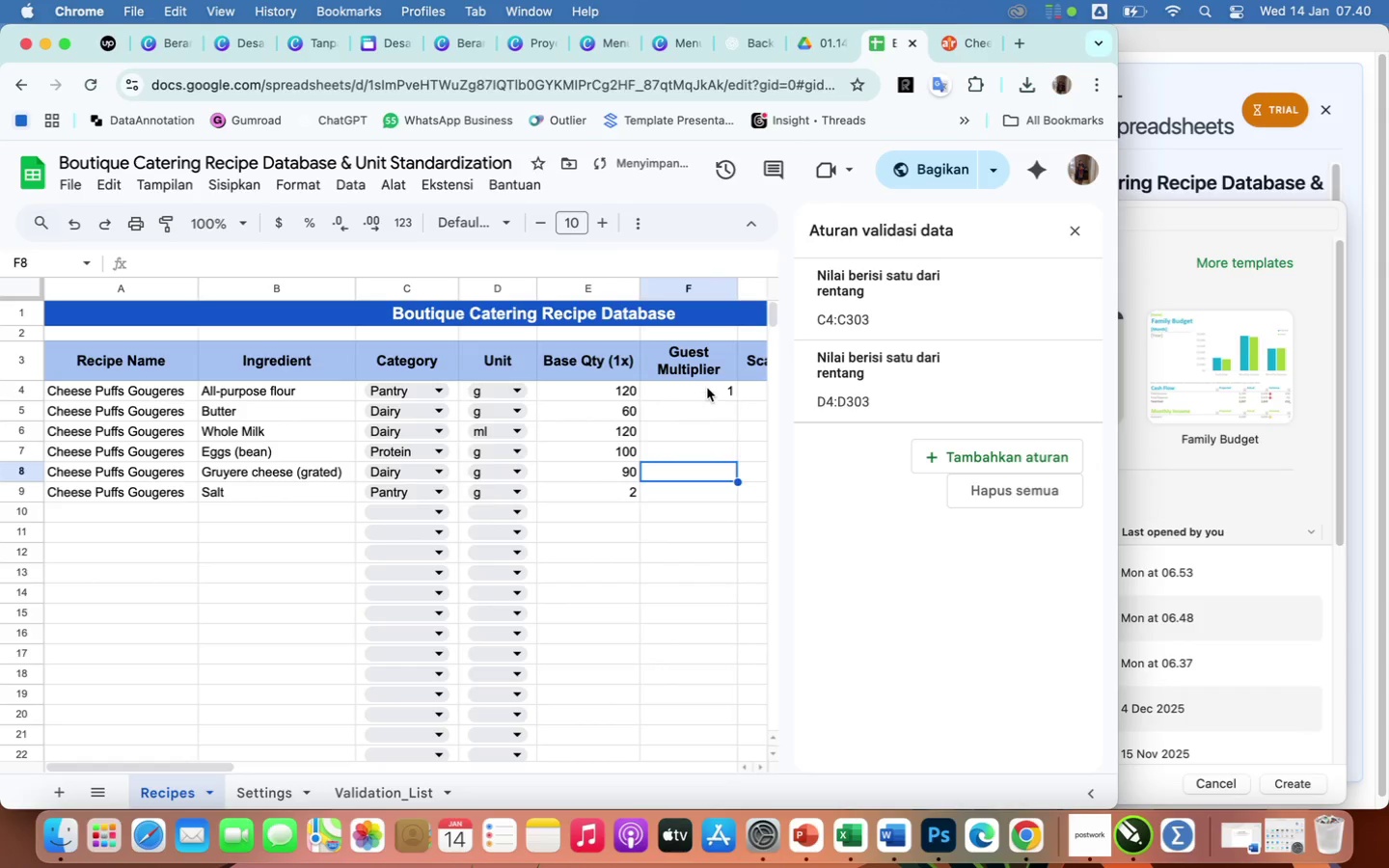 
left_click([708, 386])
 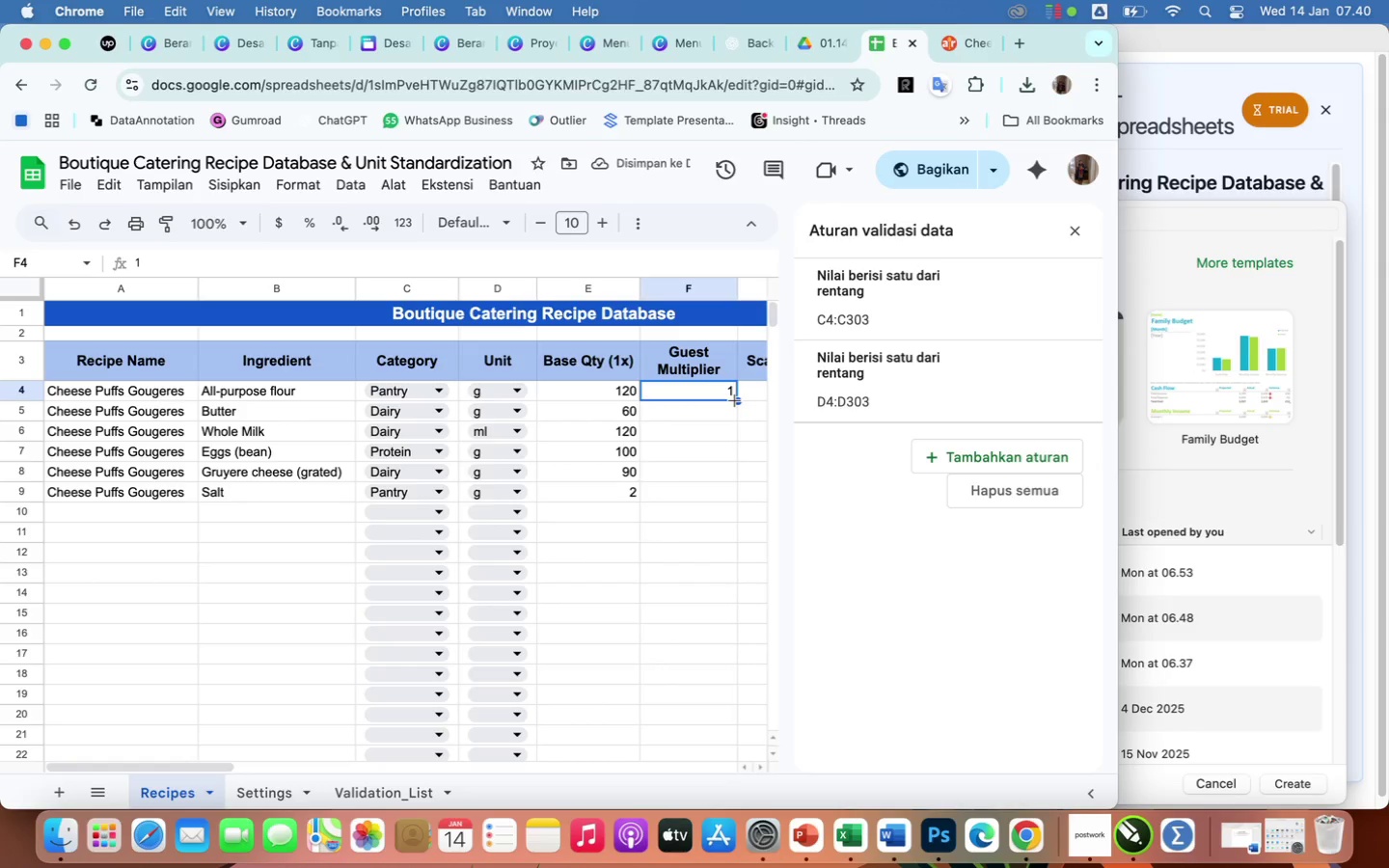 
left_click_drag(start_coordinate=[731, 395], to_coordinate=[737, 416])
 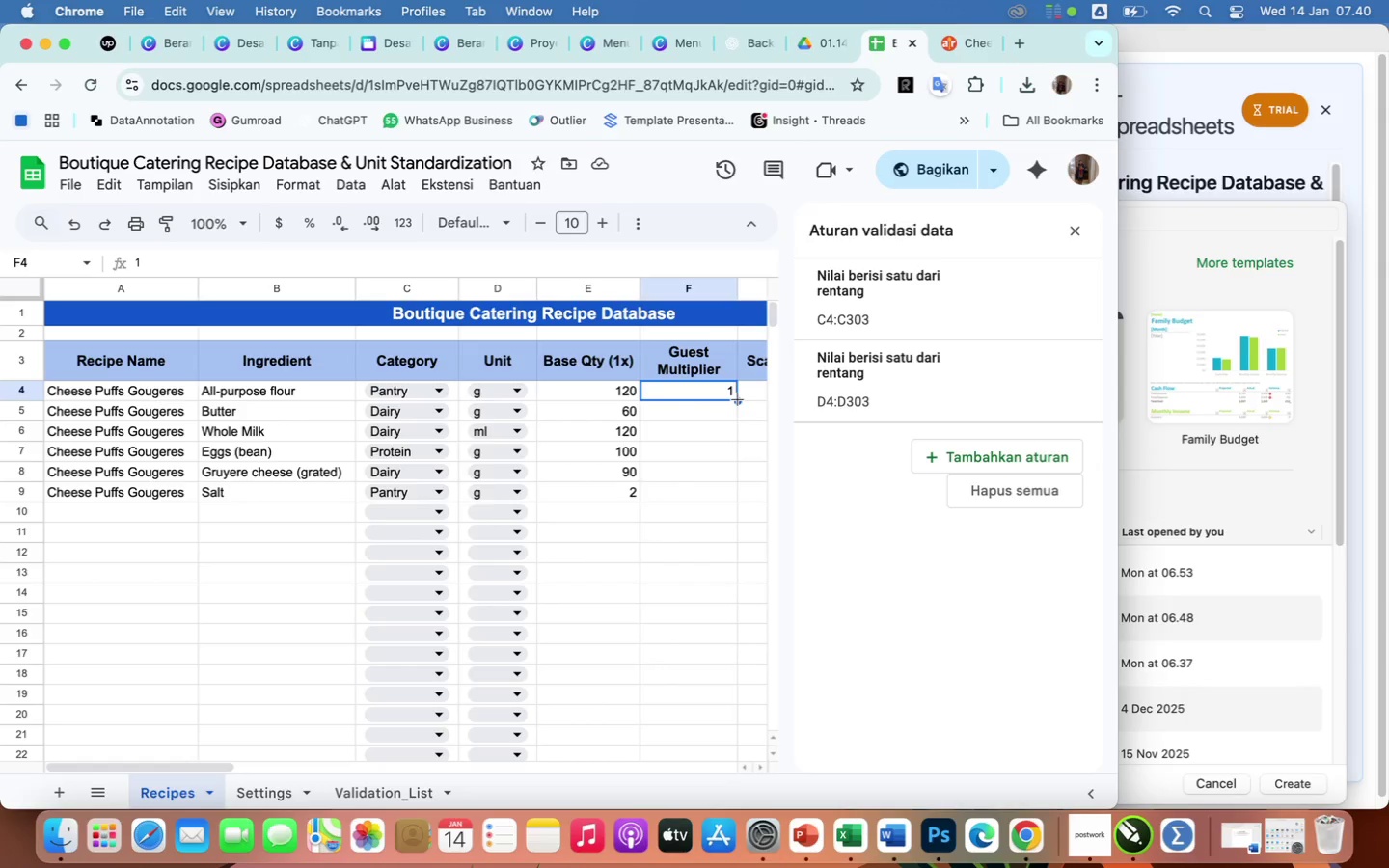 
left_click_drag(start_coordinate=[739, 401], to_coordinate=[740, 476])
 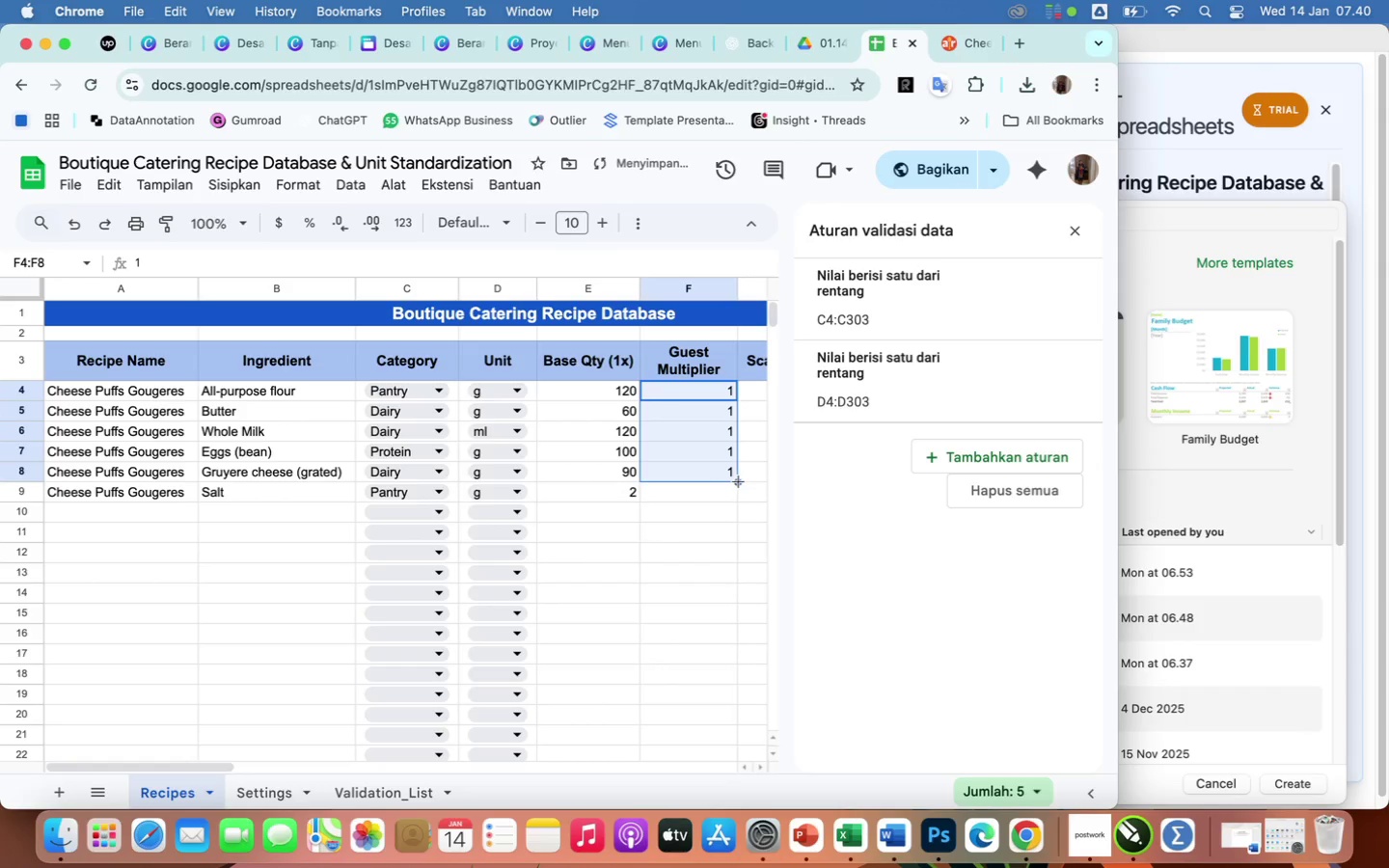 
left_click_drag(start_coordinate=[738, 481], to_coordinate=[740, 492])
 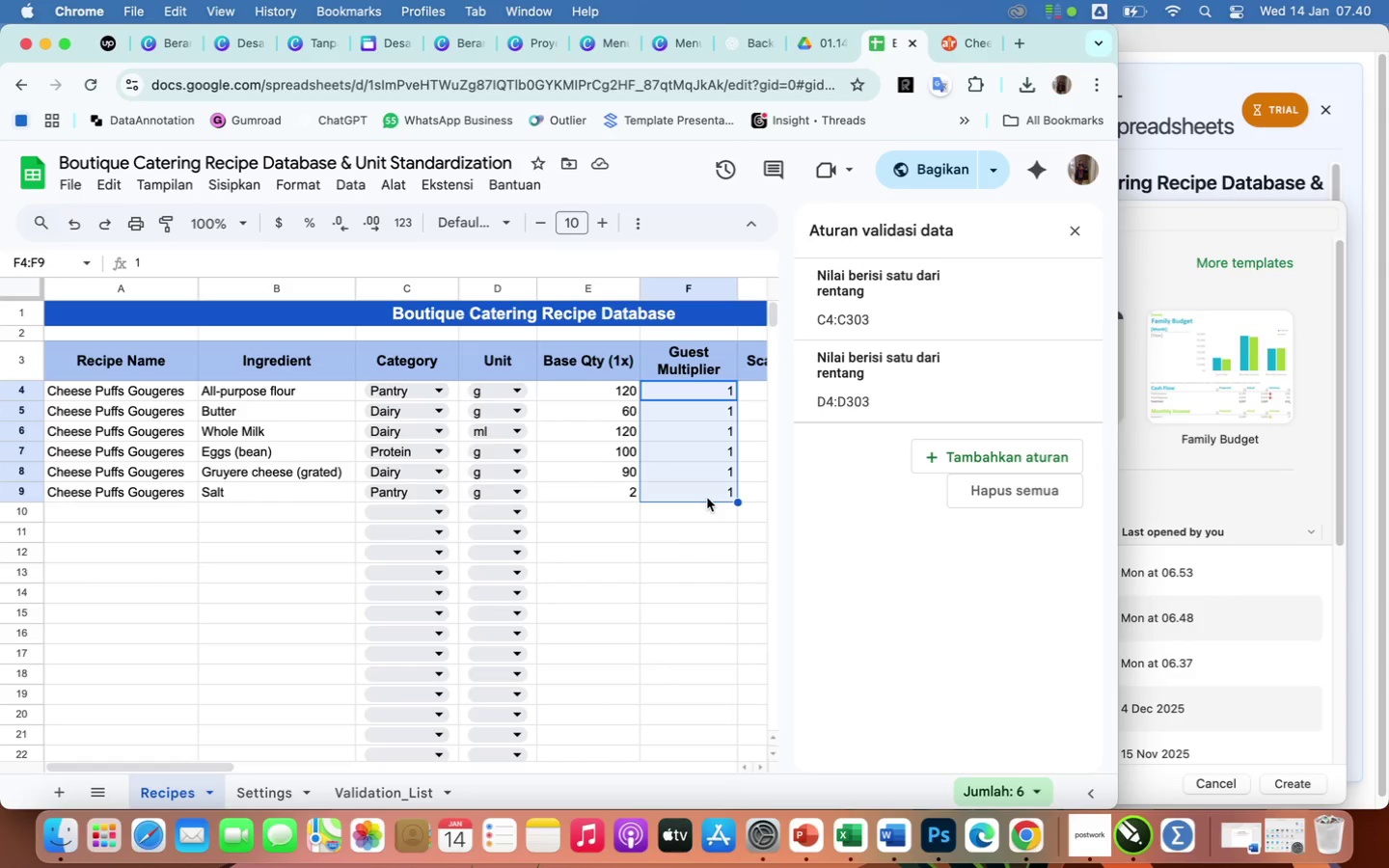 
wait(10.65)
 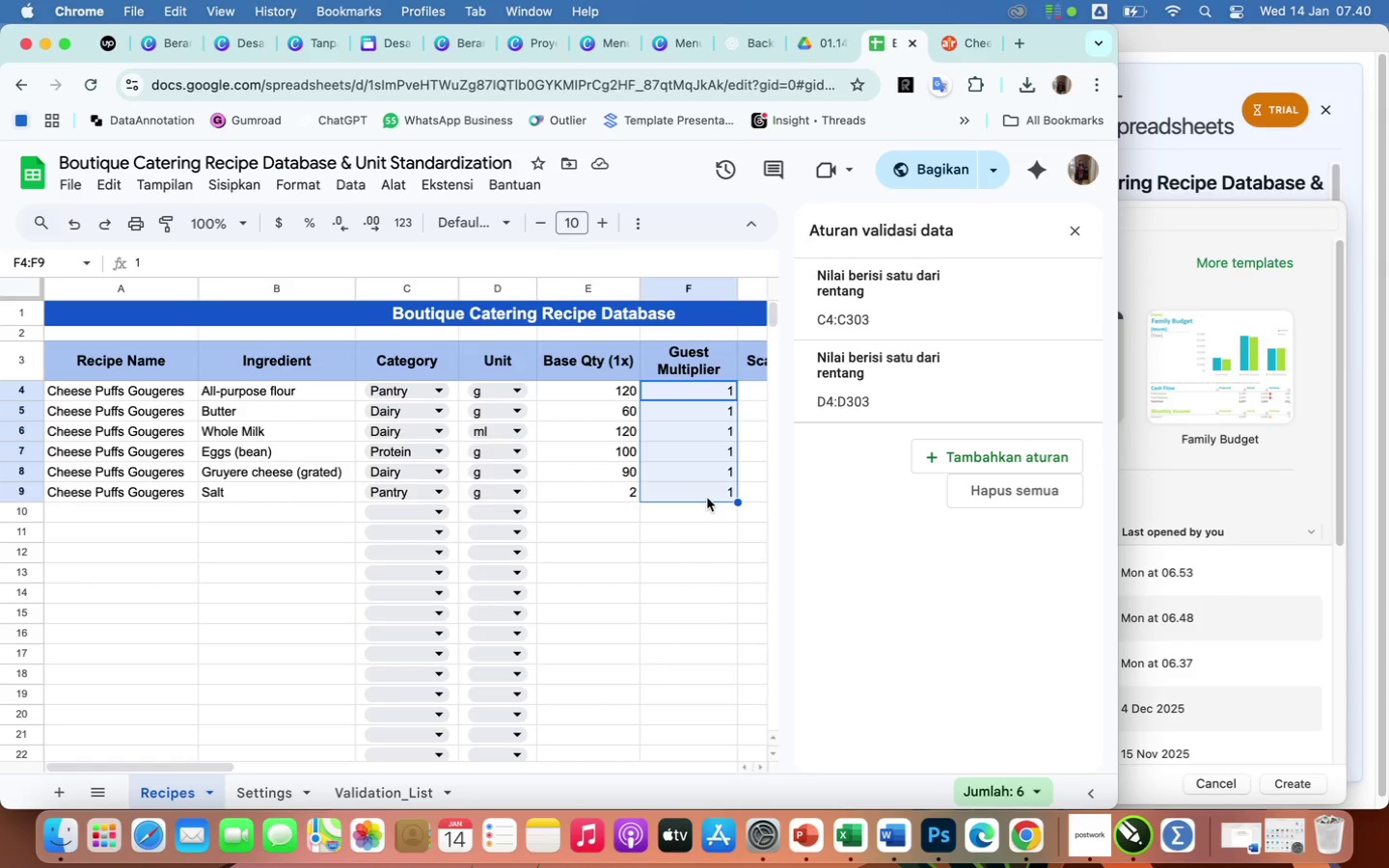 
left_click([686, 565])
 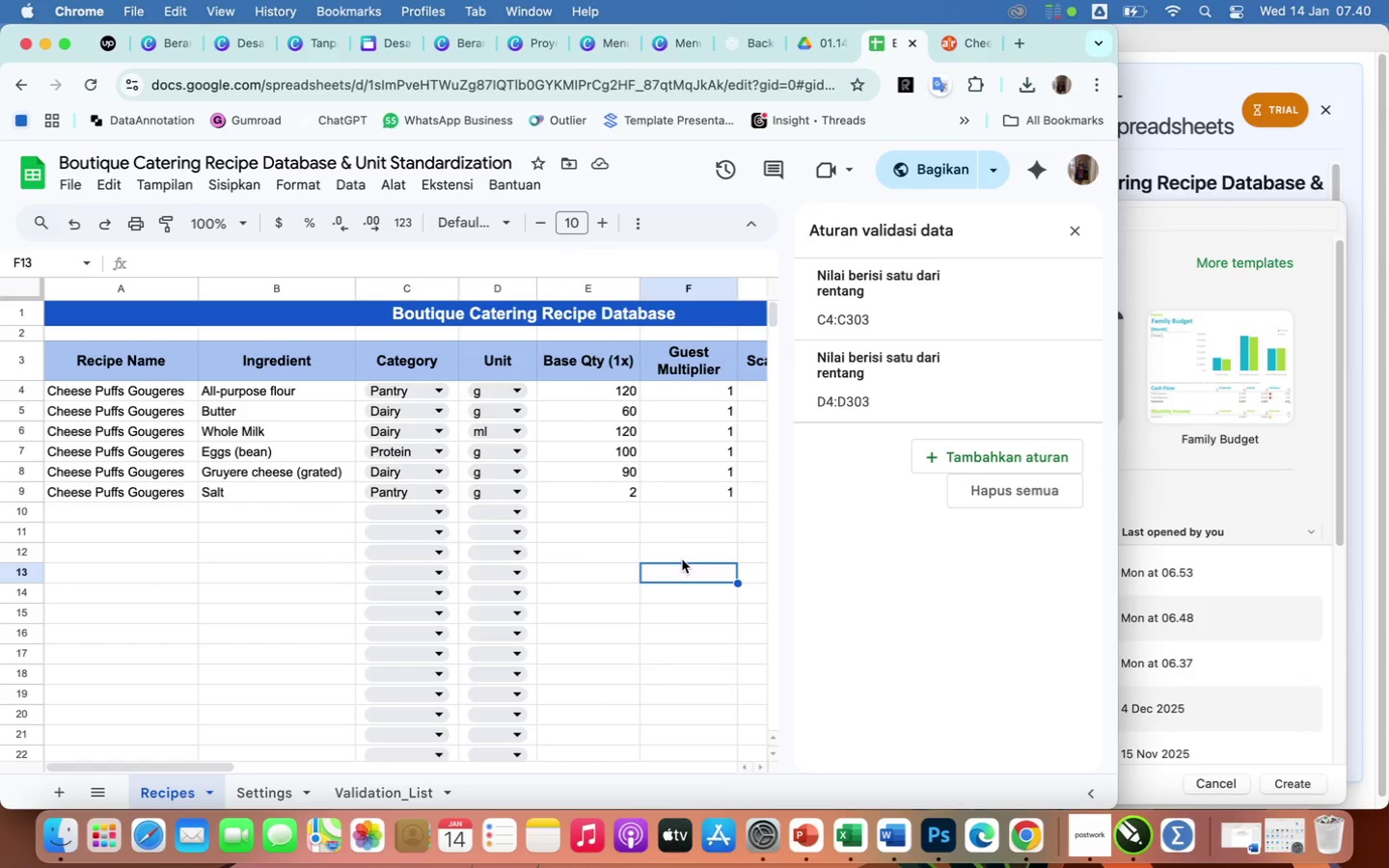 
key(ArrowRight)
 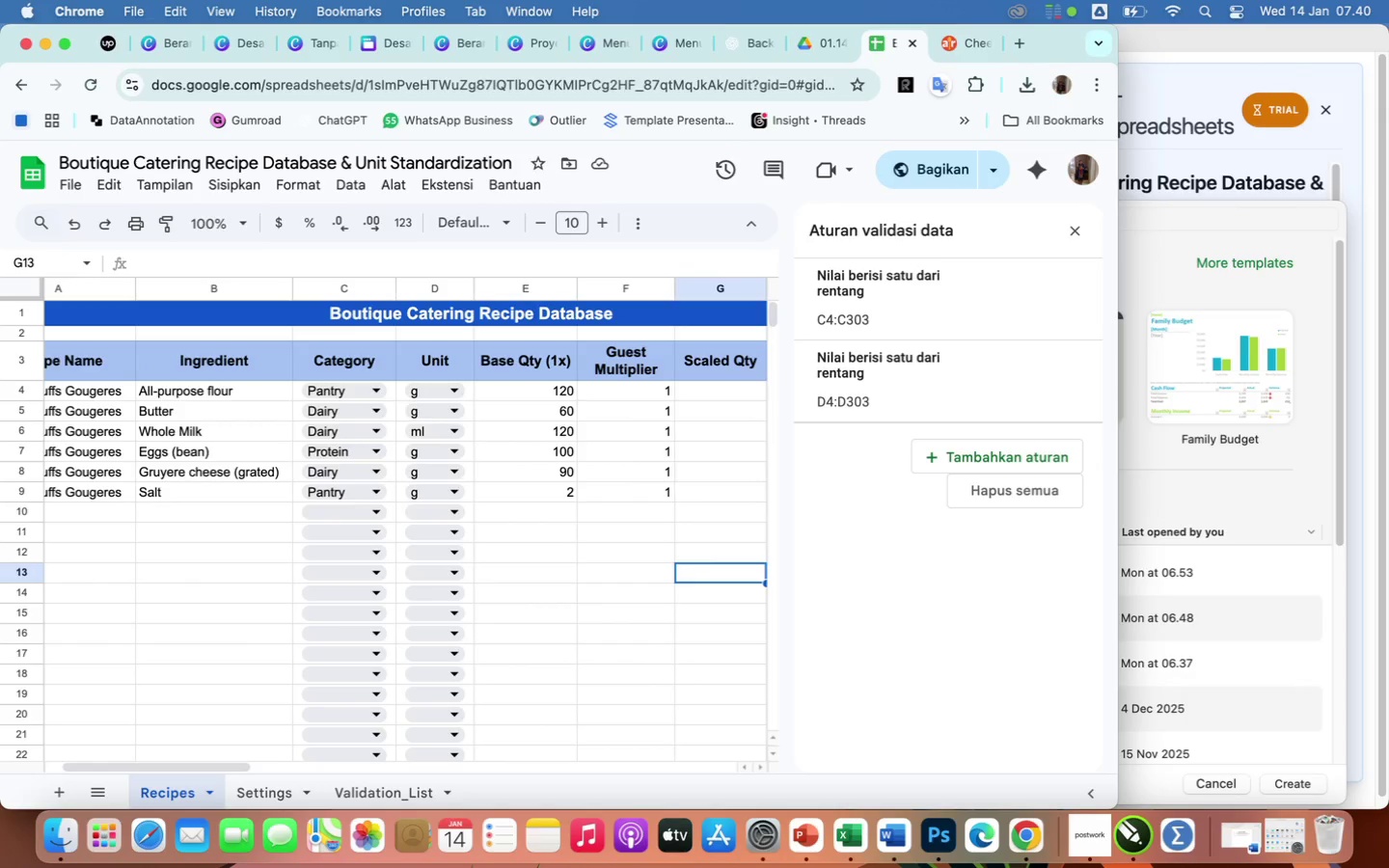 
key(ArrowRight)
 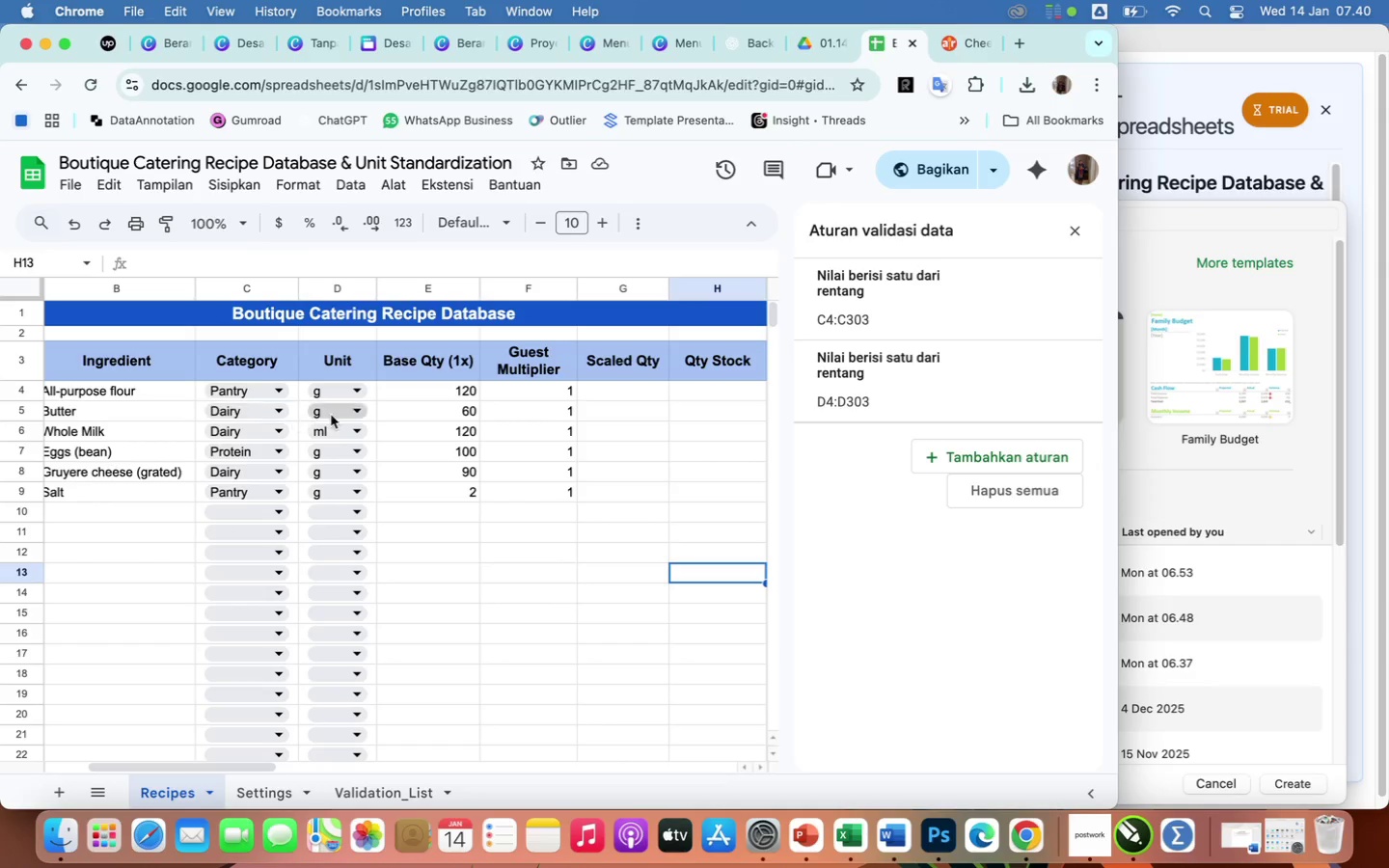 
left_click_drag(start_coordinate=[424, 387], to_coordinate=[428, 493])
 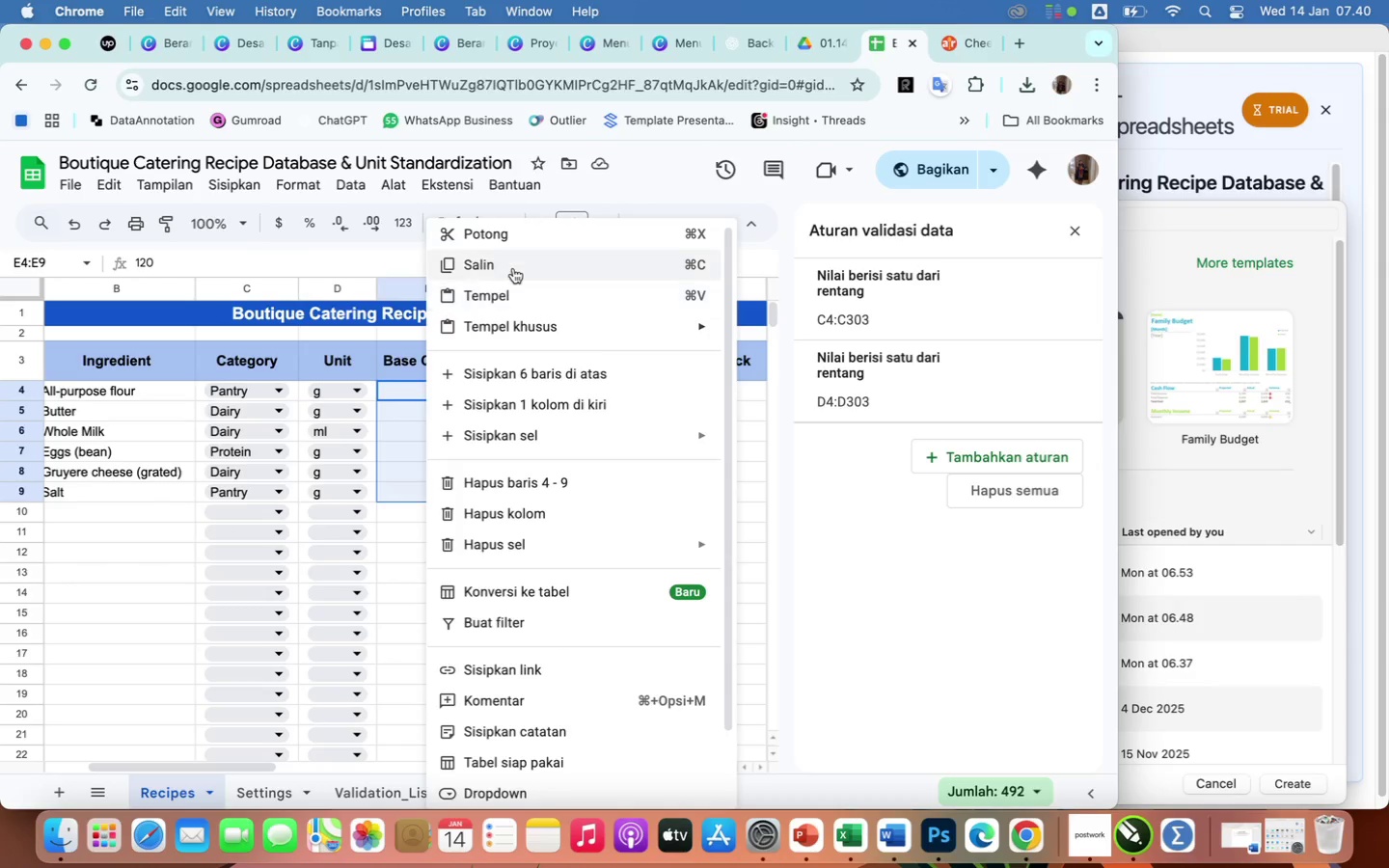 
left_click([513, 265])
 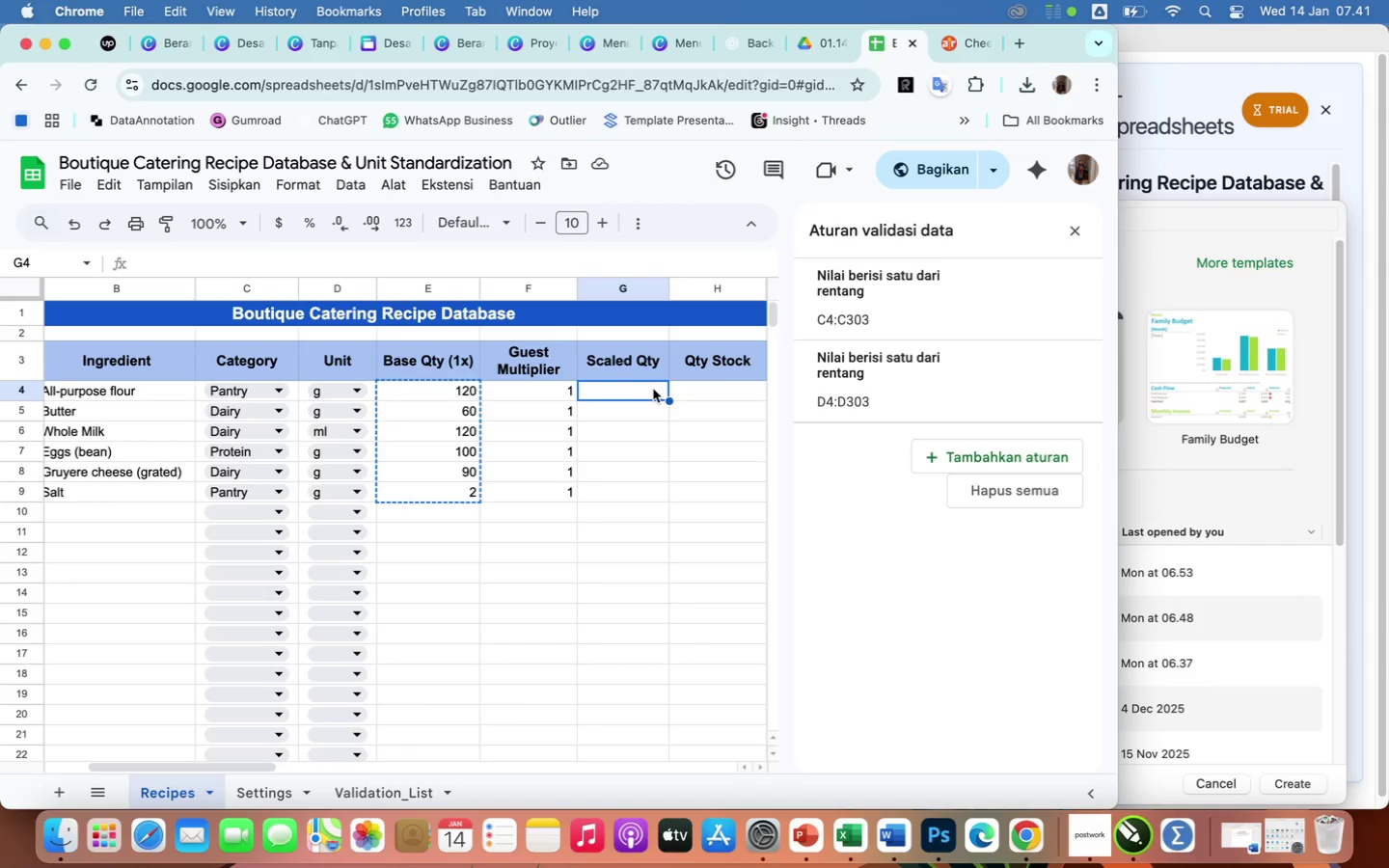 
key(Meta+V)
 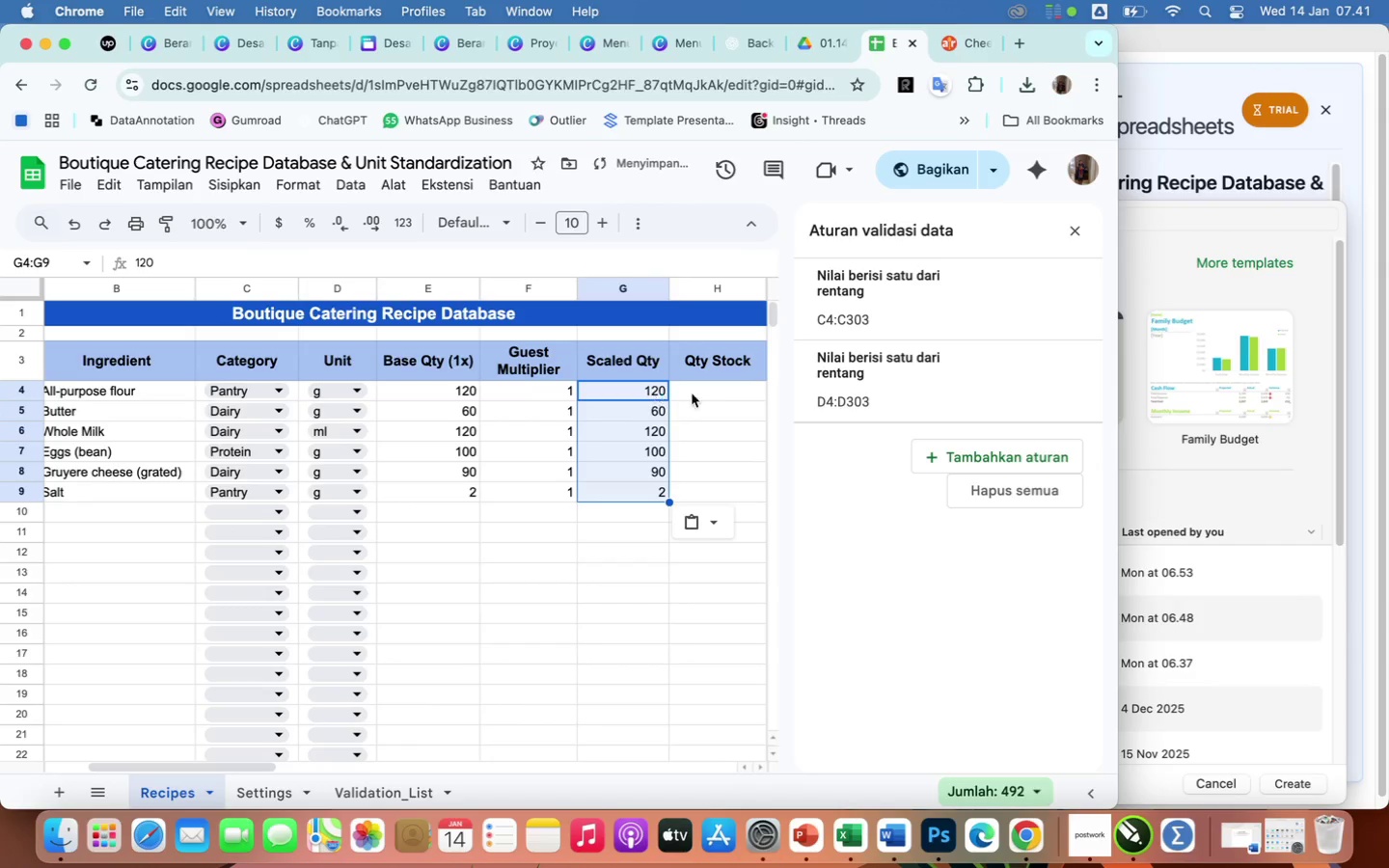 
left_click([719, 393])
 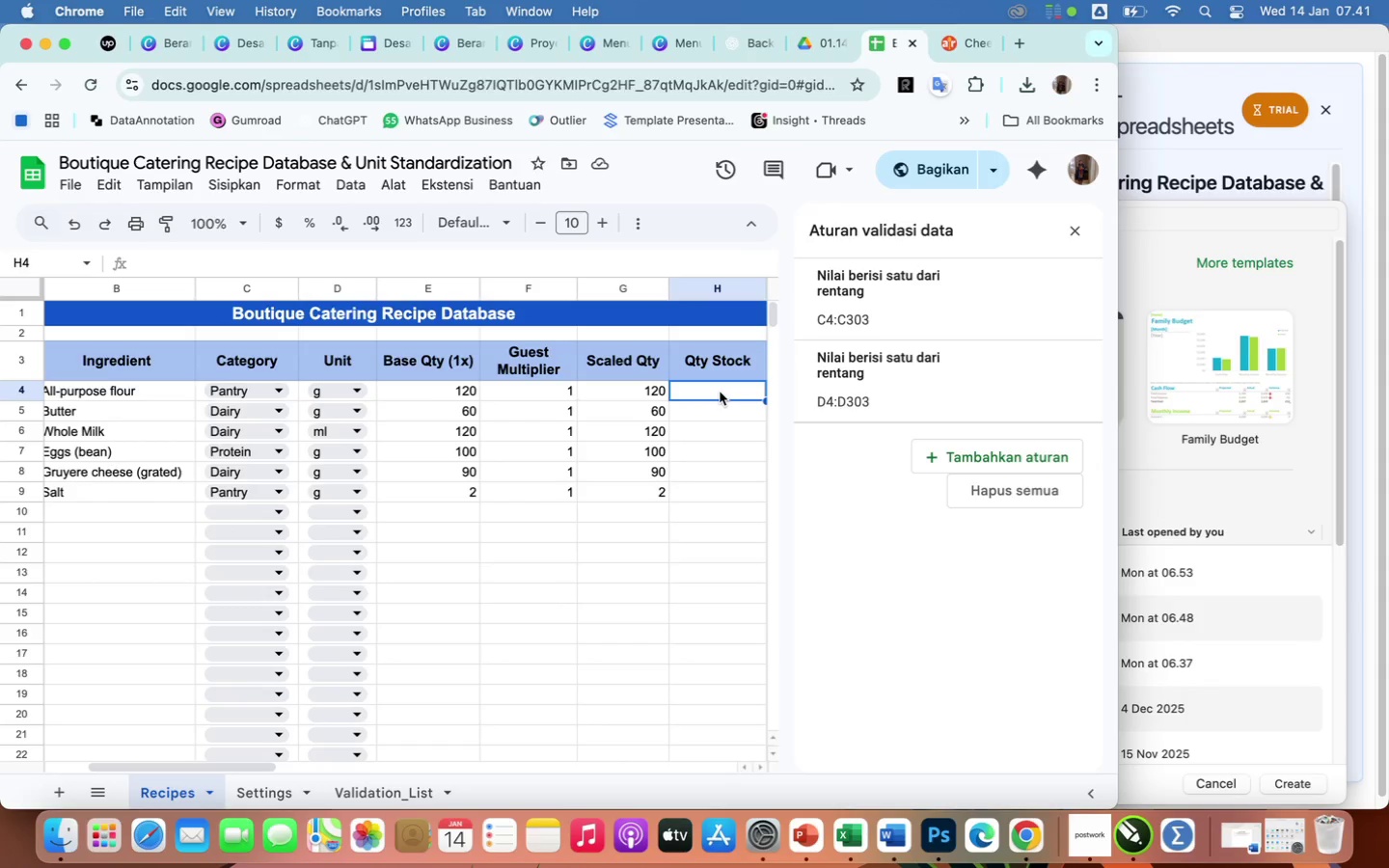 
wait(28.61)
 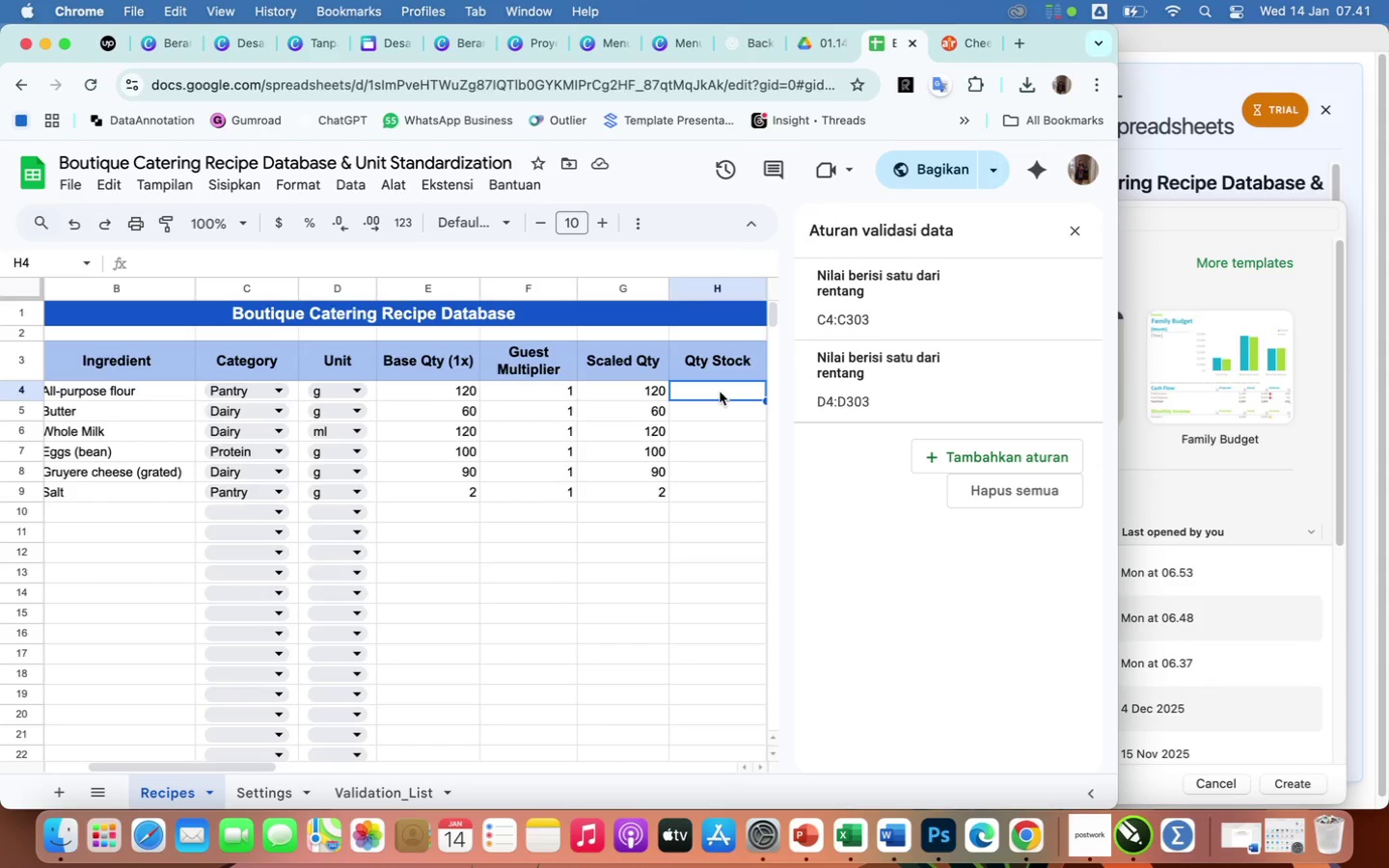 
scroll: coordinate [744, 507], scroll_direction: down, amount: 13.0
 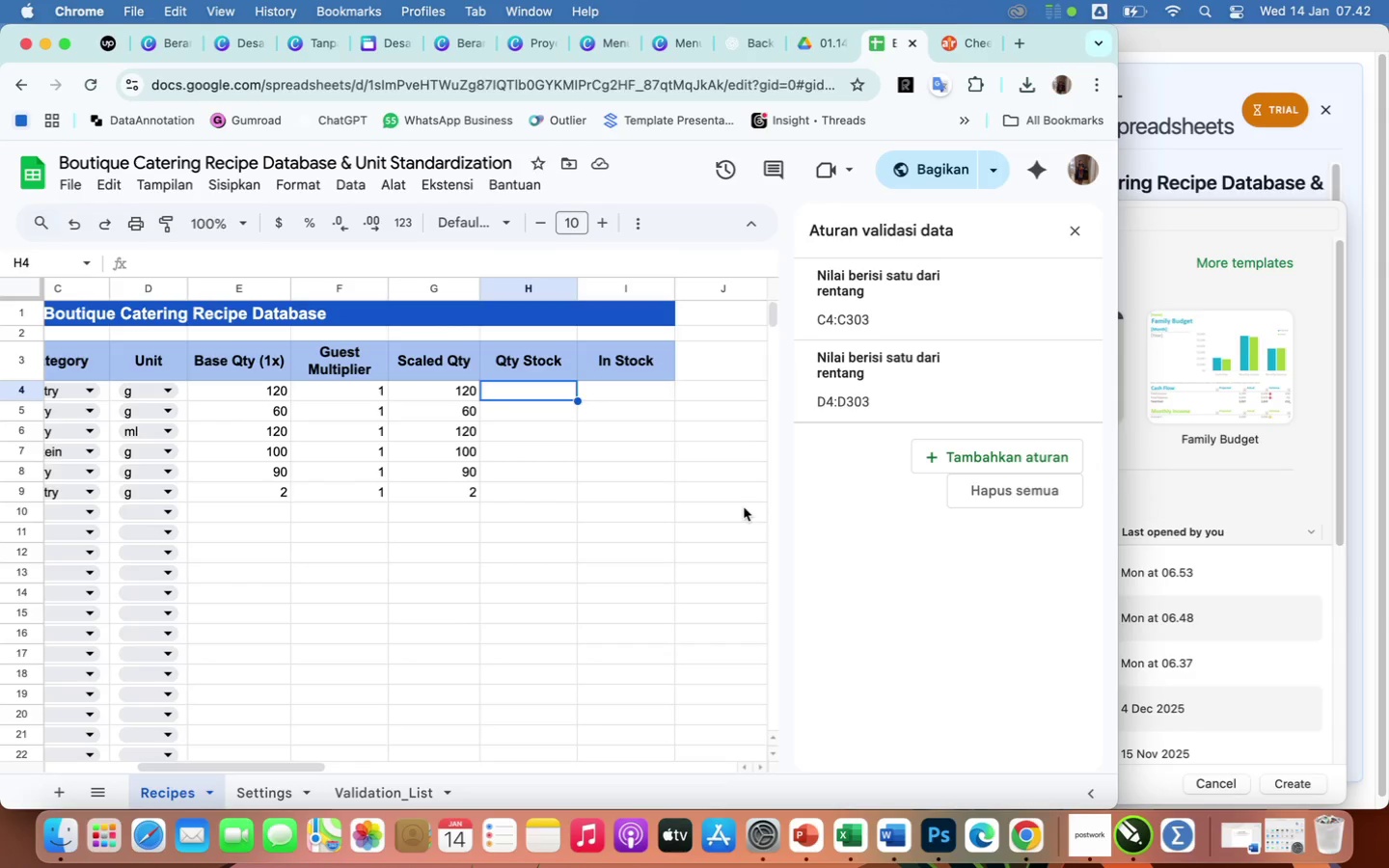 
wait(54.2)
 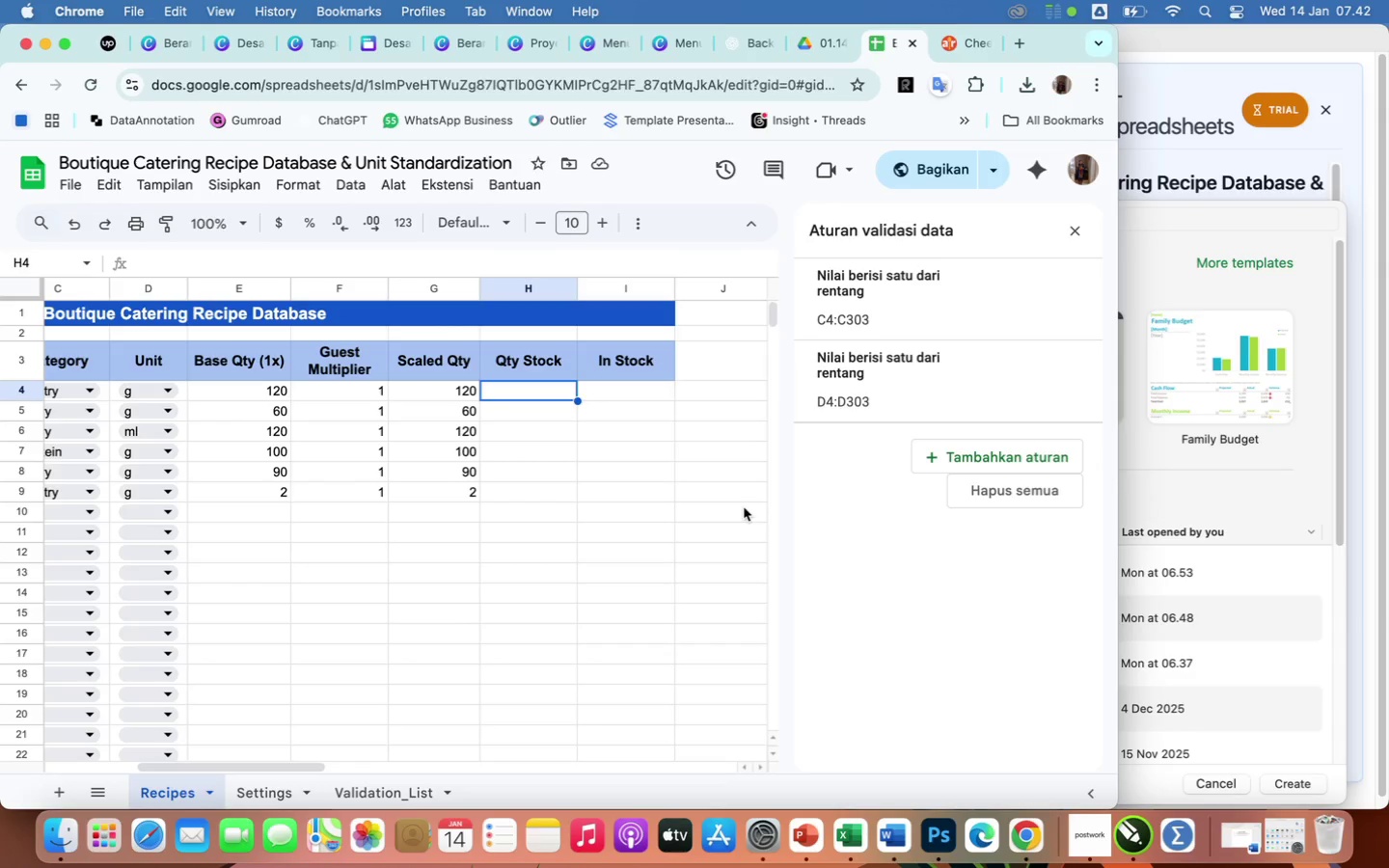 
type(1000)
 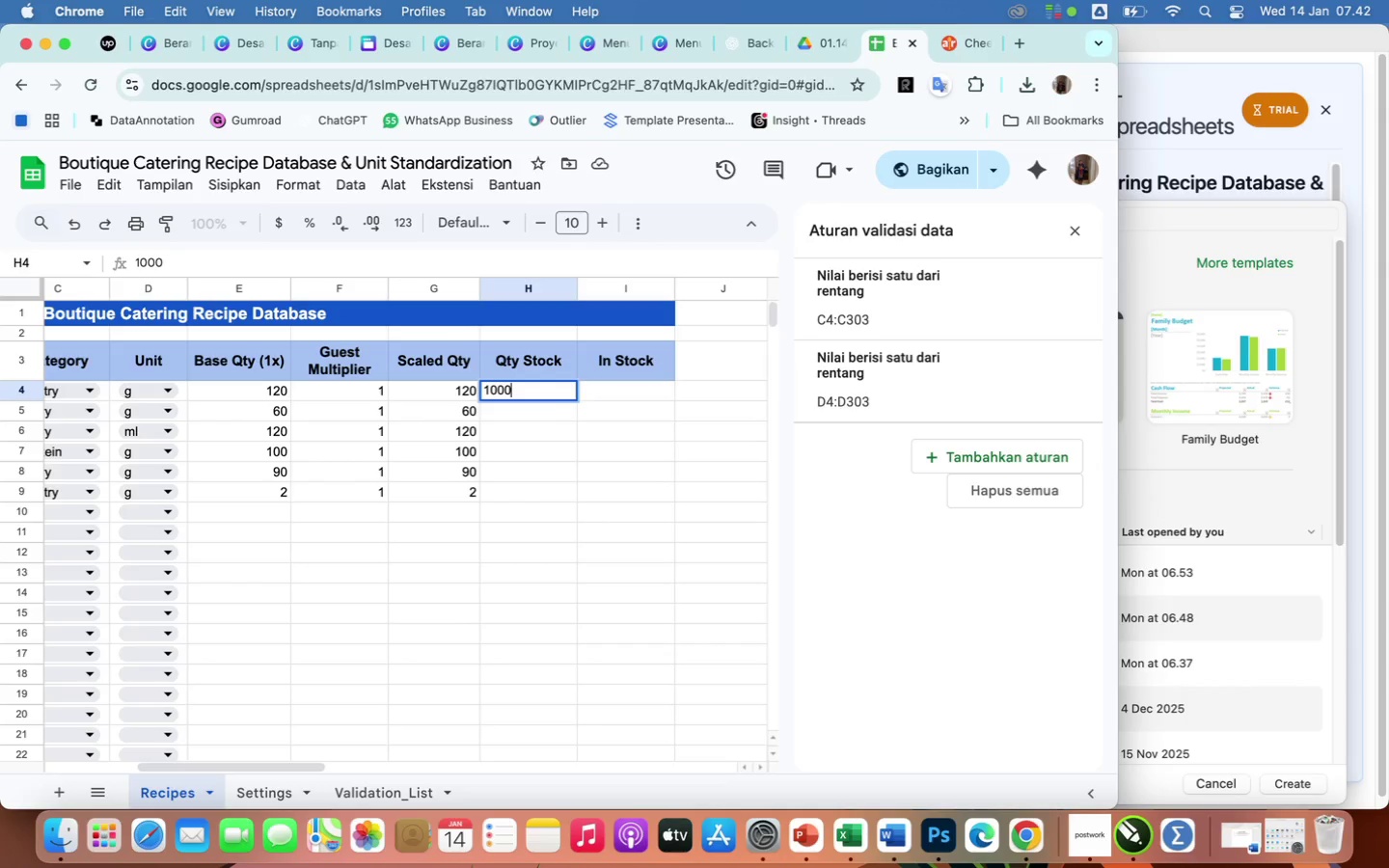 
key(Enter)
 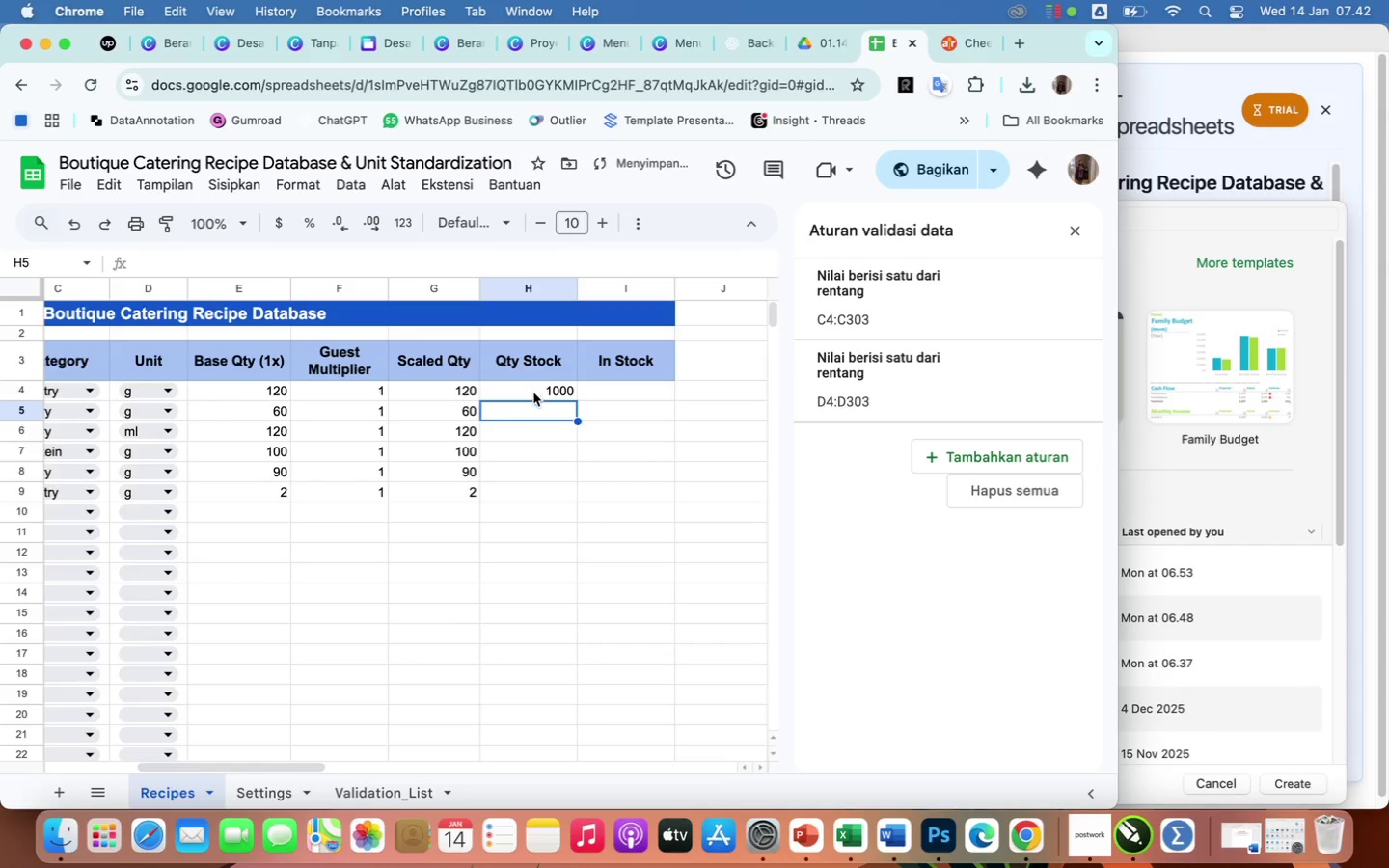 
left_click([535, 391])
 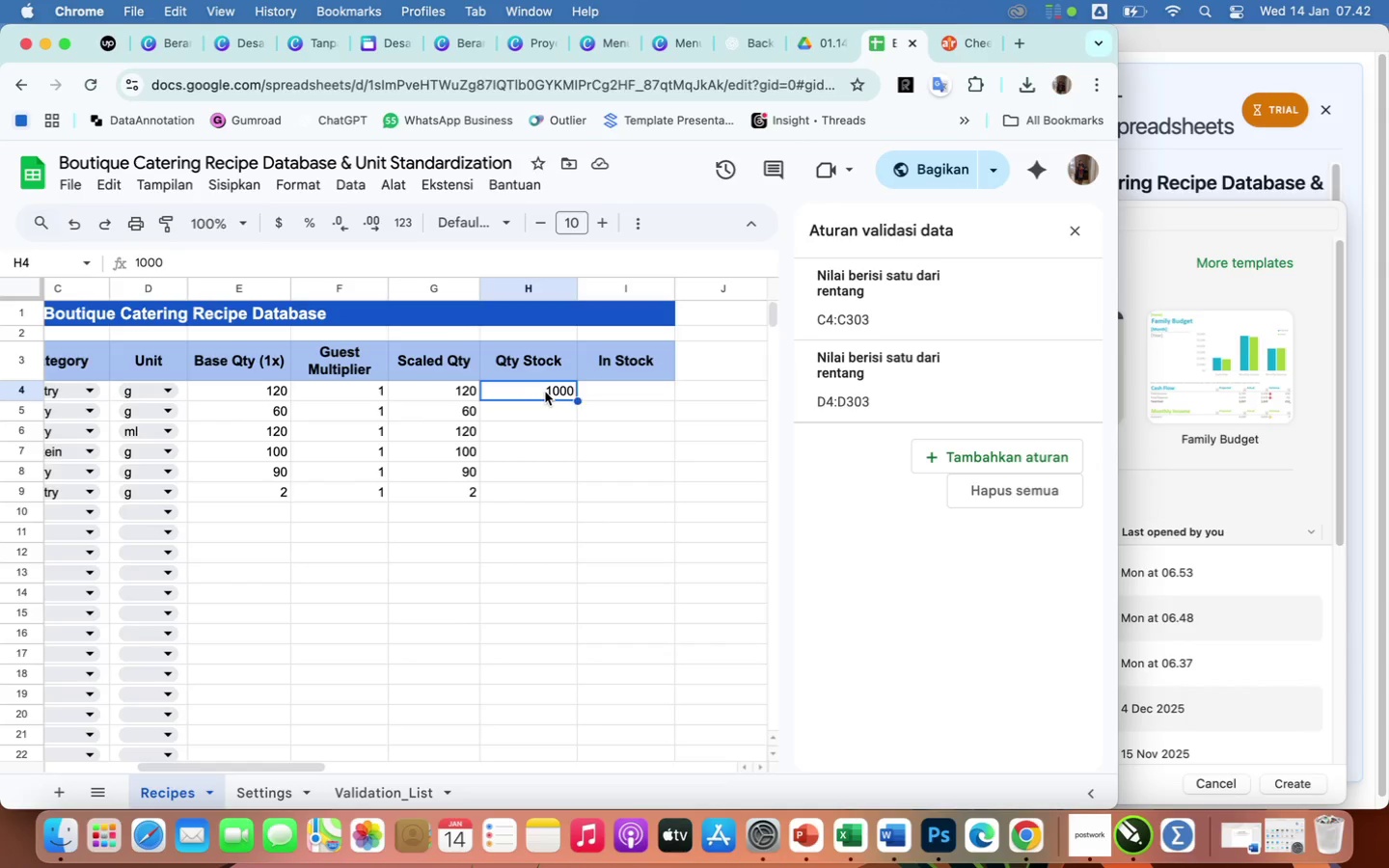 
double_click([556, 392])
 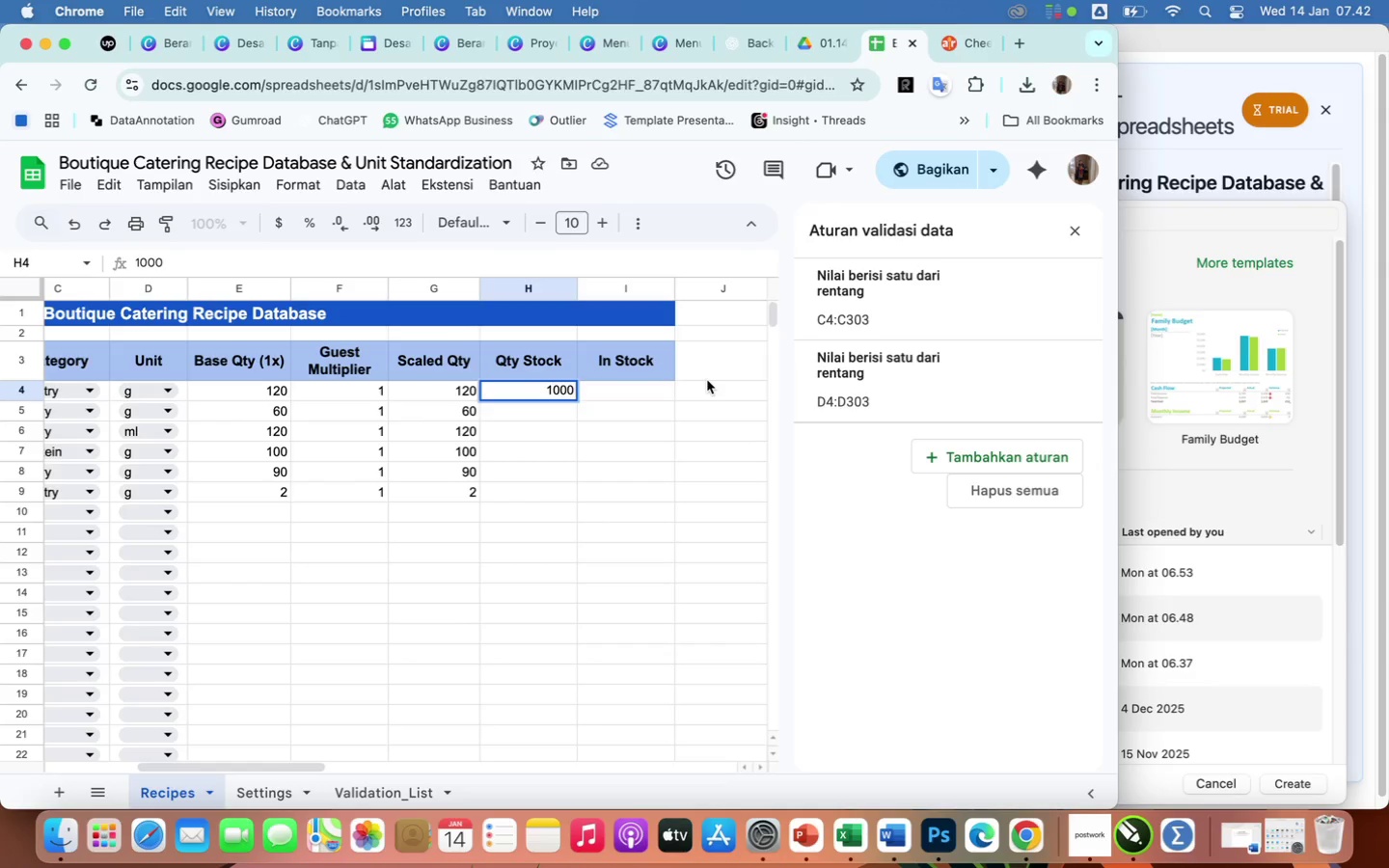 
key(0)
 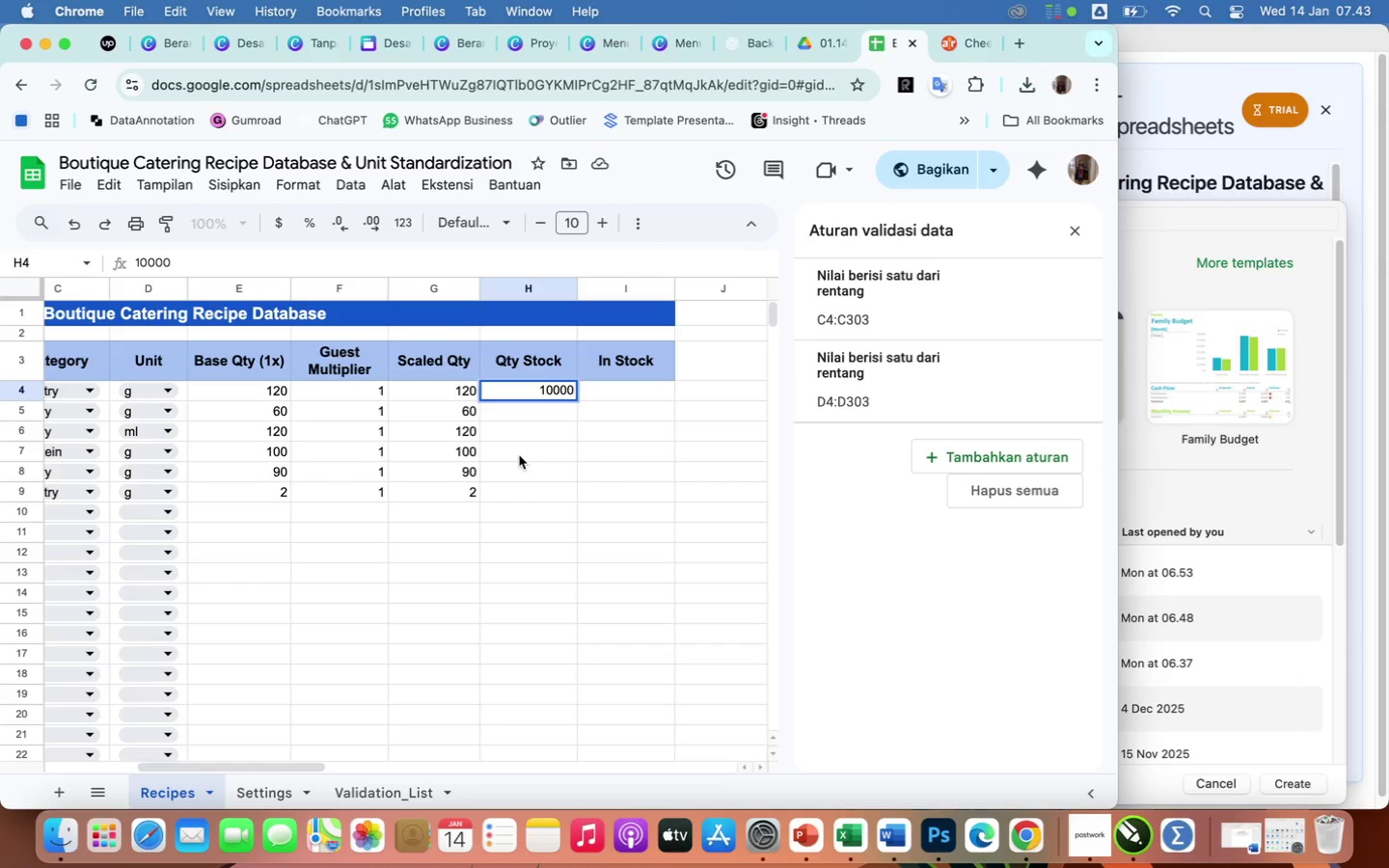 
wait(54.42)
 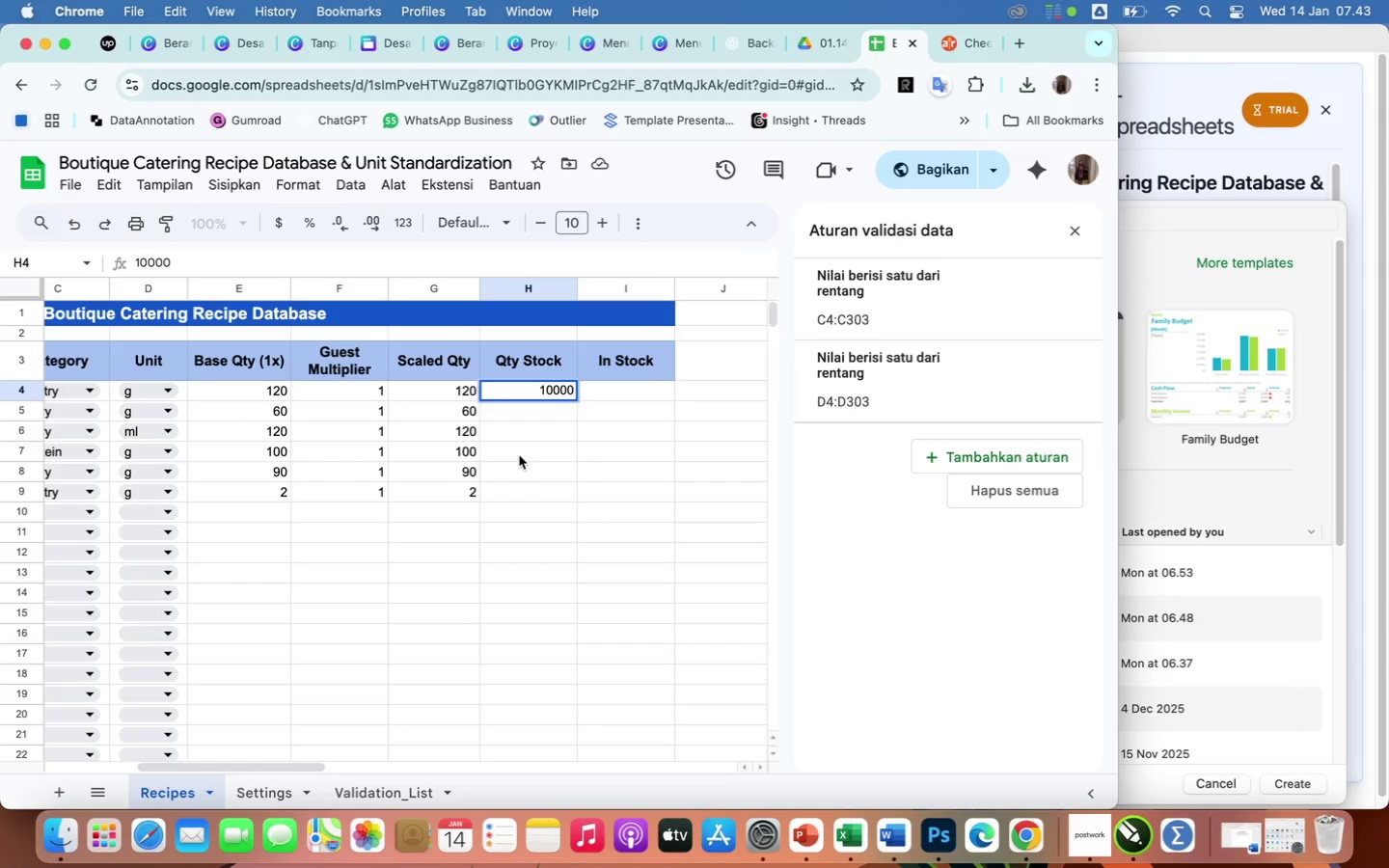 
left_click([654, 366])
 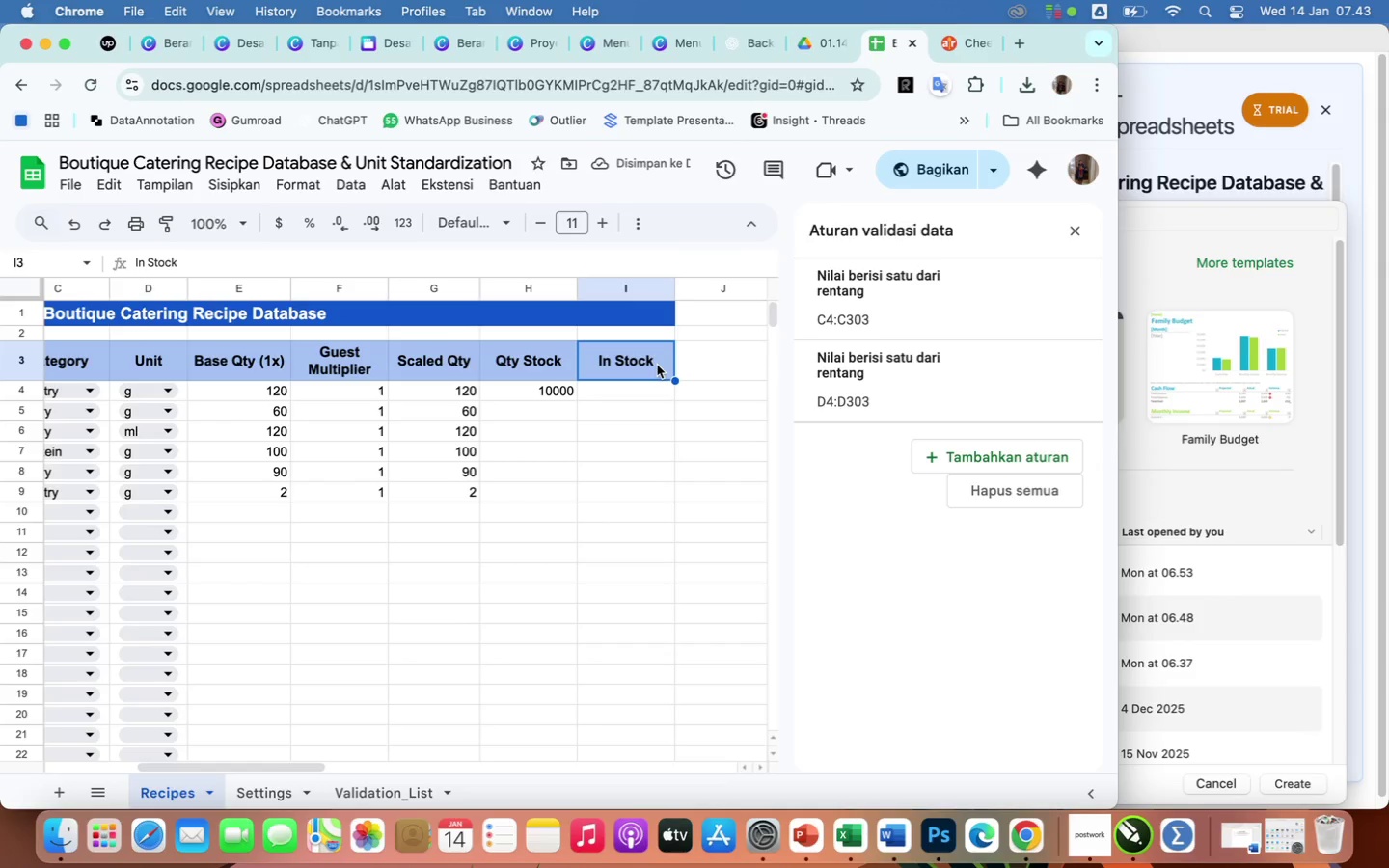 
wait(9.35)
 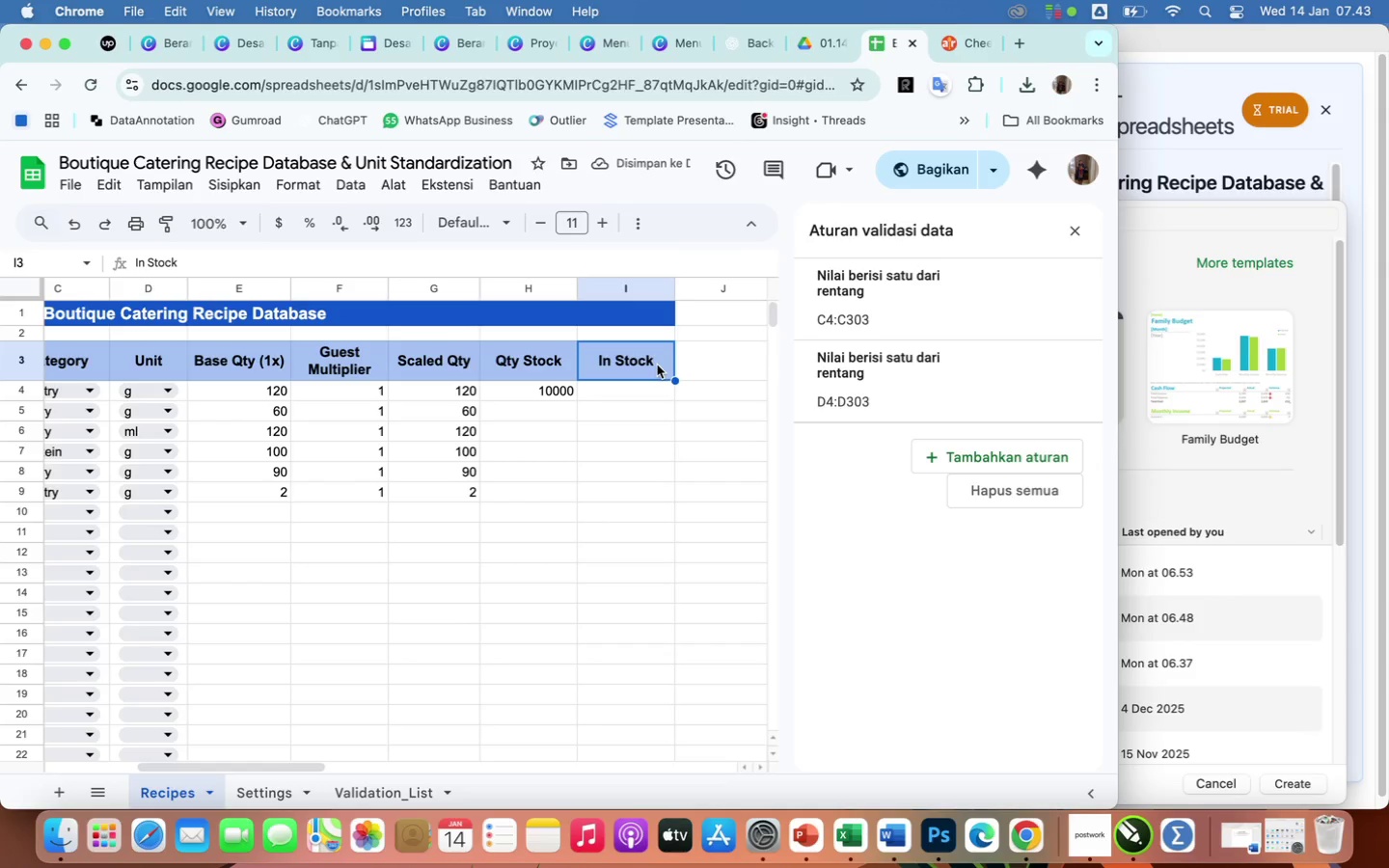 
key(Backspace)
 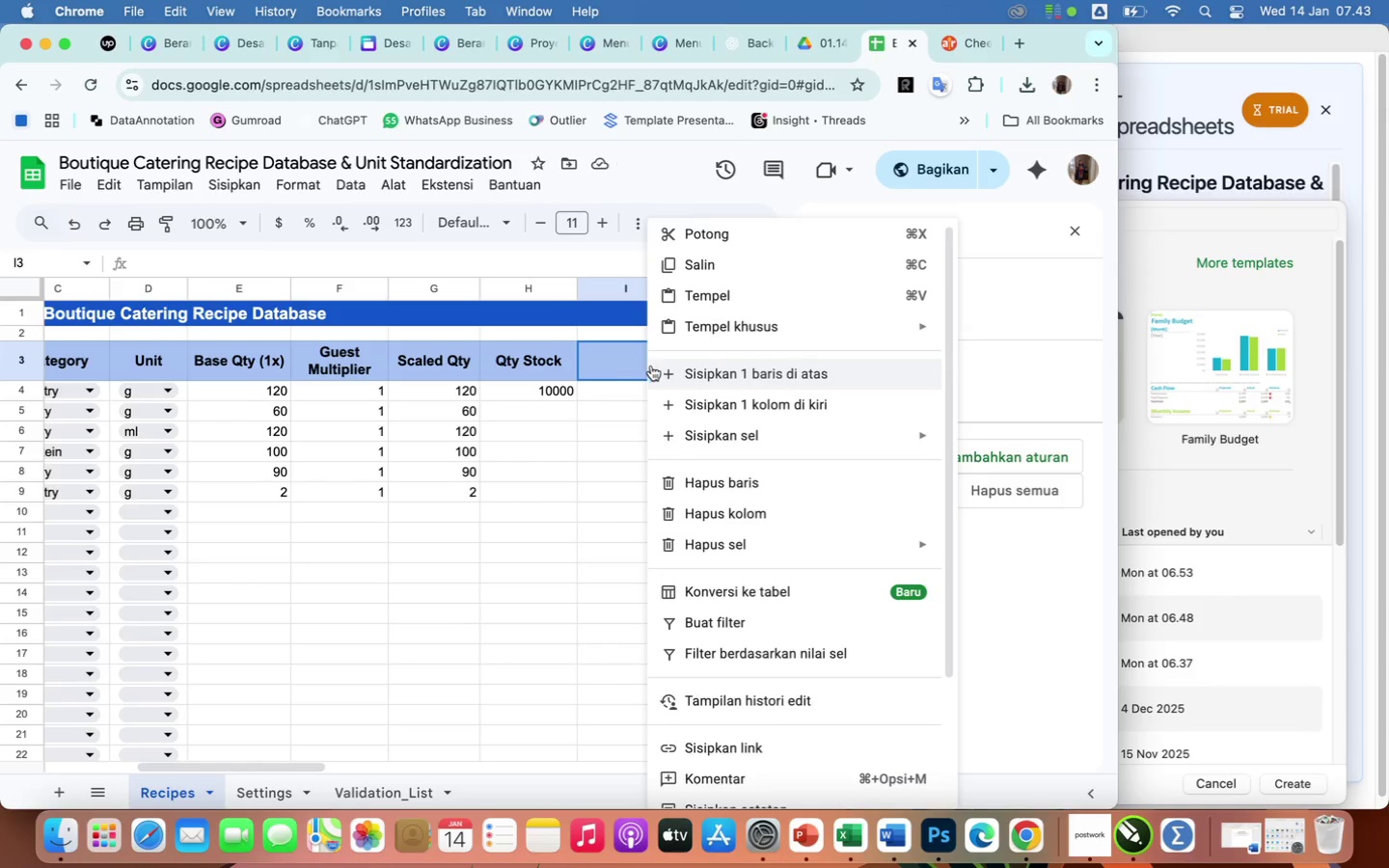 
wait(10.44)
 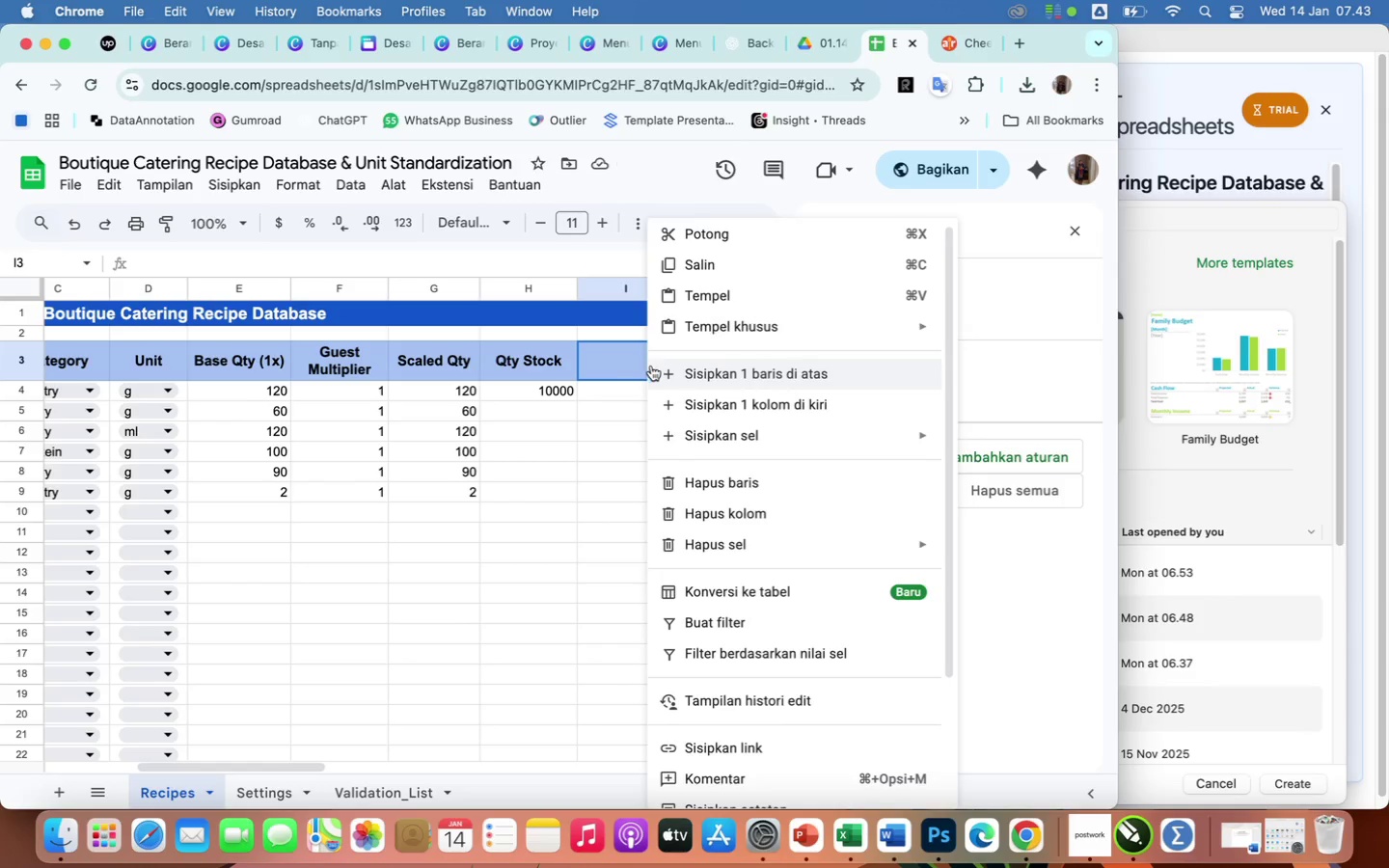 
left_click([632, 293])
 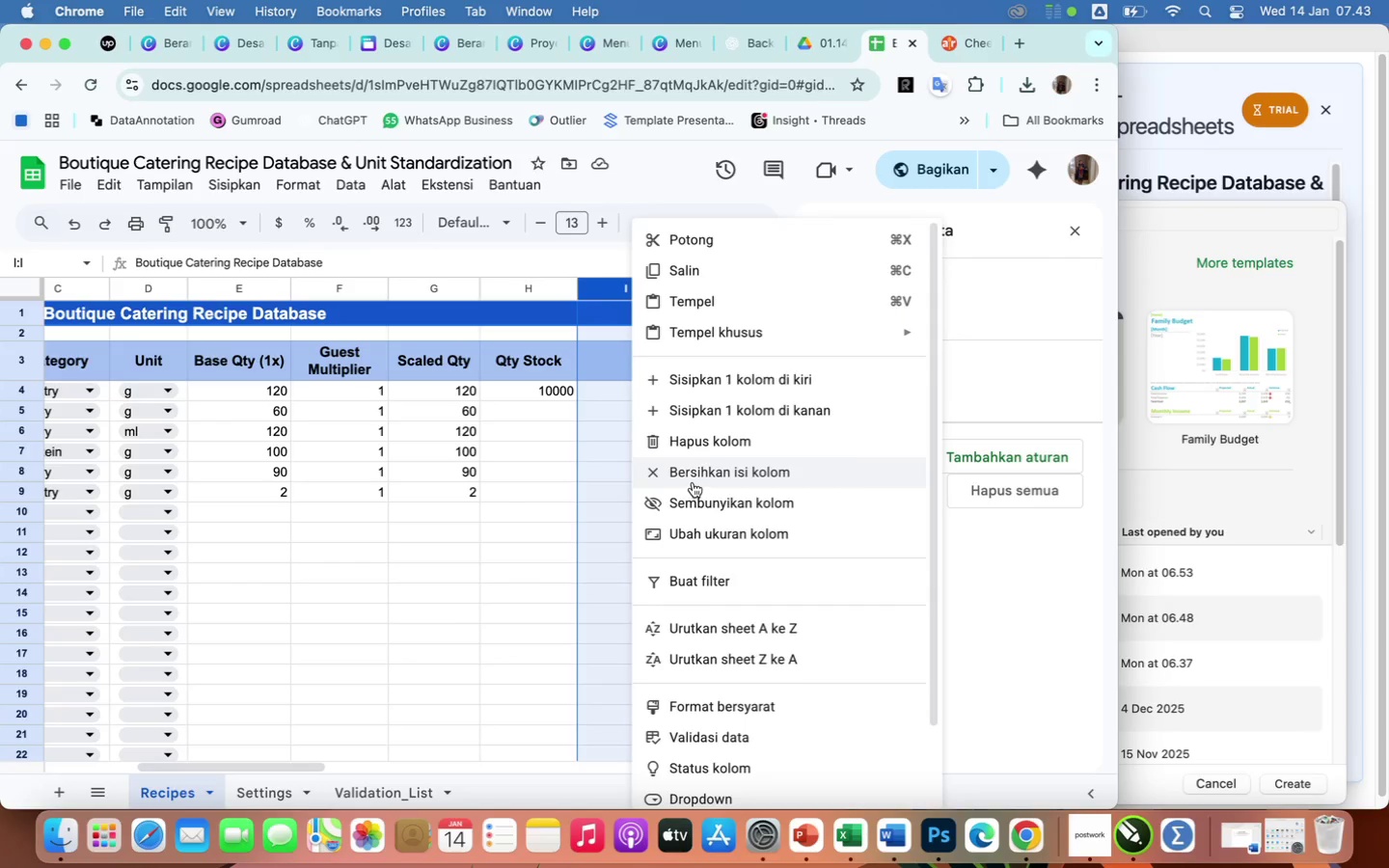 
wait(5.29)
 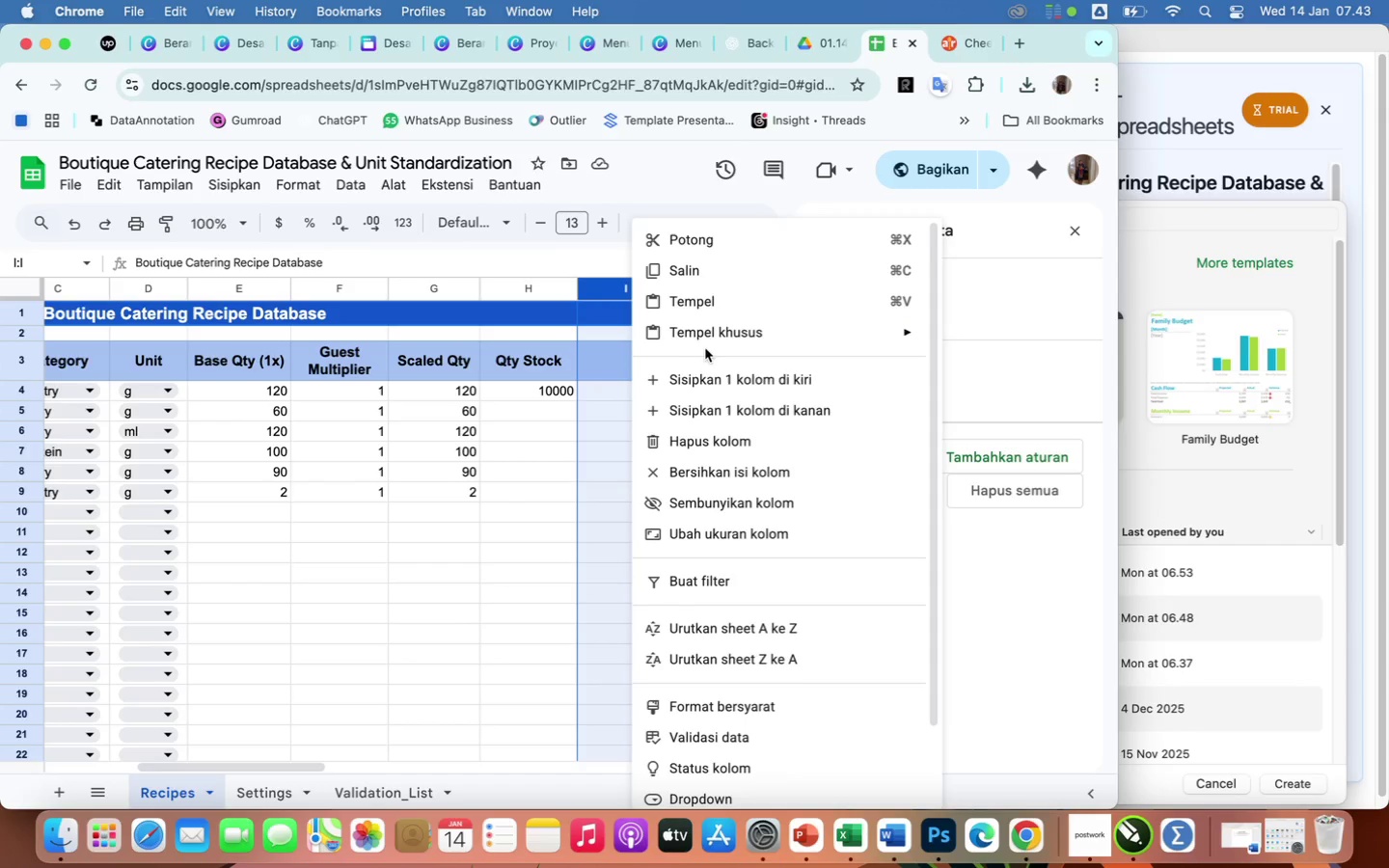 
left_click([717, 444])
 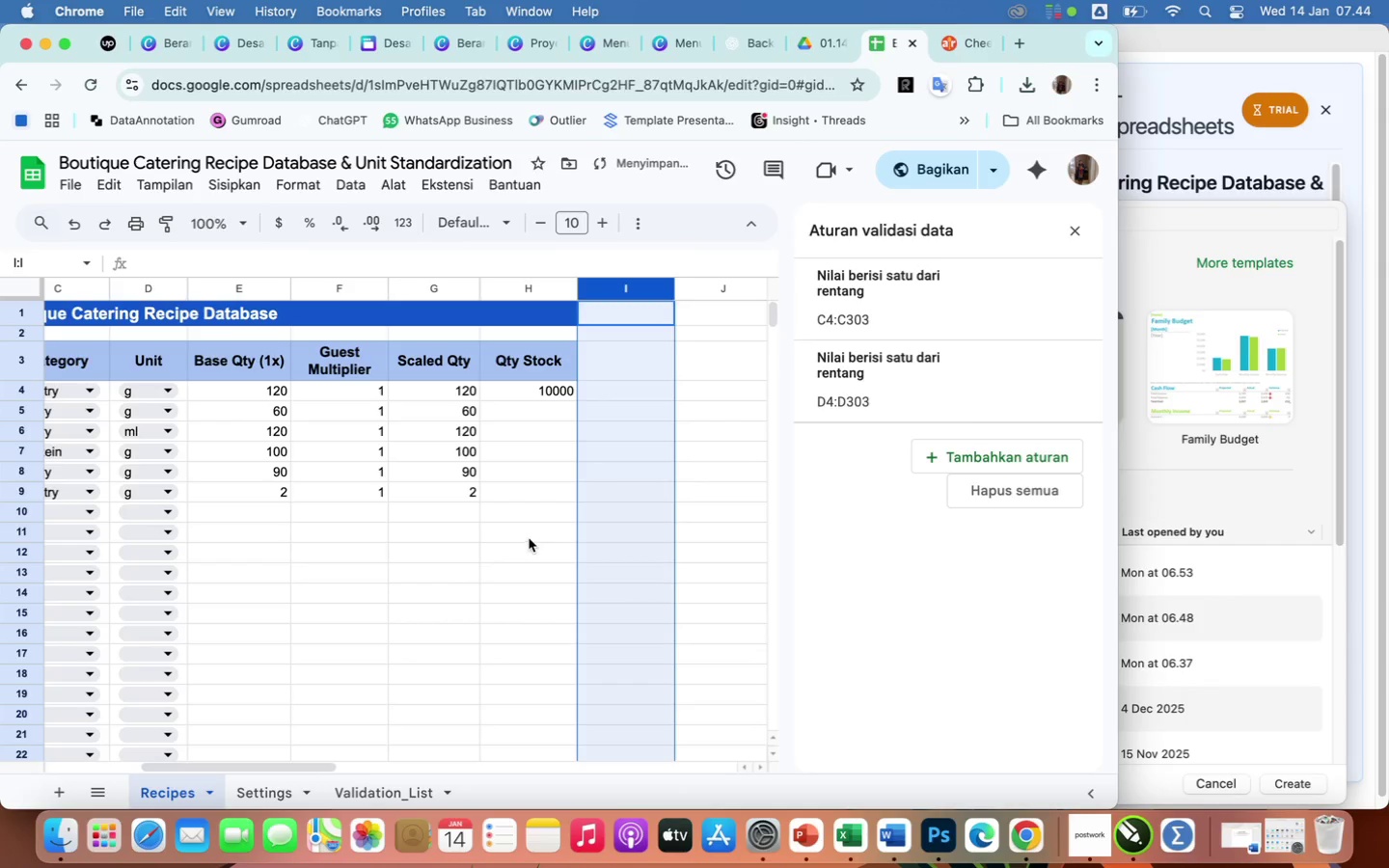 
left_click([536, 535])
 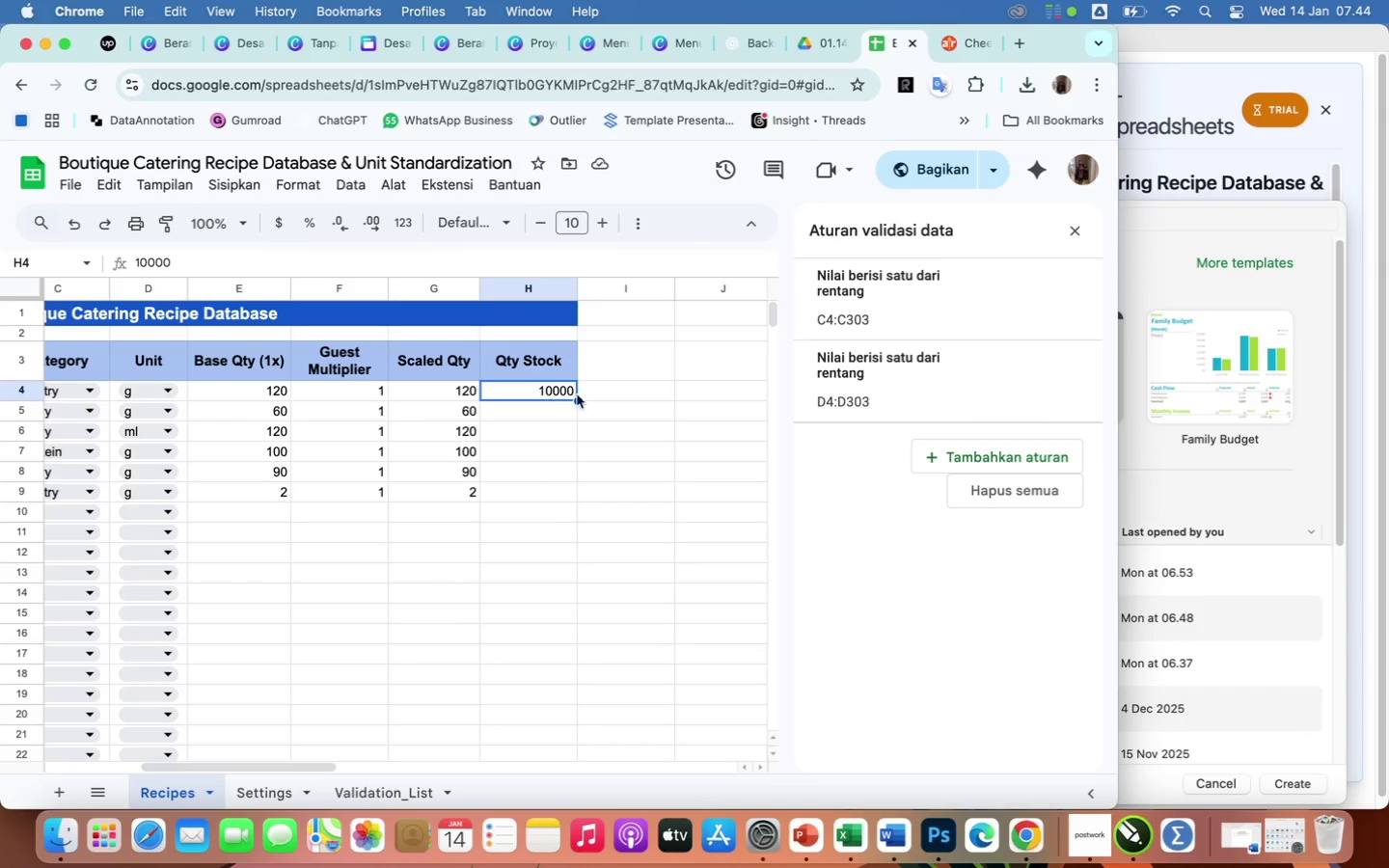 
left_click([562, 408])
 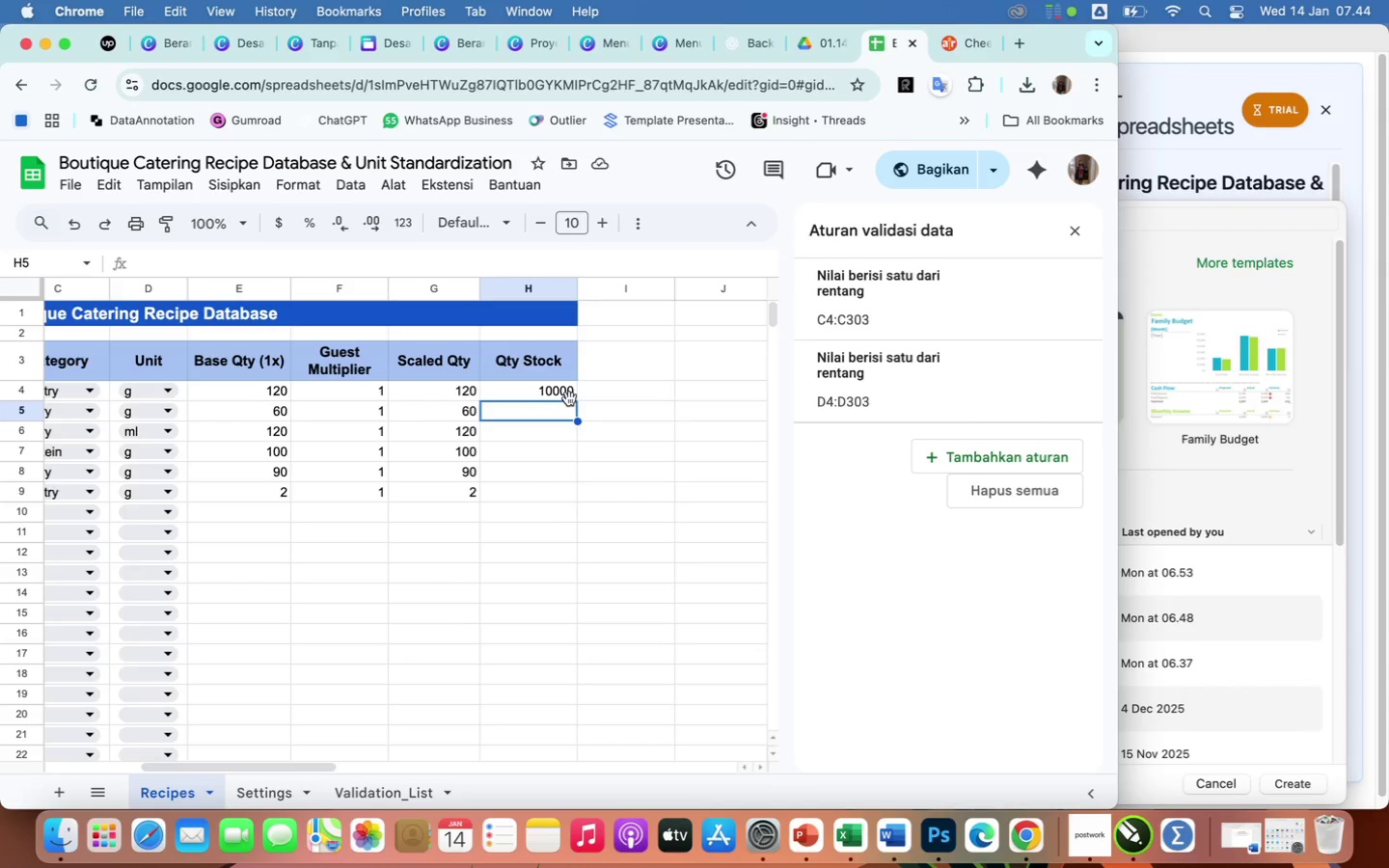 
left_click([568, 396])
 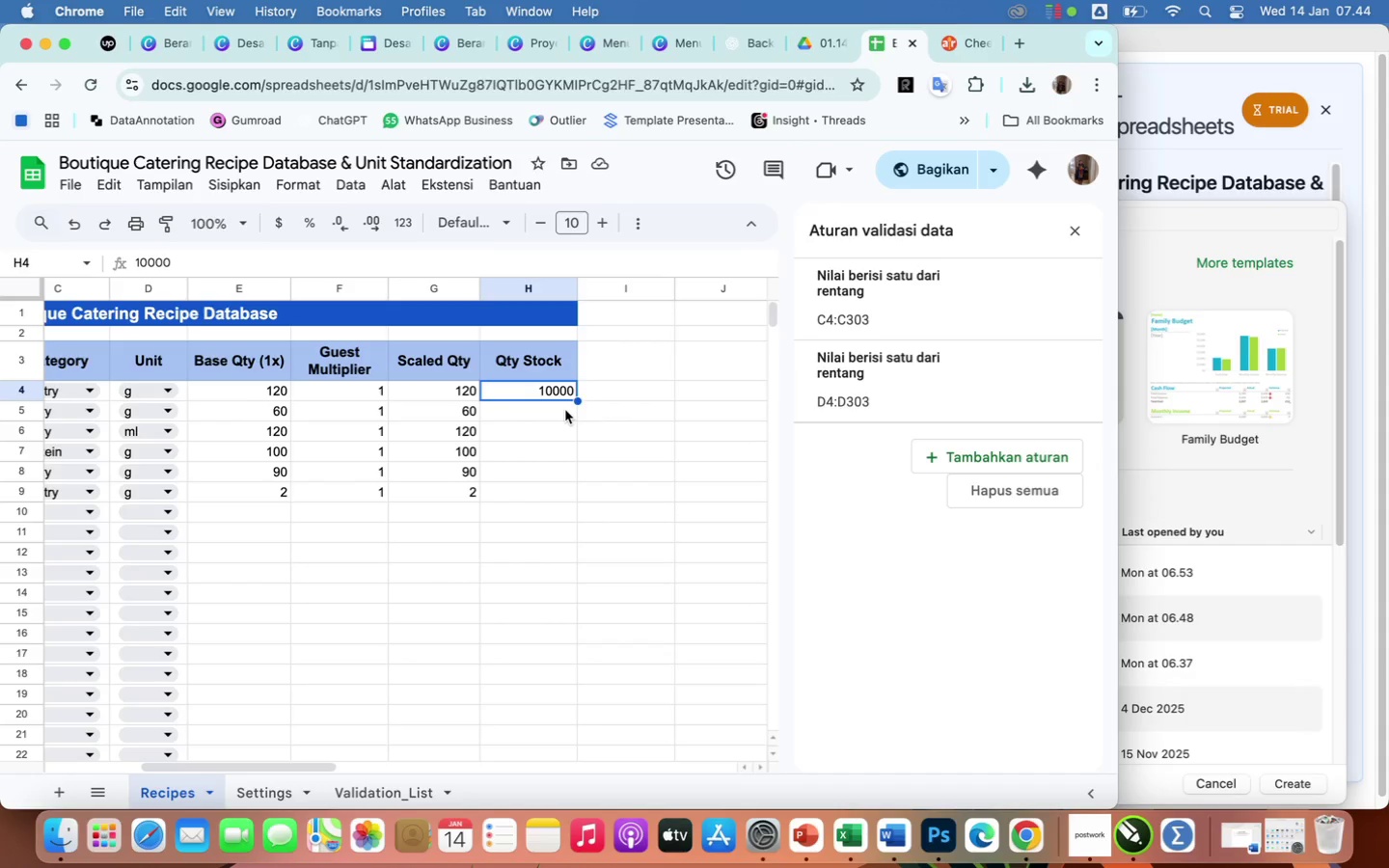 
key(Meta+C)
 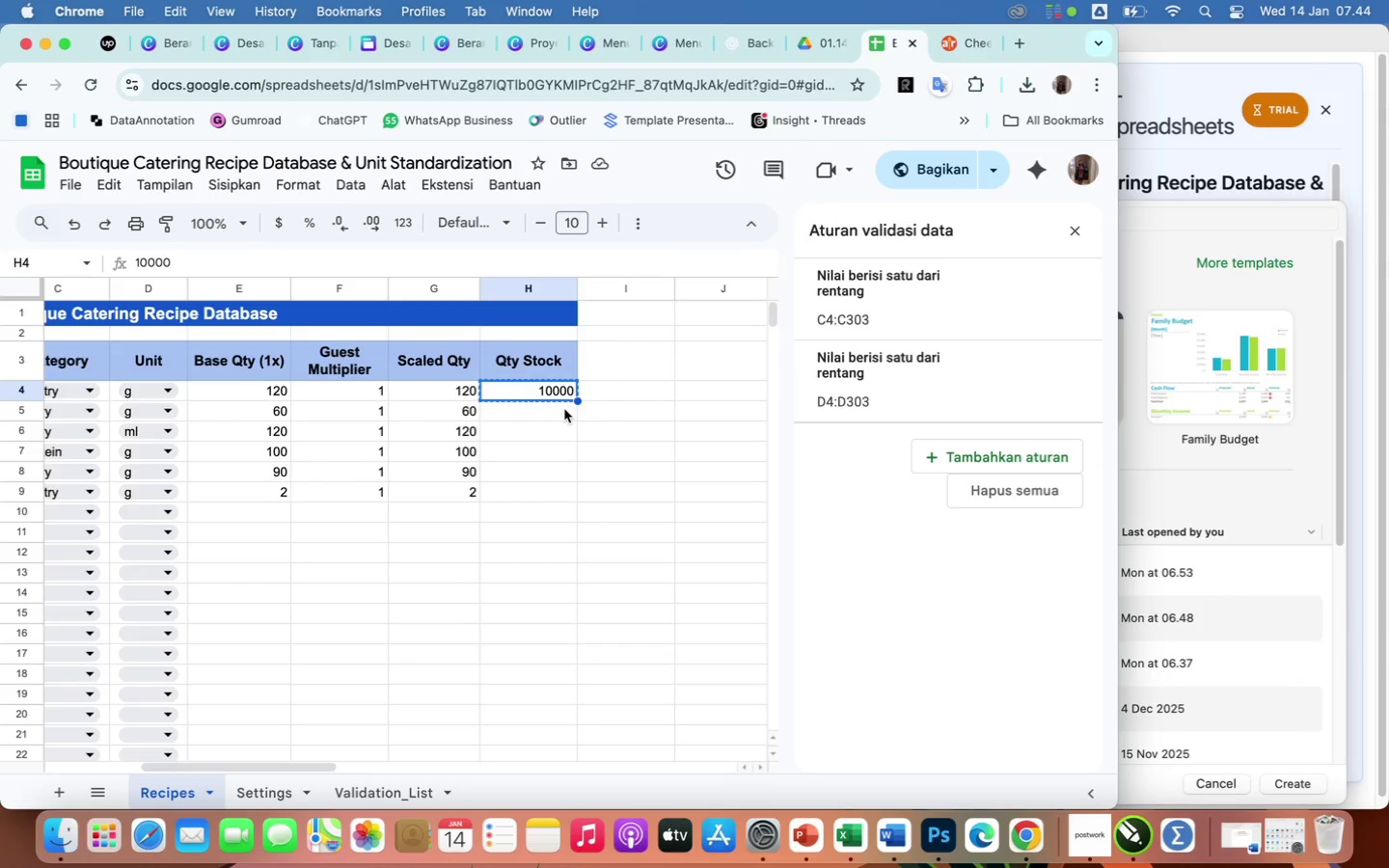 
key(Enter)
 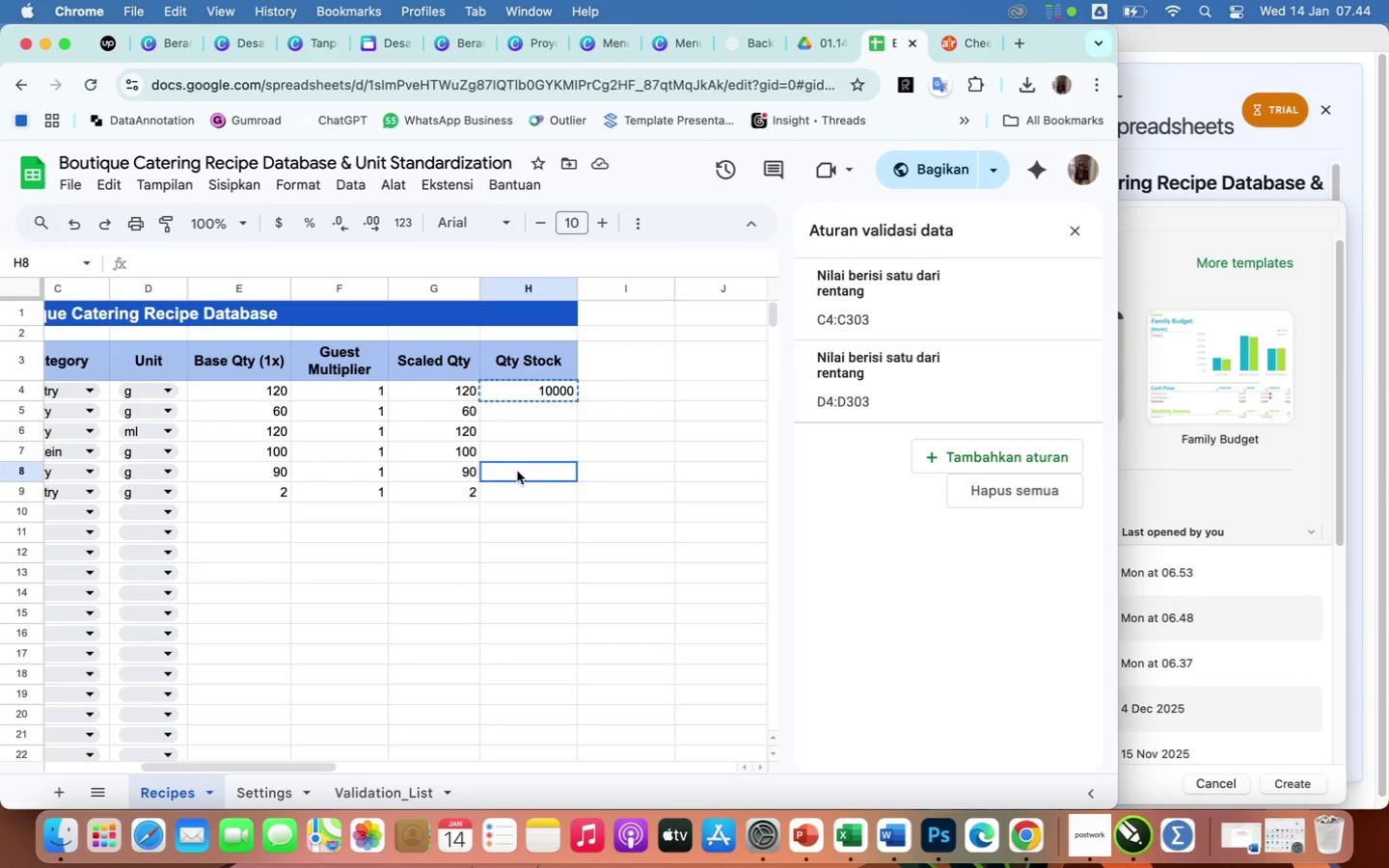 
type(1000)
 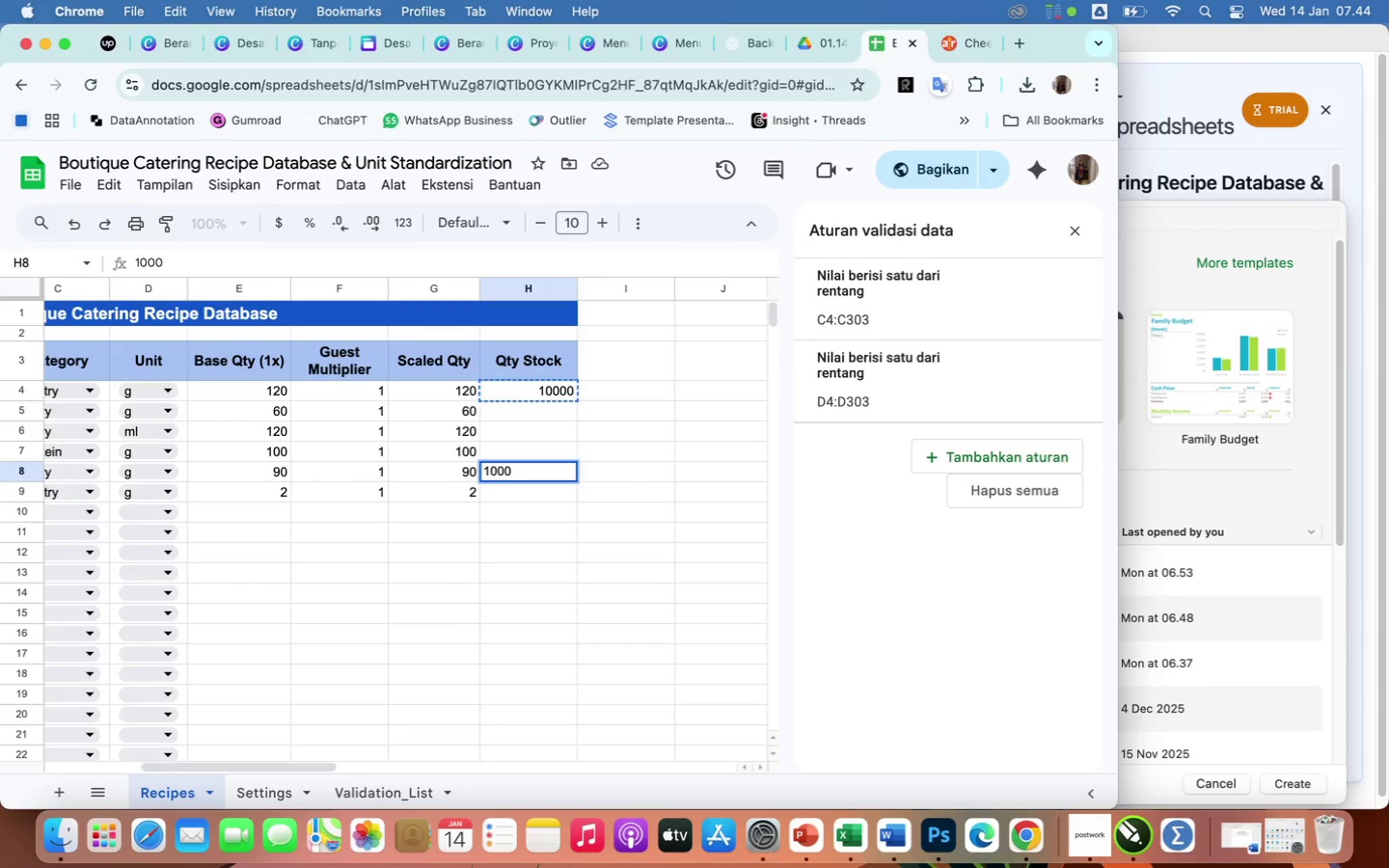 
key(Enter)
 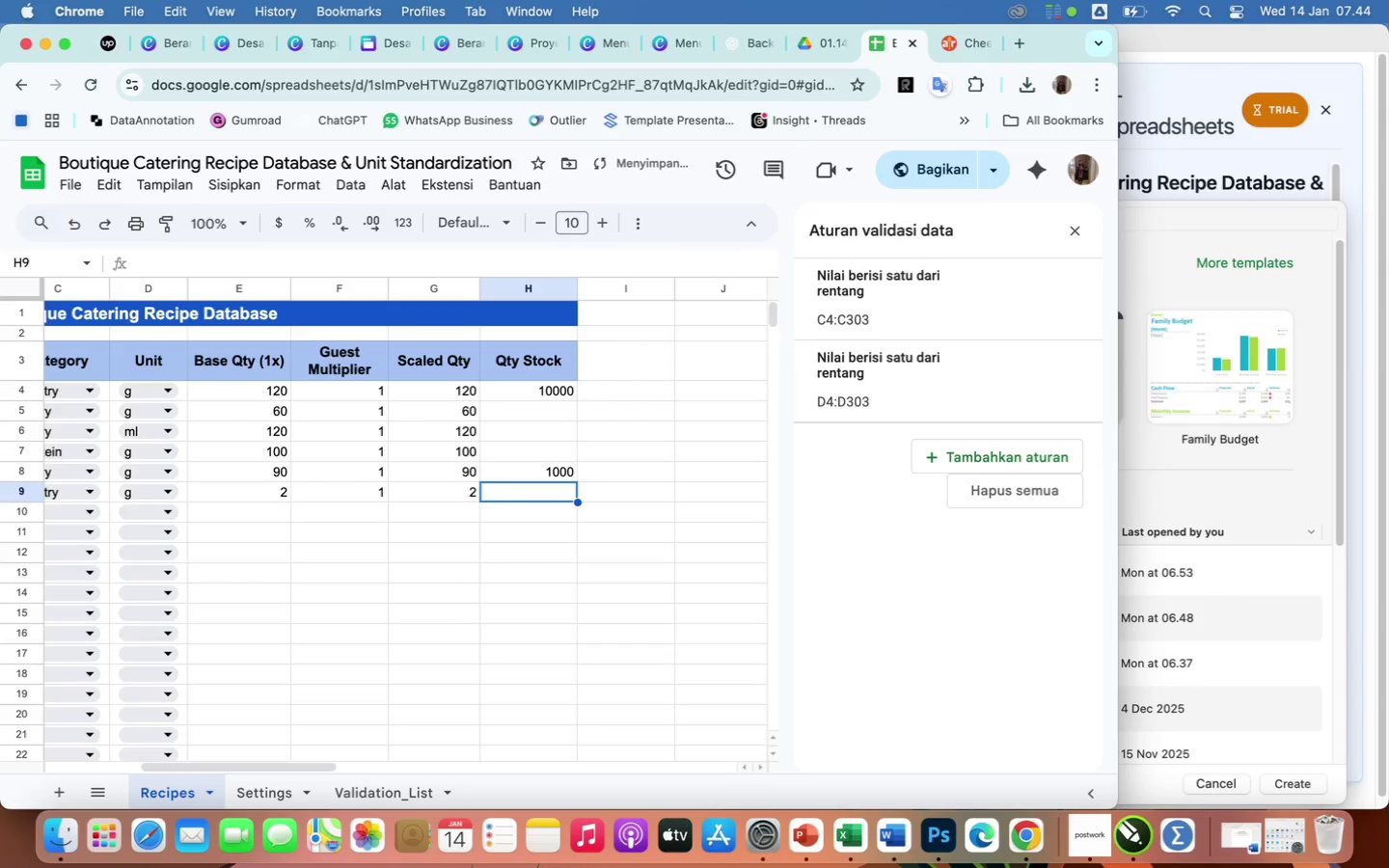 
type(1000)
 